 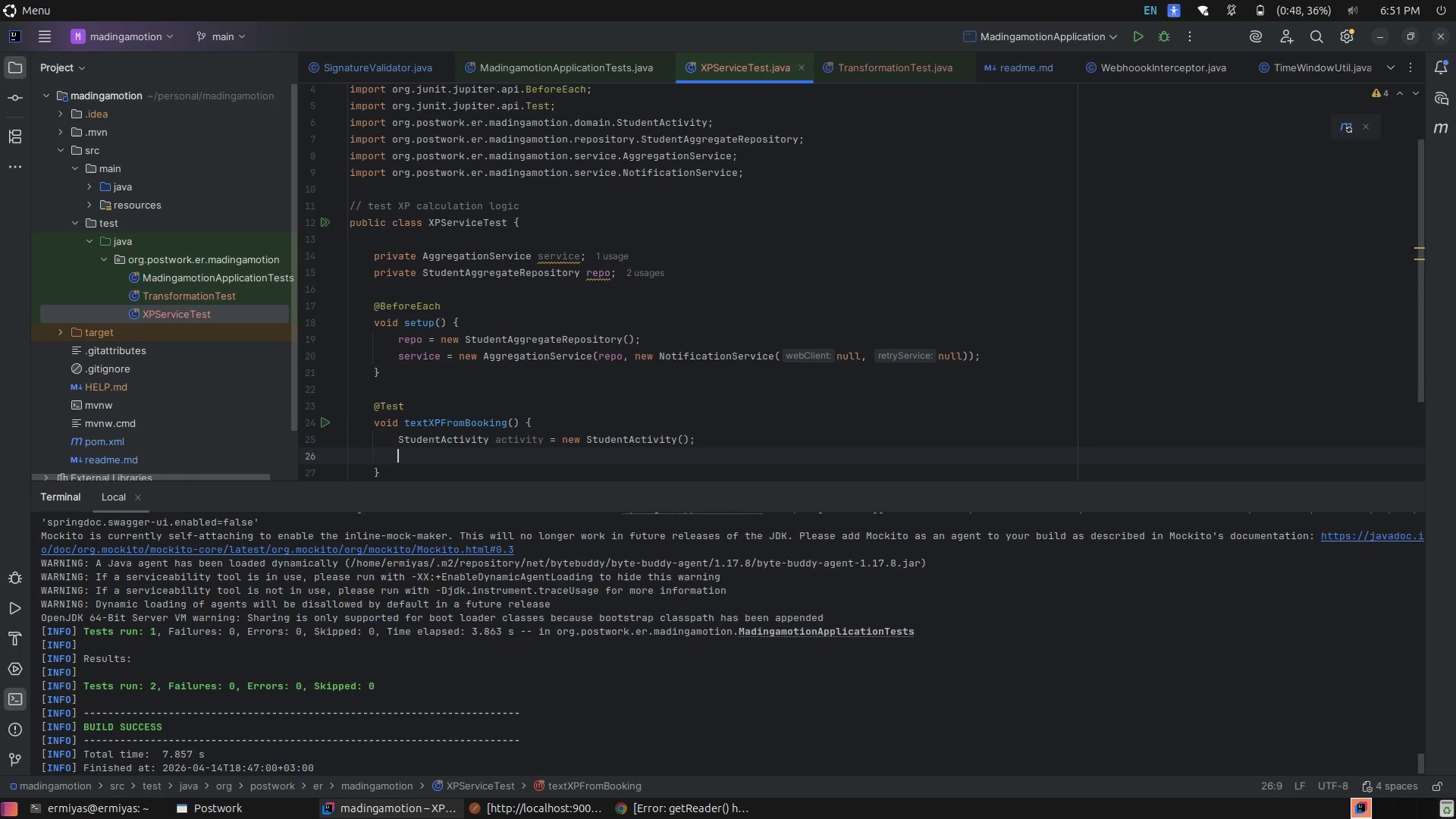 
type(ac)
key(Tab)
type(.s)
key(Tab)
type( = "1)
 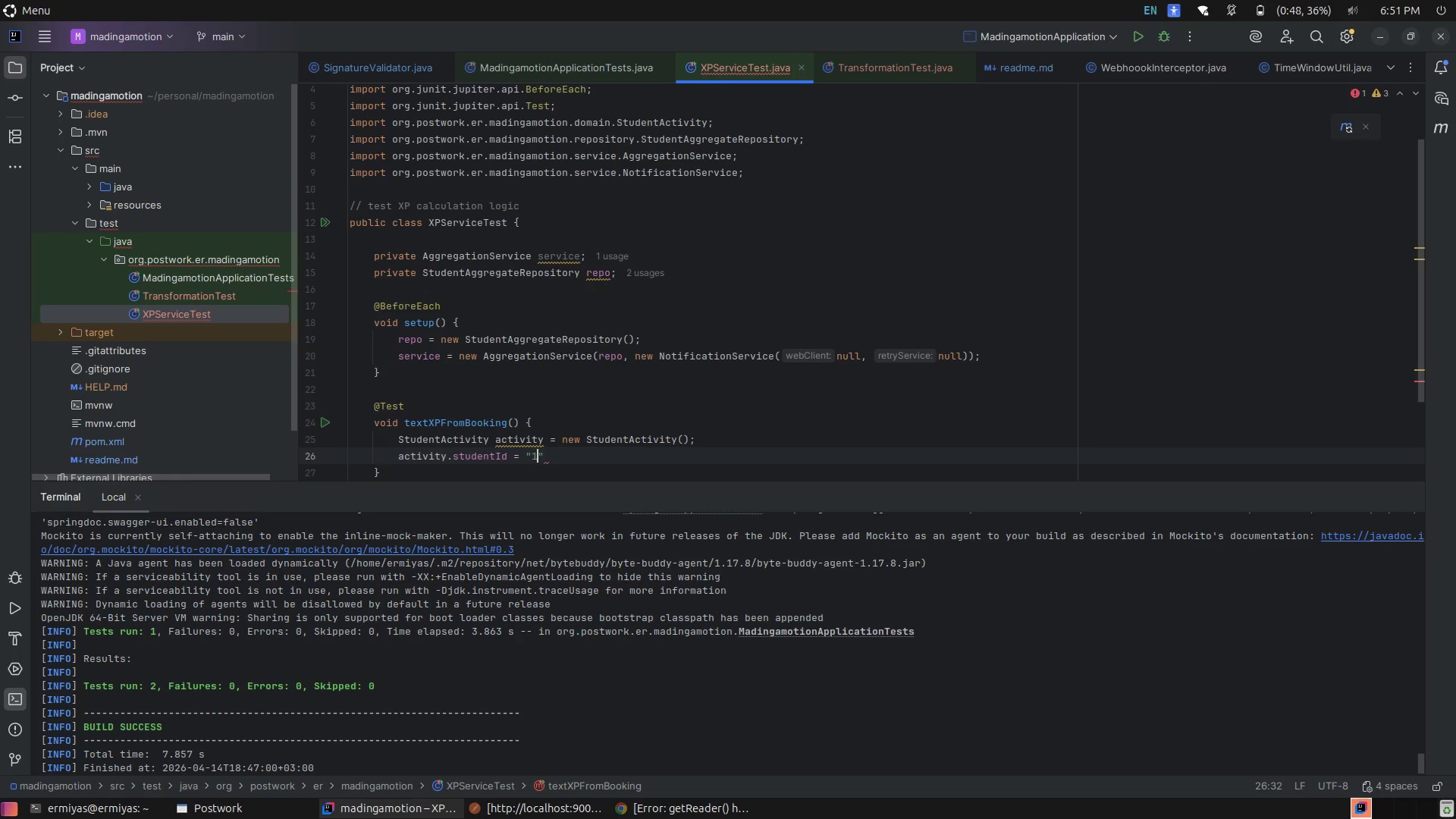 
key(ArrowRight)
 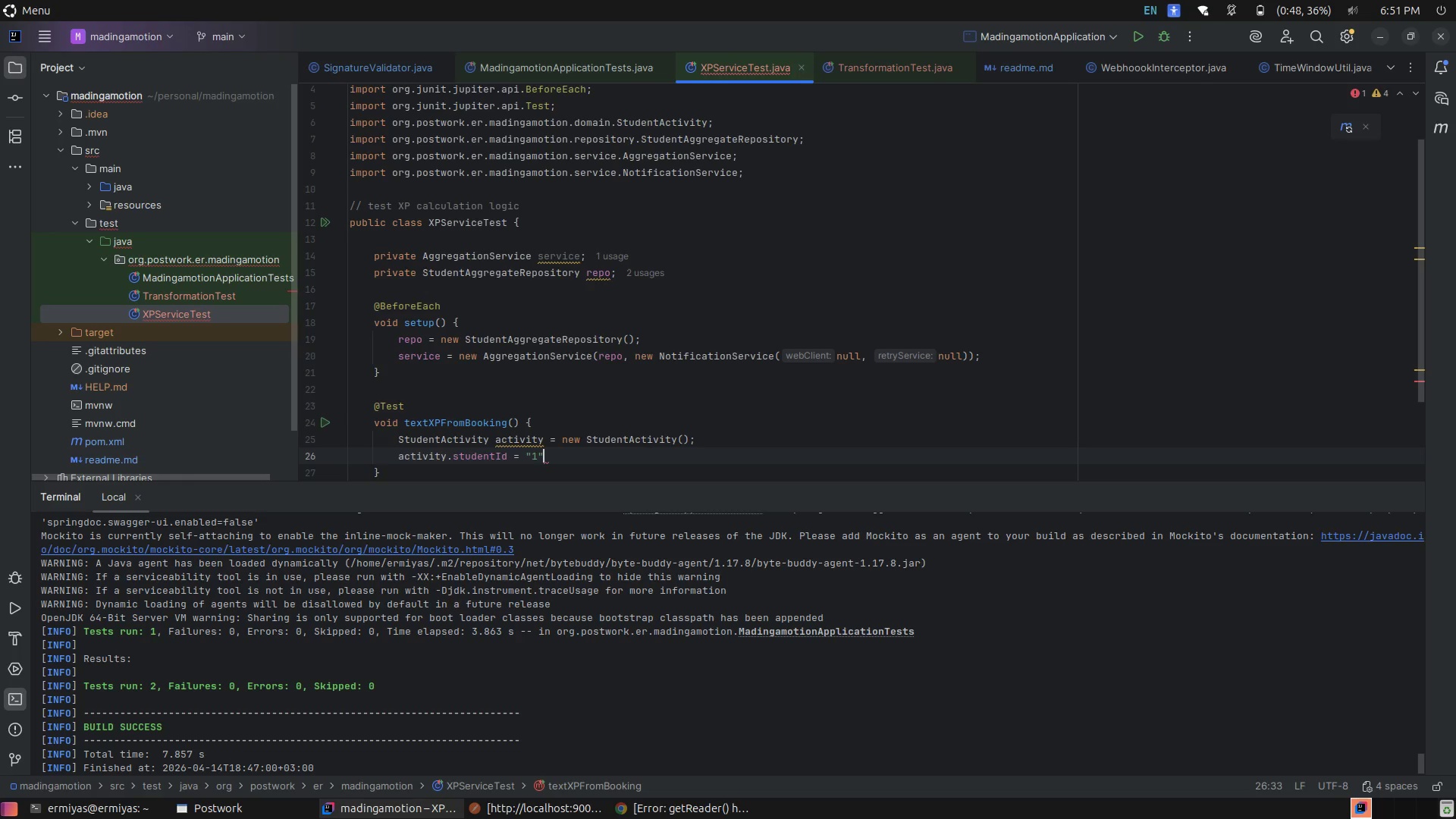 
key(Semicolon)
 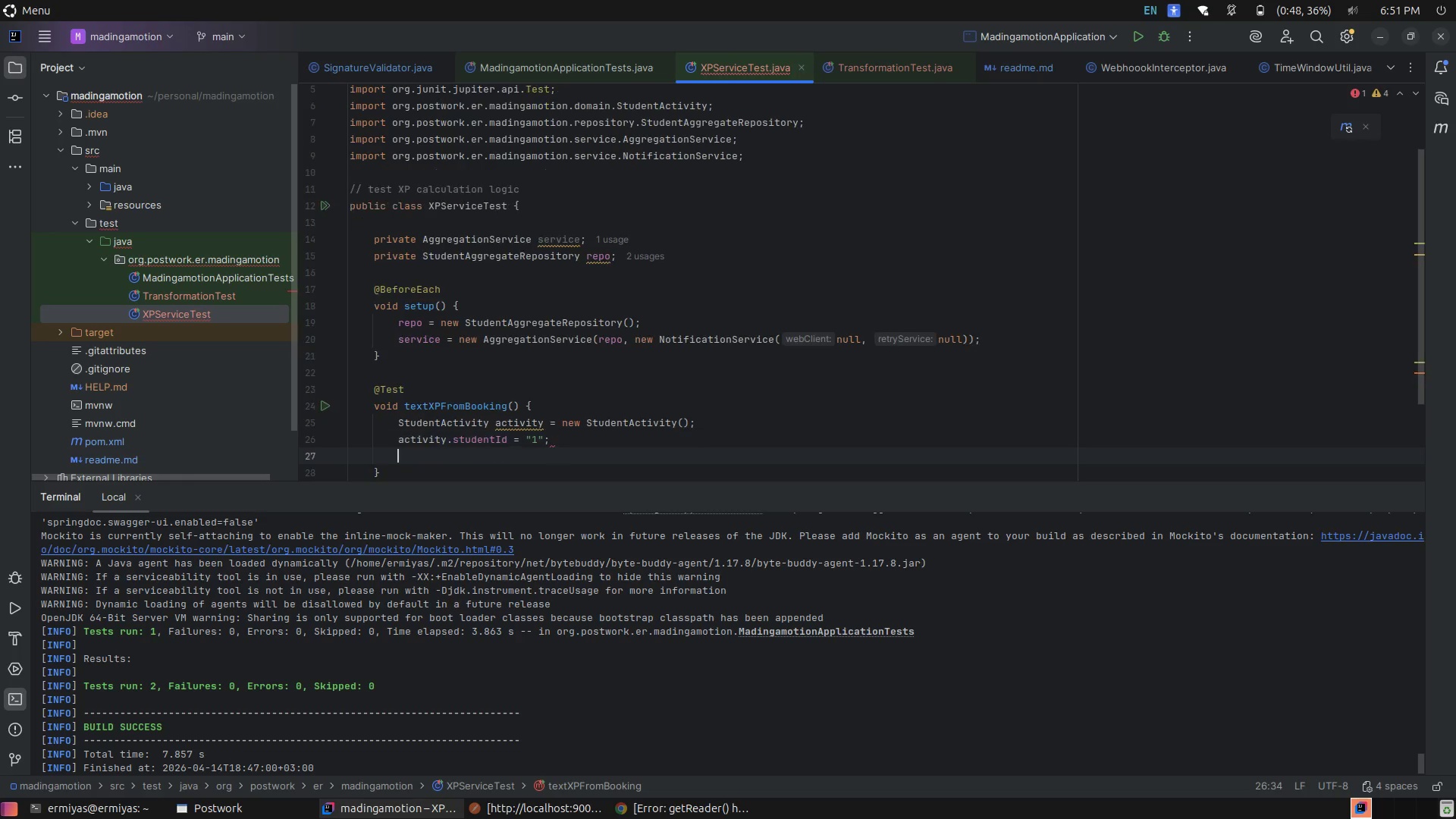 
key(Enter)
 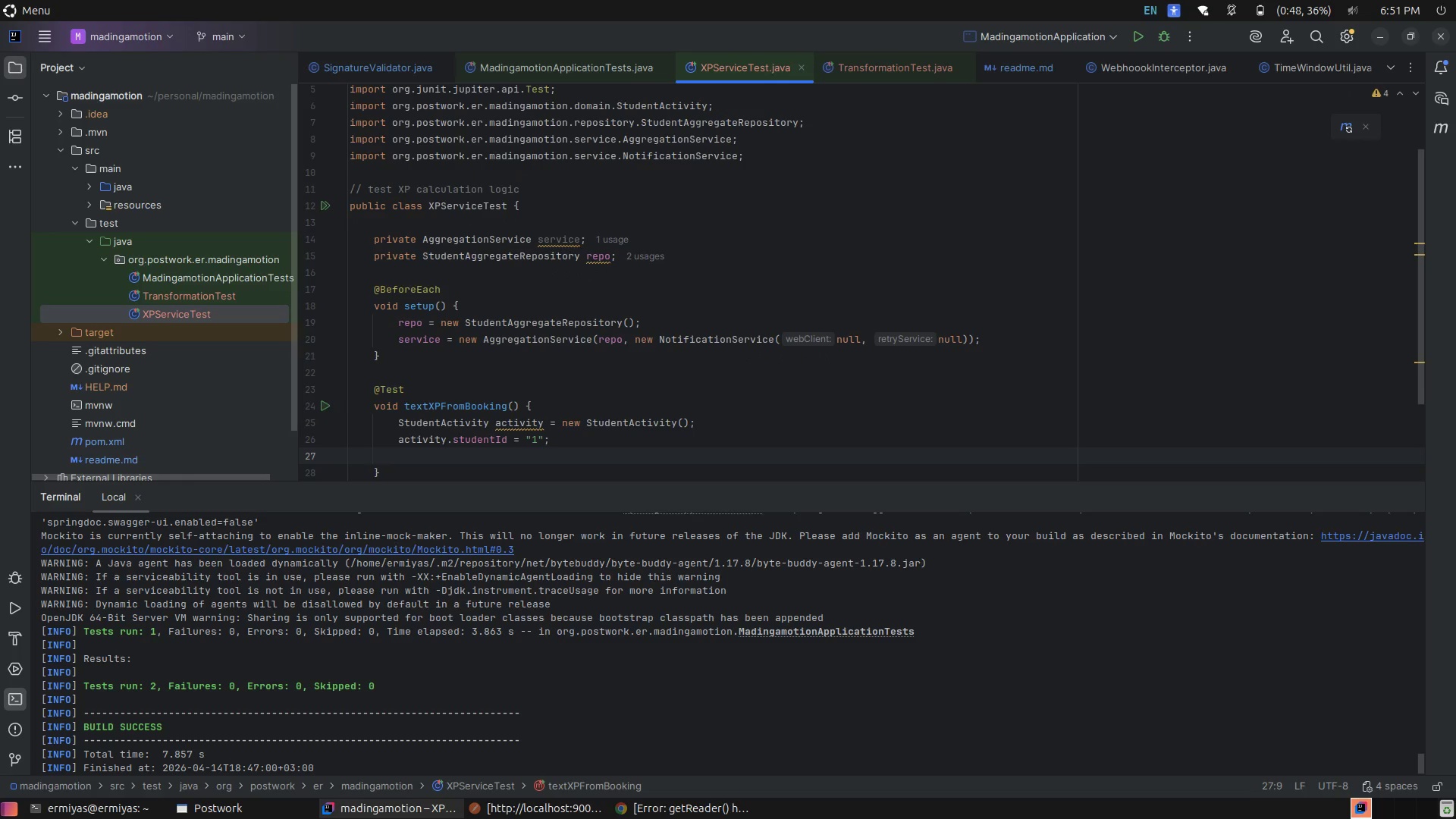 
type(ac)
key(Tab)
type(.t)
key(Tab)
 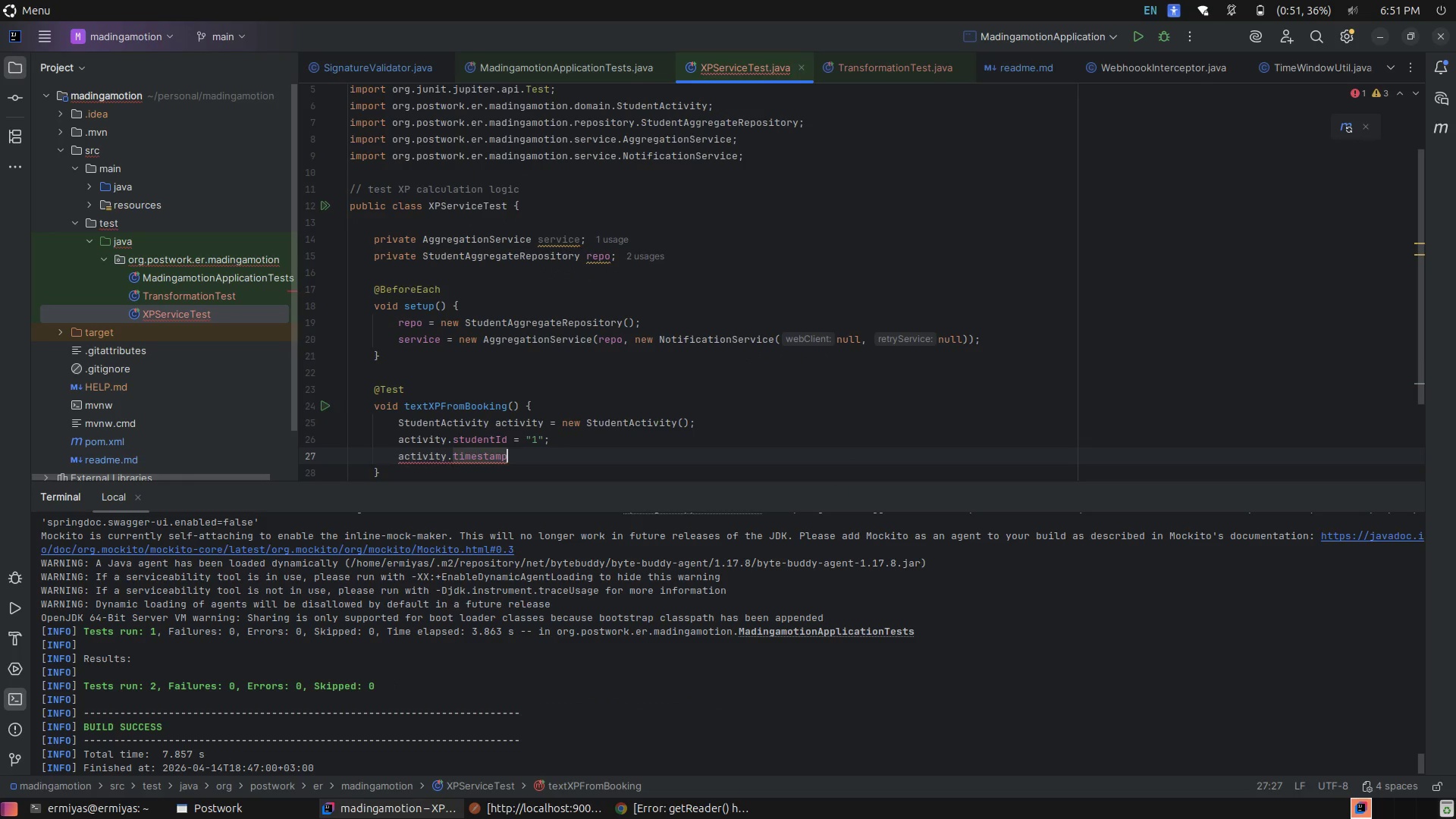 
key(Control+Z)
 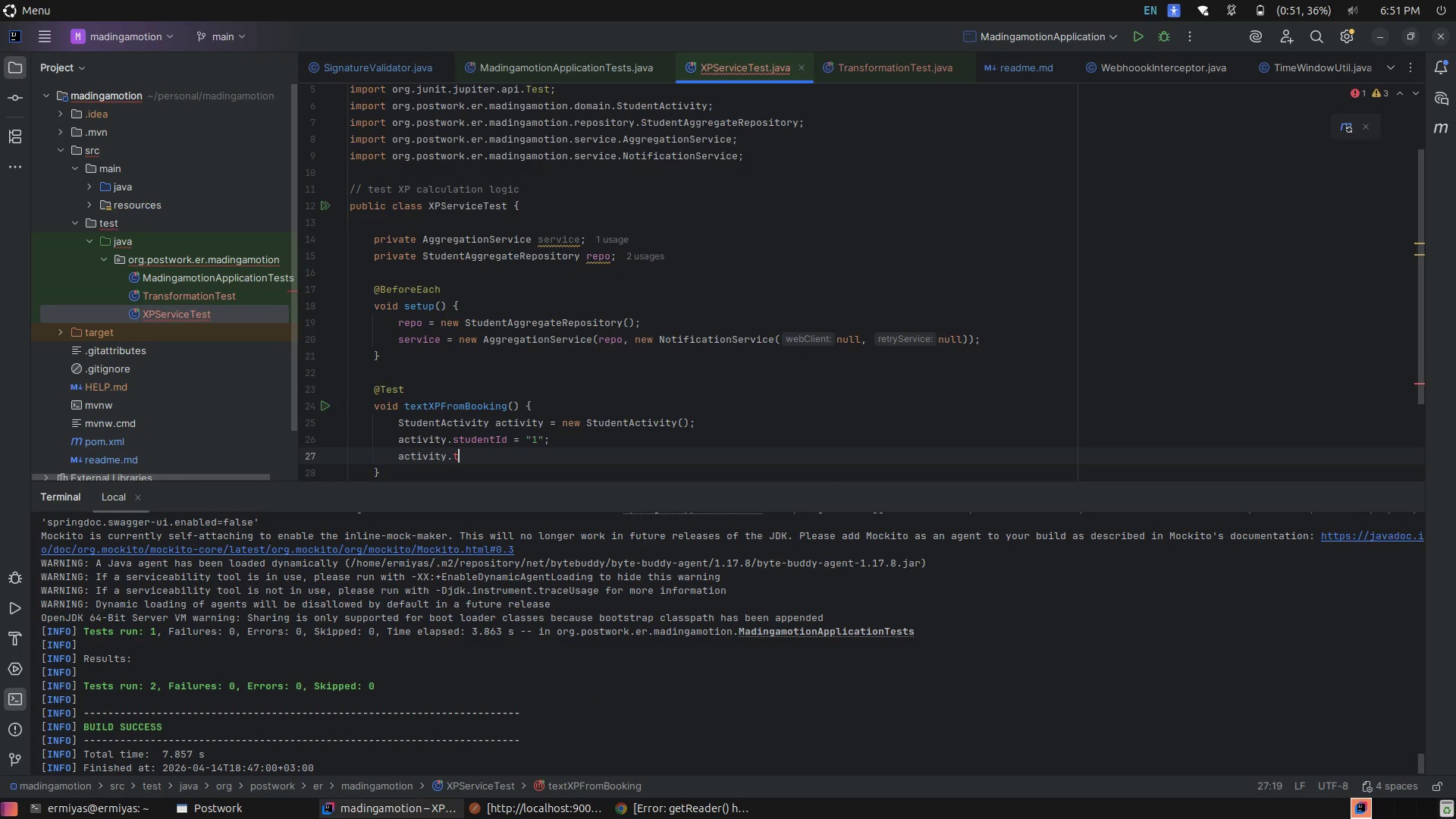 
type(ypw)
key(Backspace)
type(e = "BOOKING)
 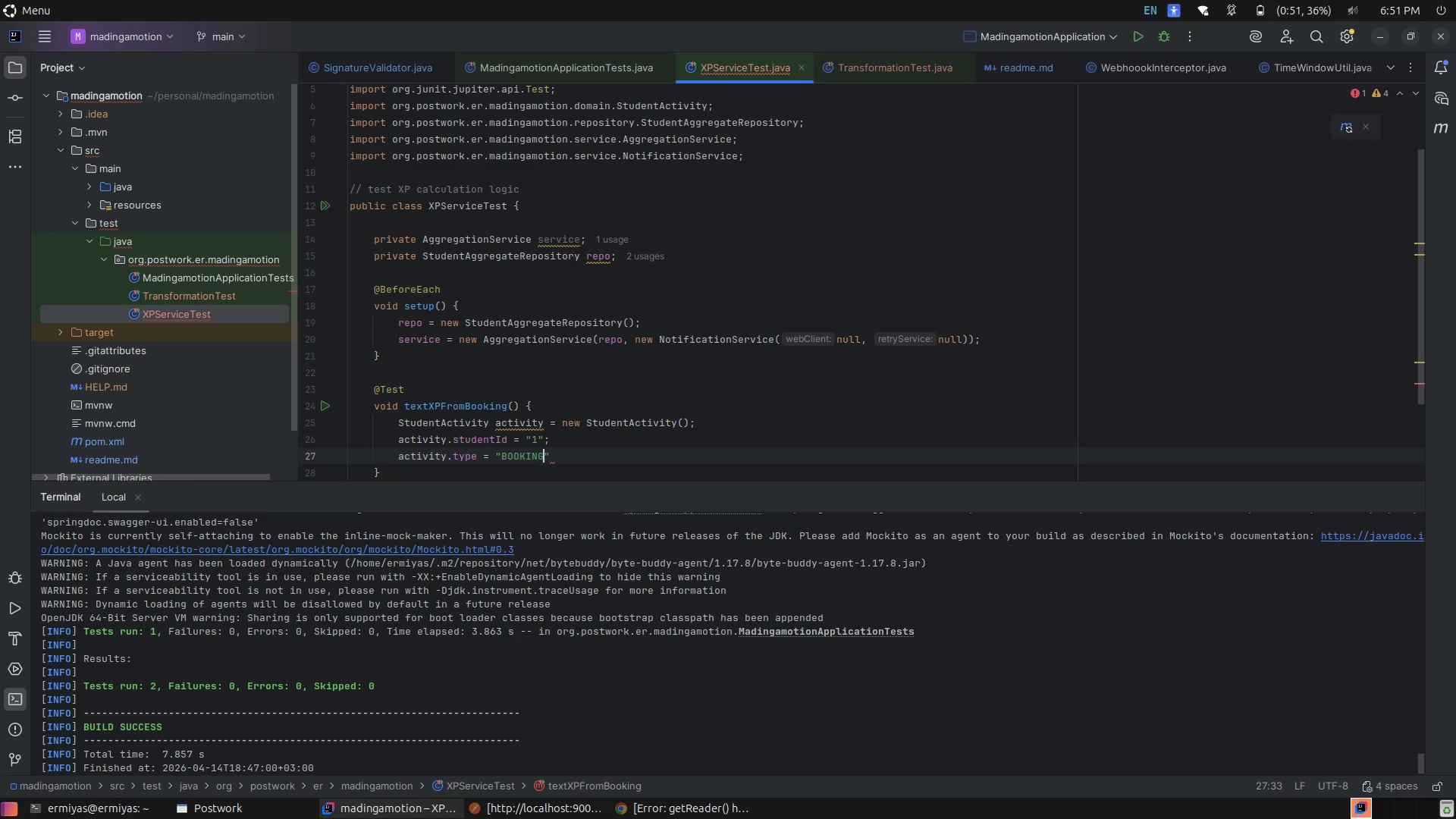 
key(ArrowRight)
 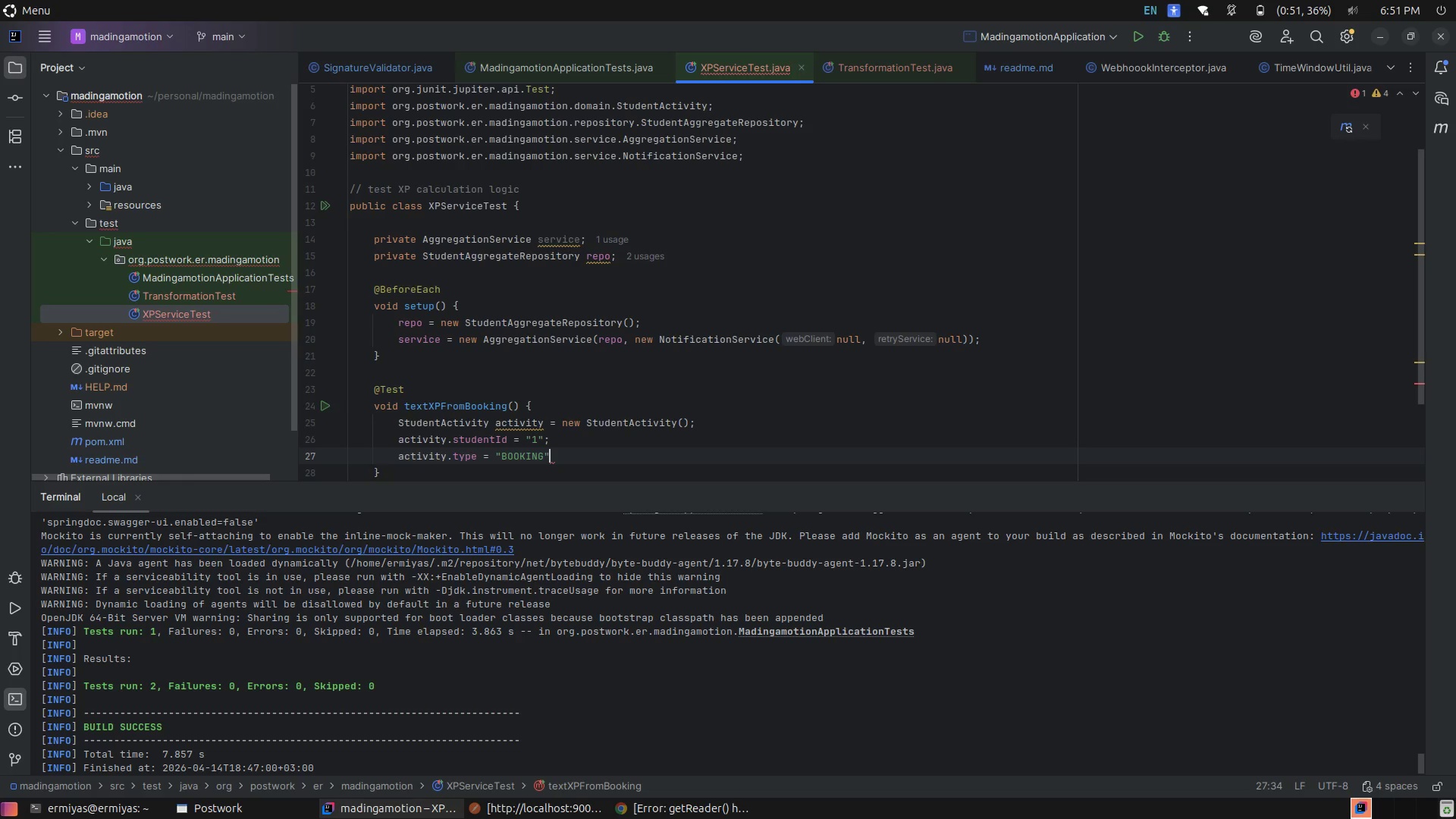 
key(Semicolon)
 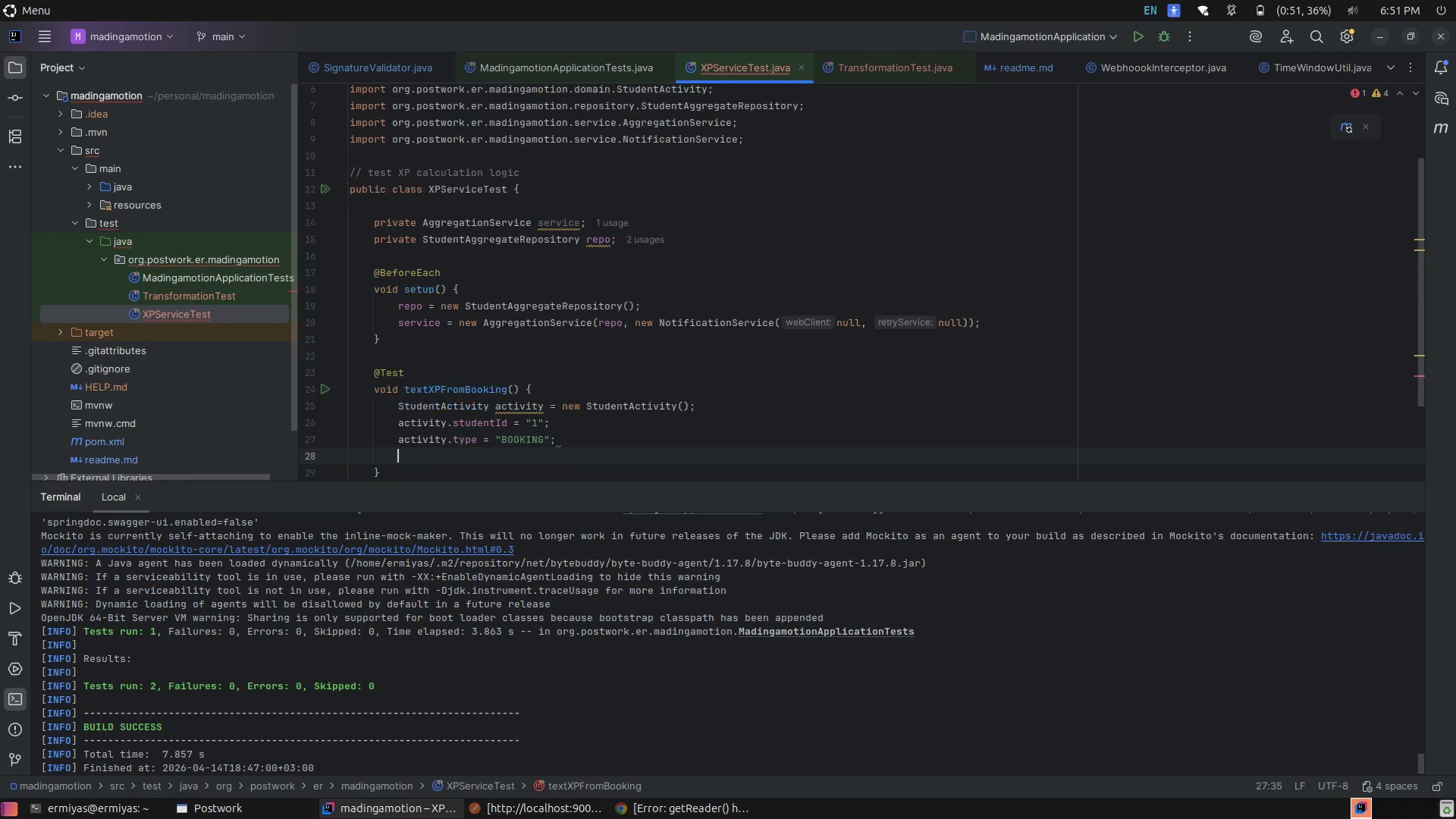 
key(Enter)
 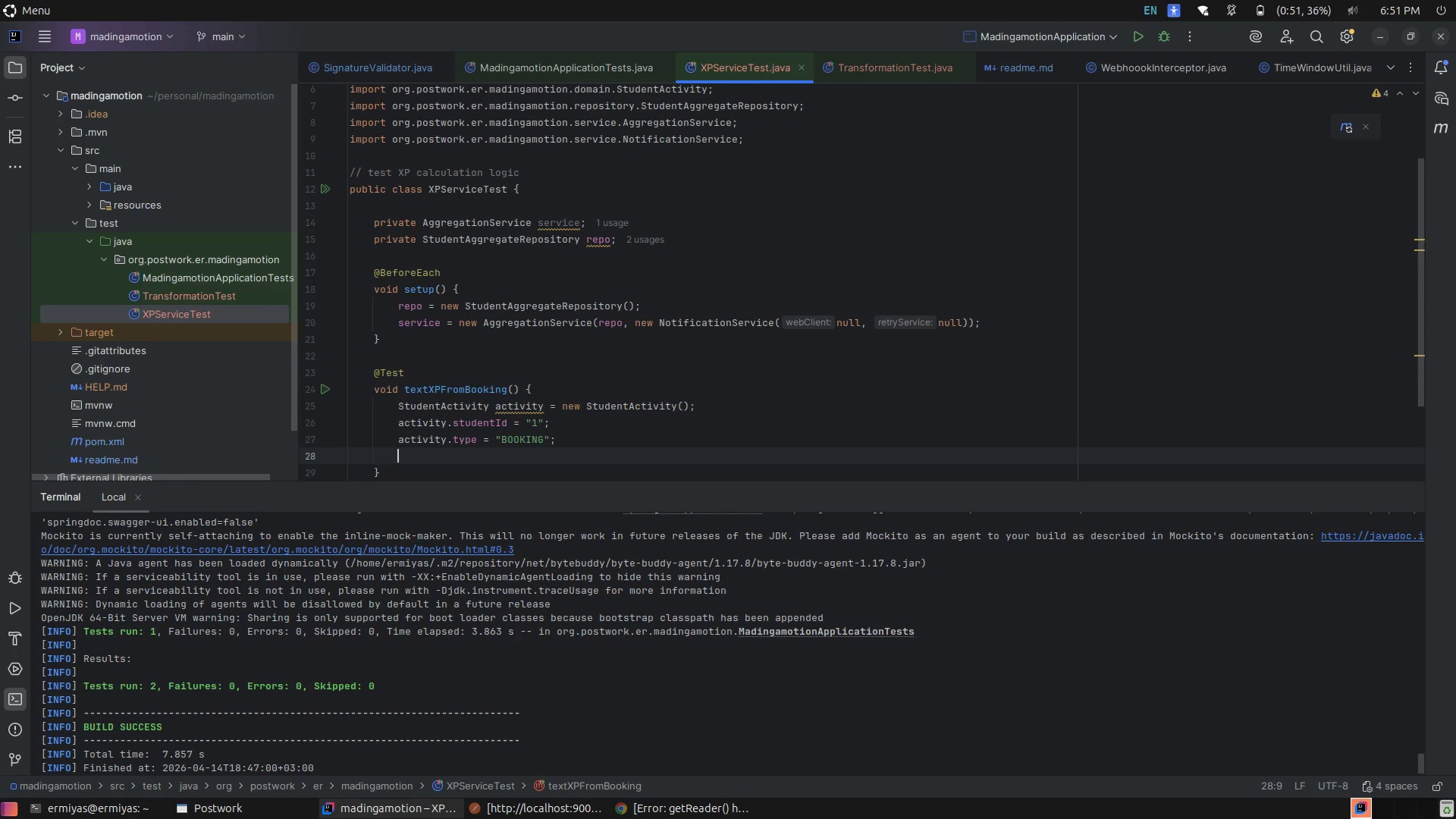 
wait(6.75)
 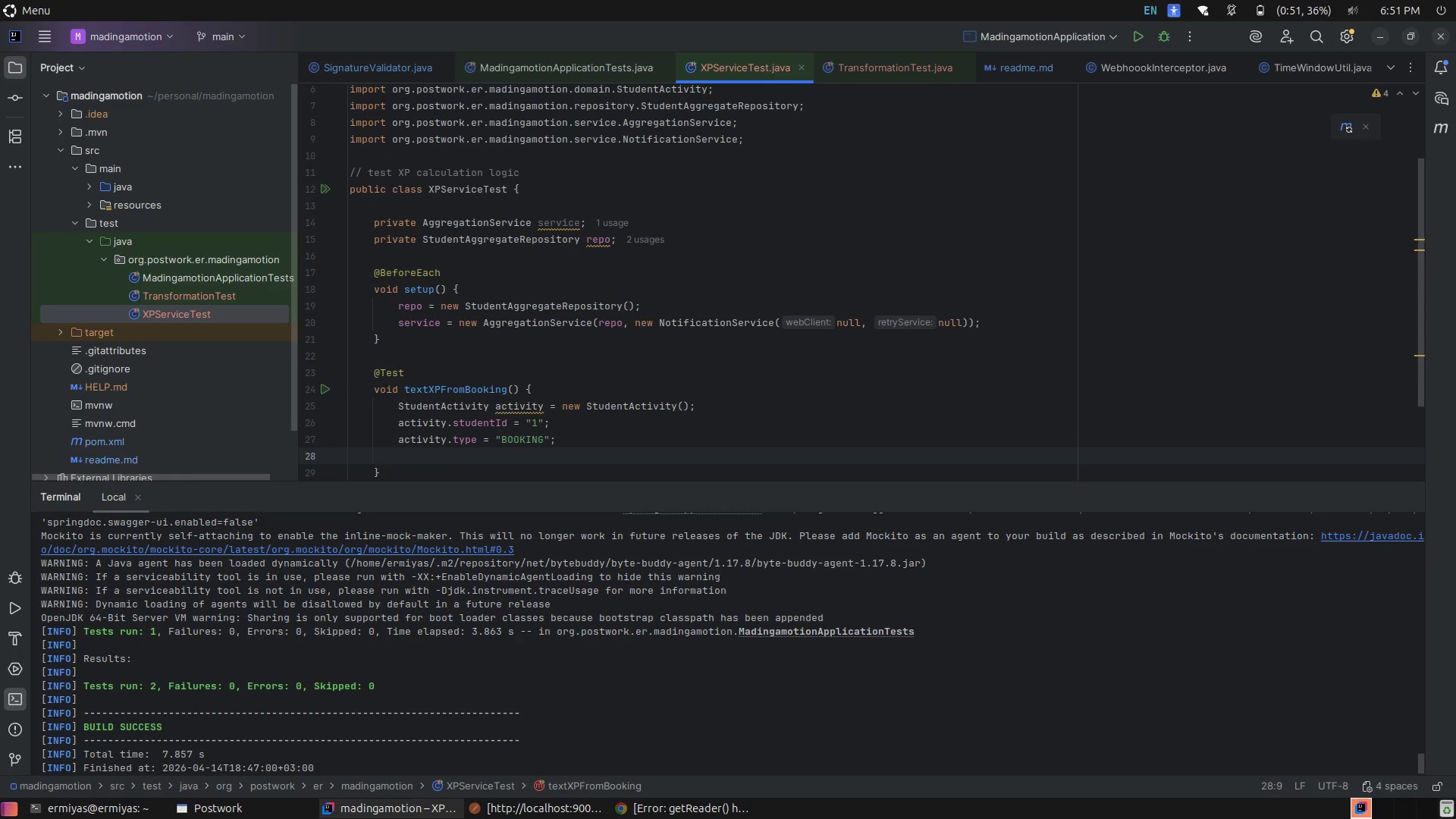 
type(ac)
key(Tab)
type(.e)
key(Tab)
type( = "RODA)
 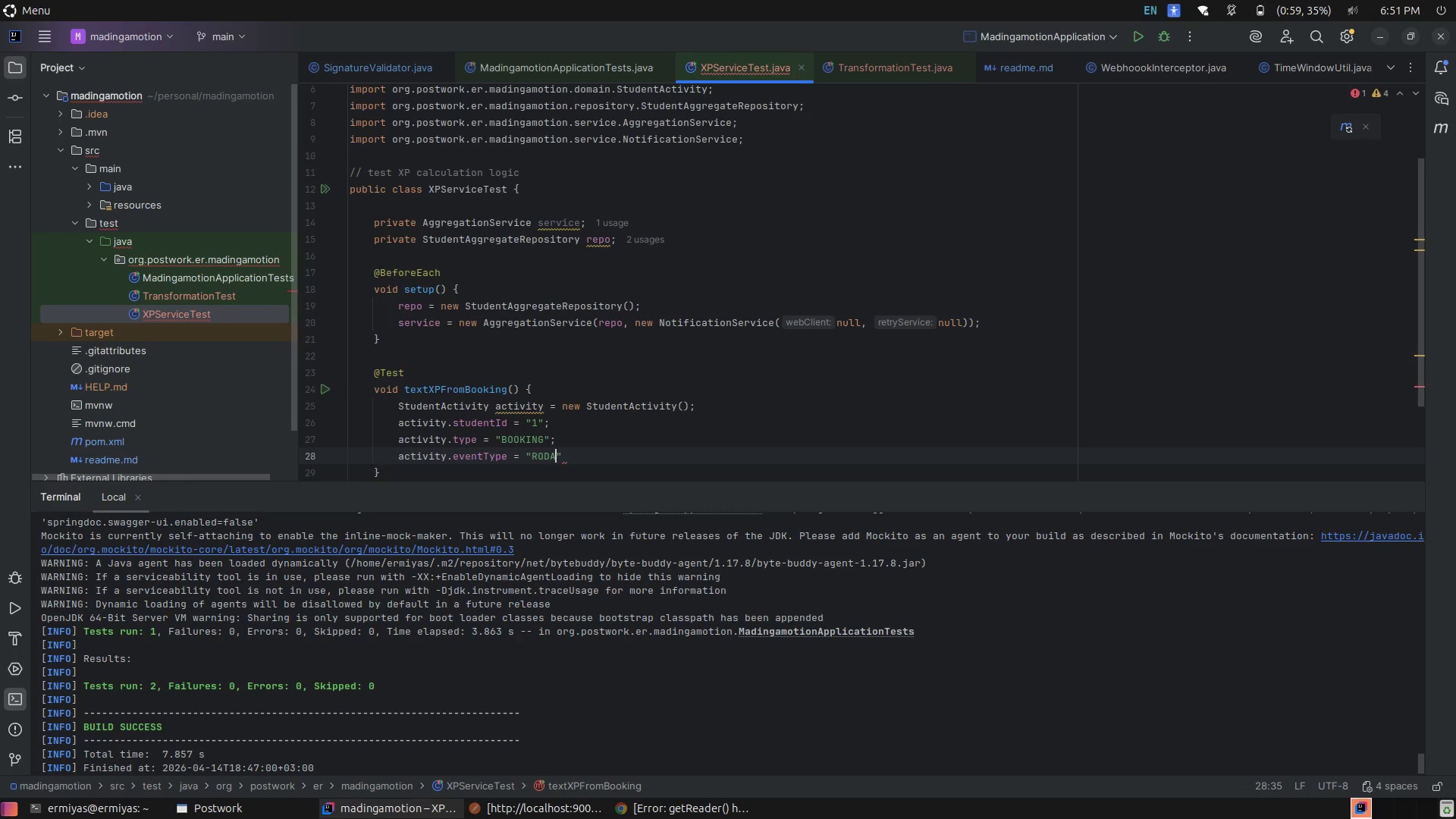 
key(ArrowRight)
 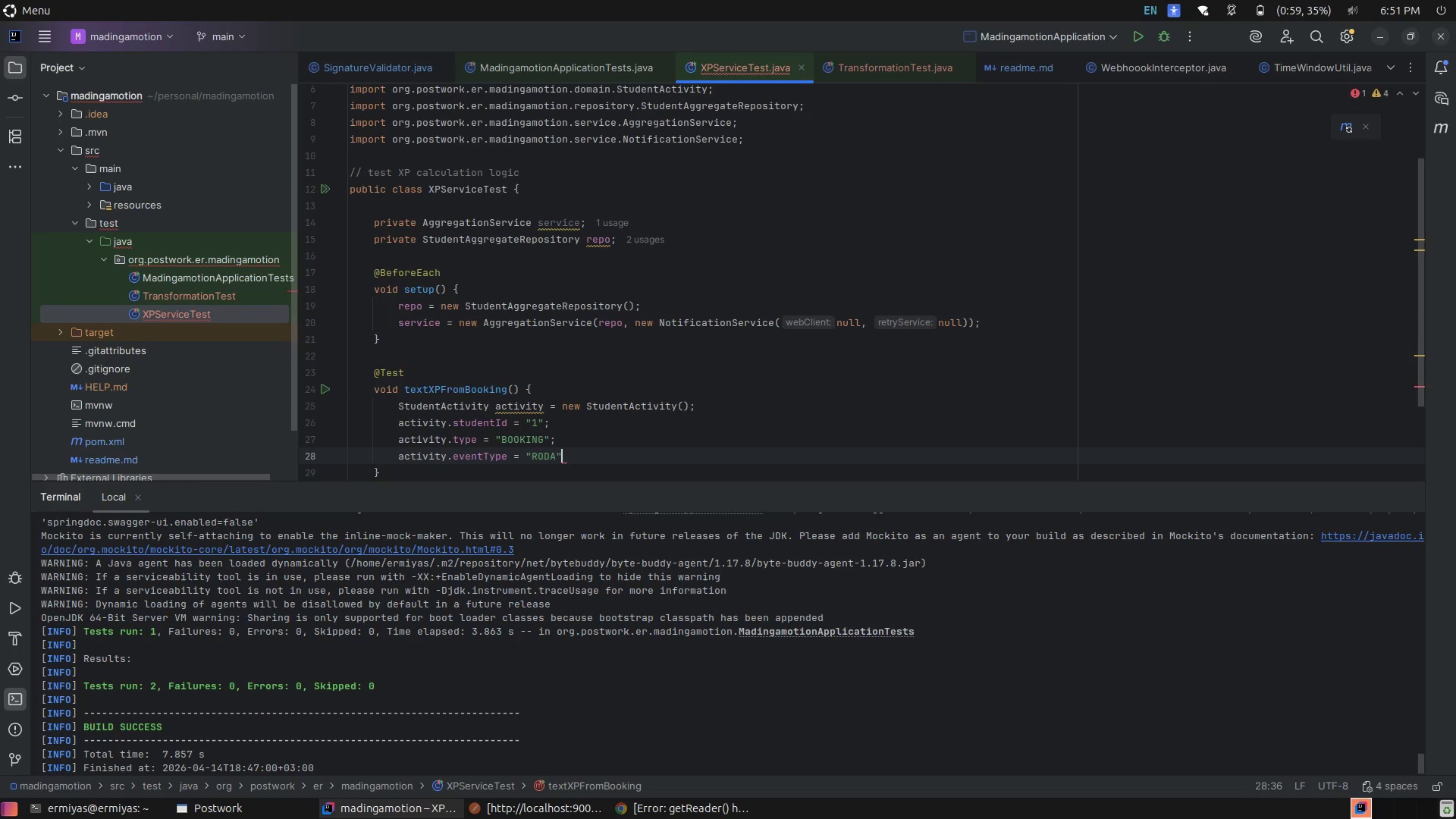 
key(Semicolon)
 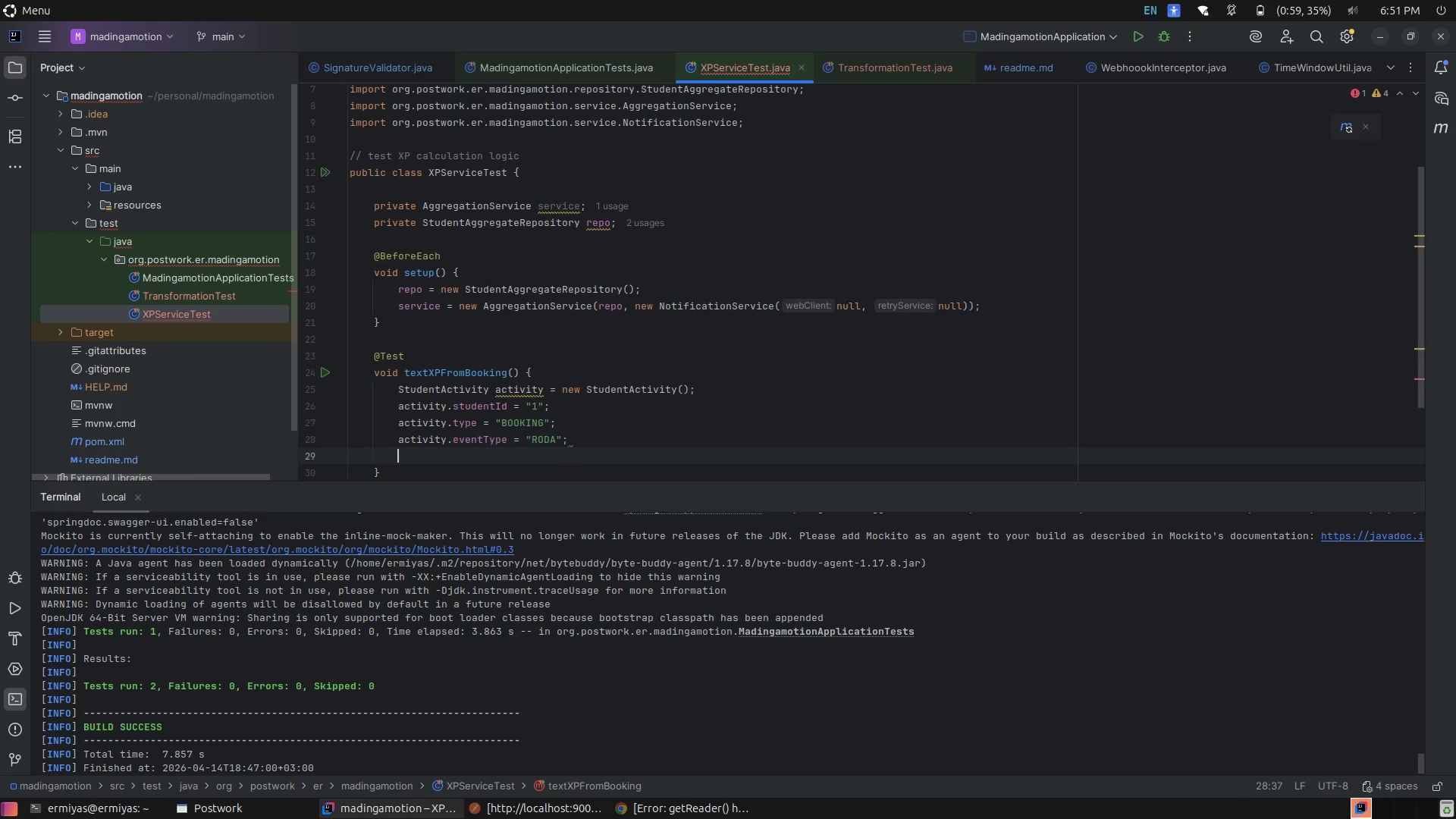 
key(Enter)
 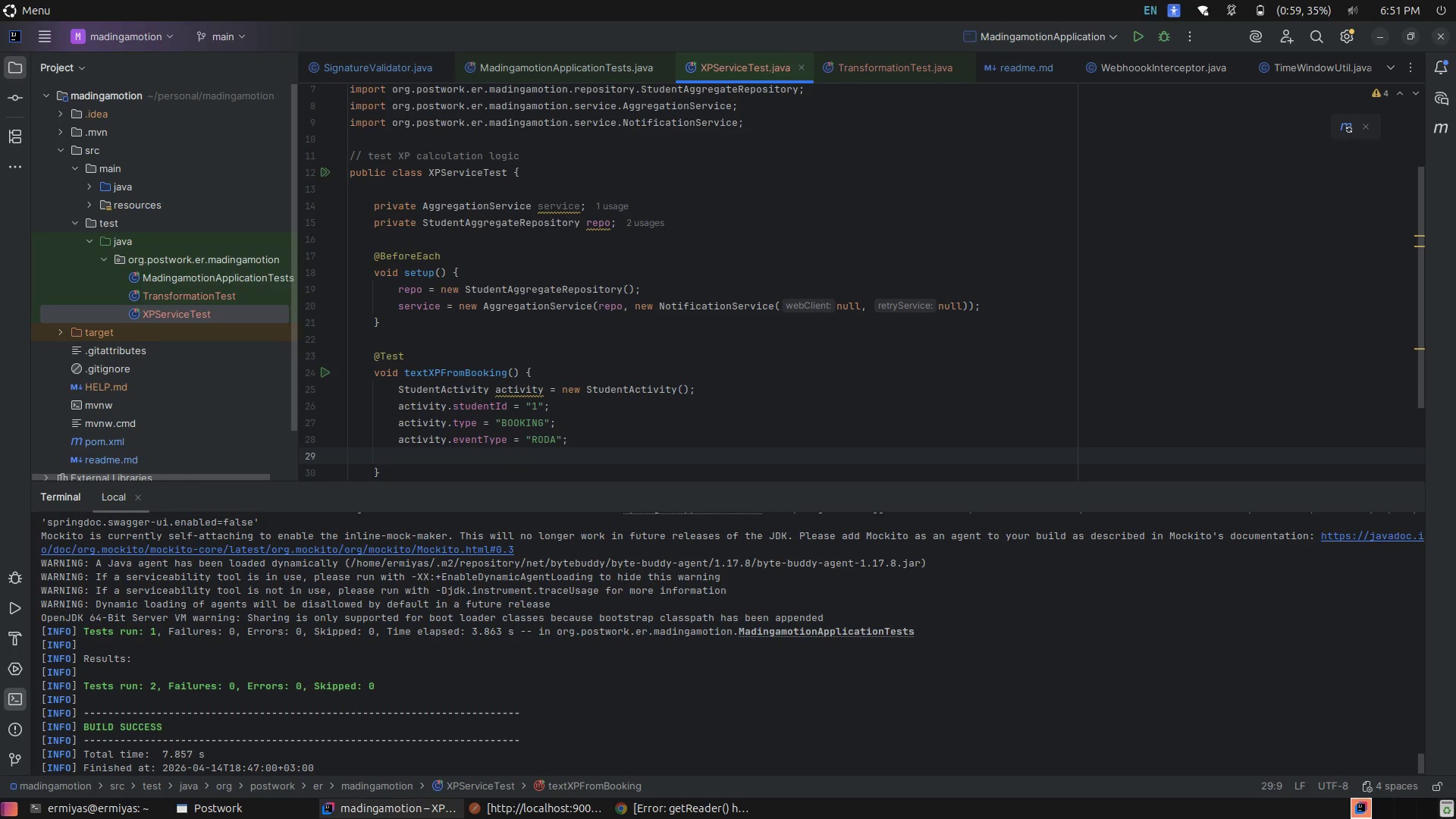 
type(a)
key(Tab)
type(.ti)
key(Tab)
type( = Lo)
key(Tab)
type(;)
 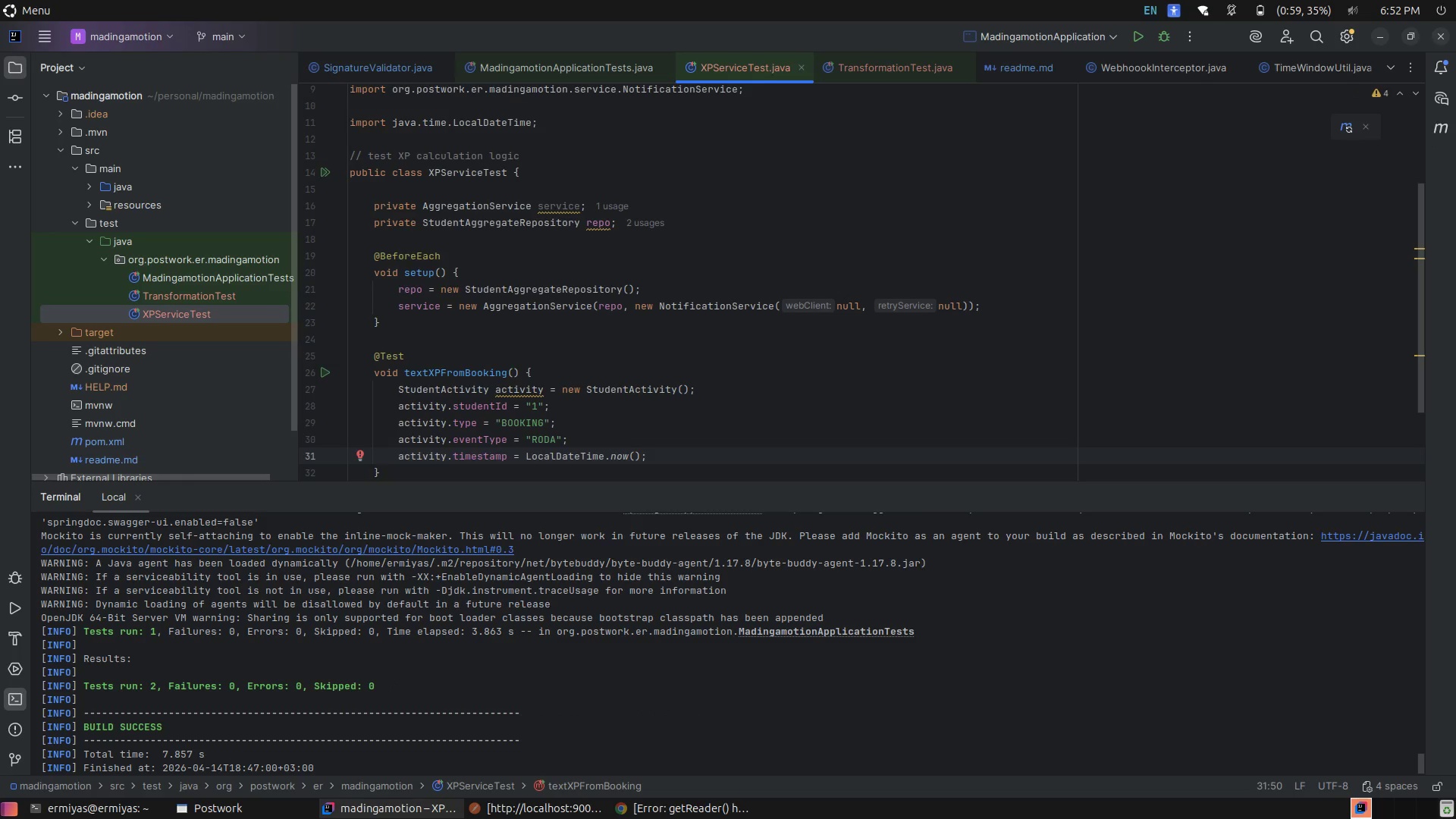 
key(Enter)
 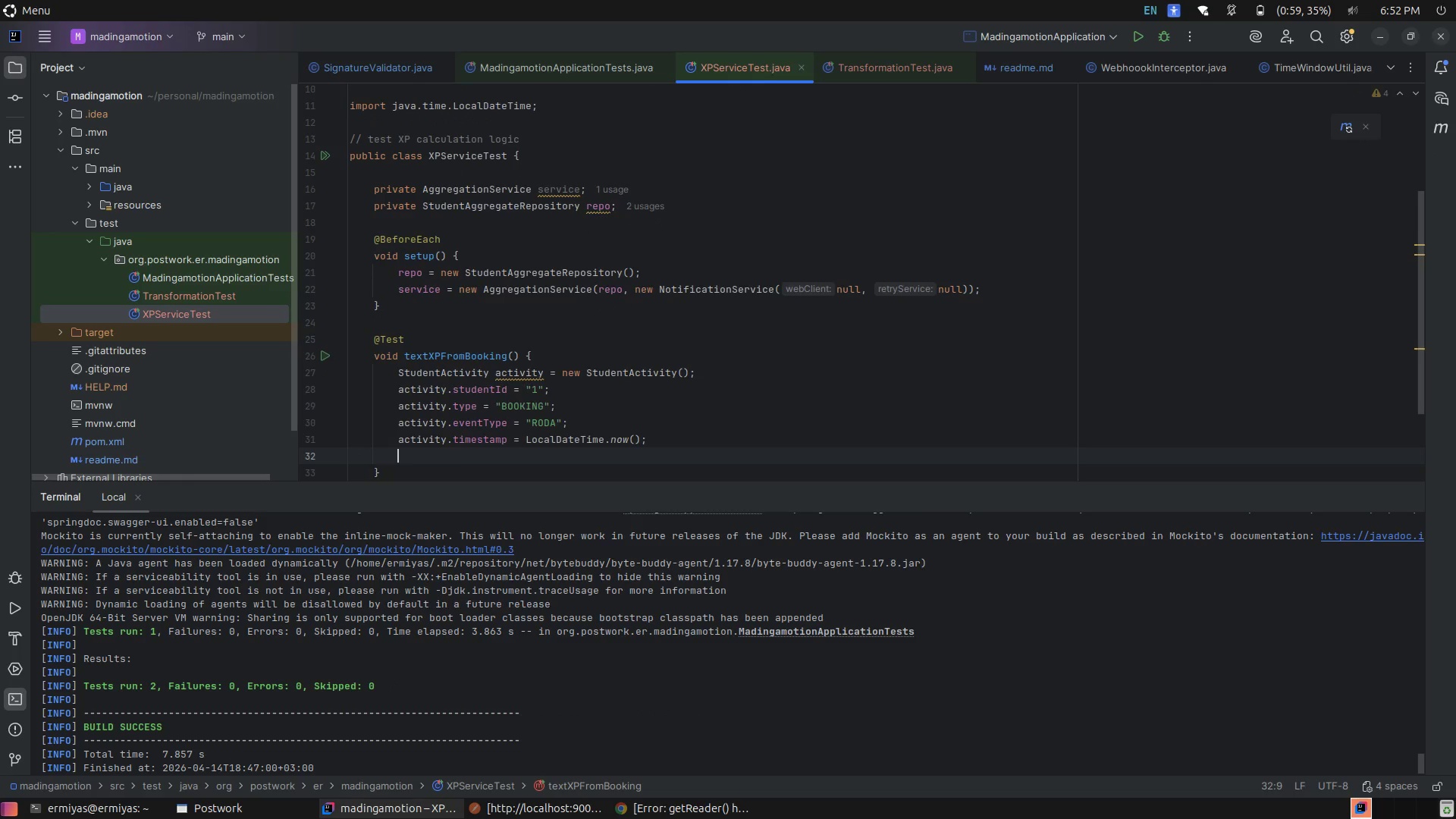 
key(Enter)
 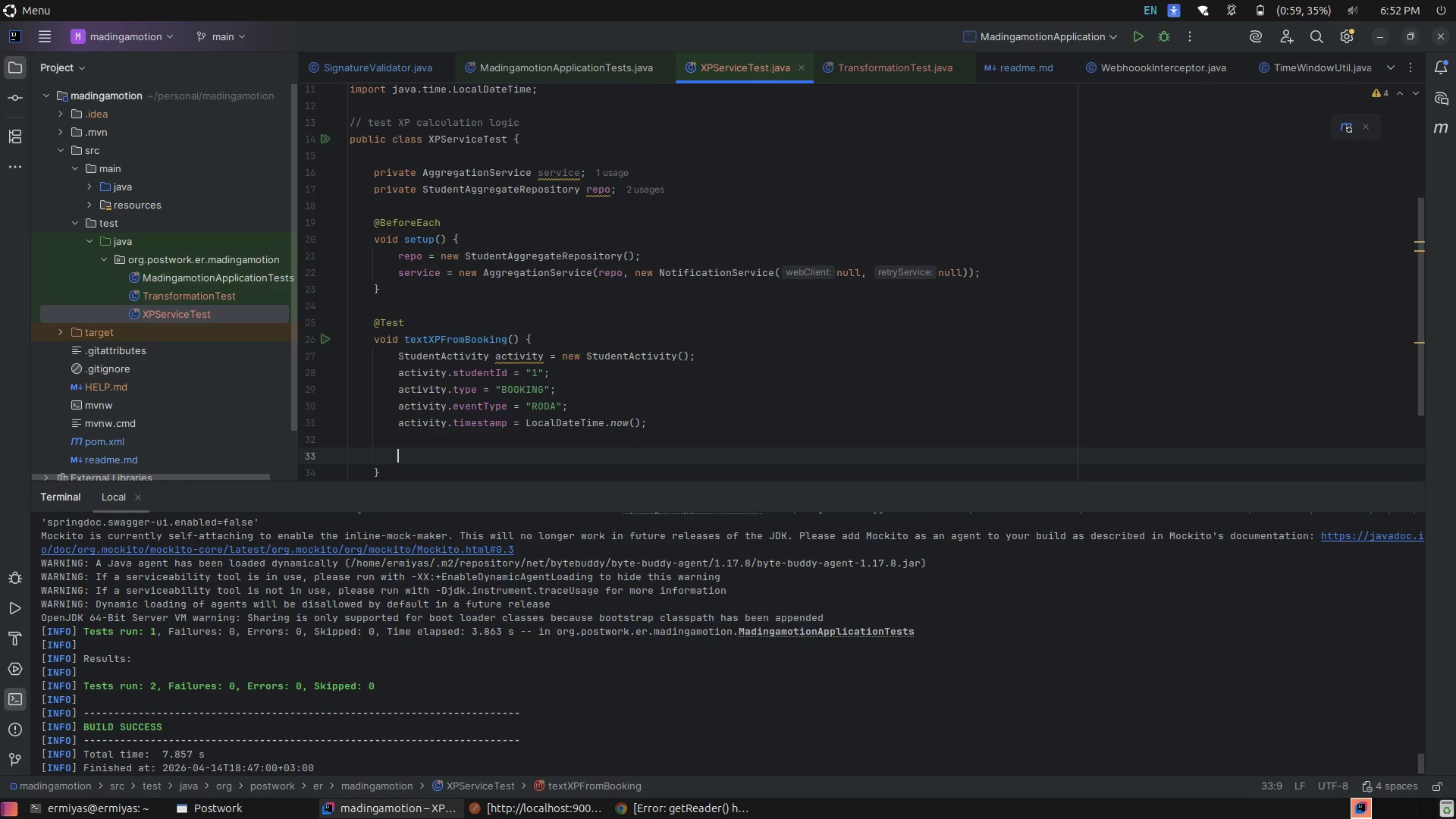 
type(ser)
key(Tab)
type(.p)
key(Tab)
type(act)
key(Tab)
 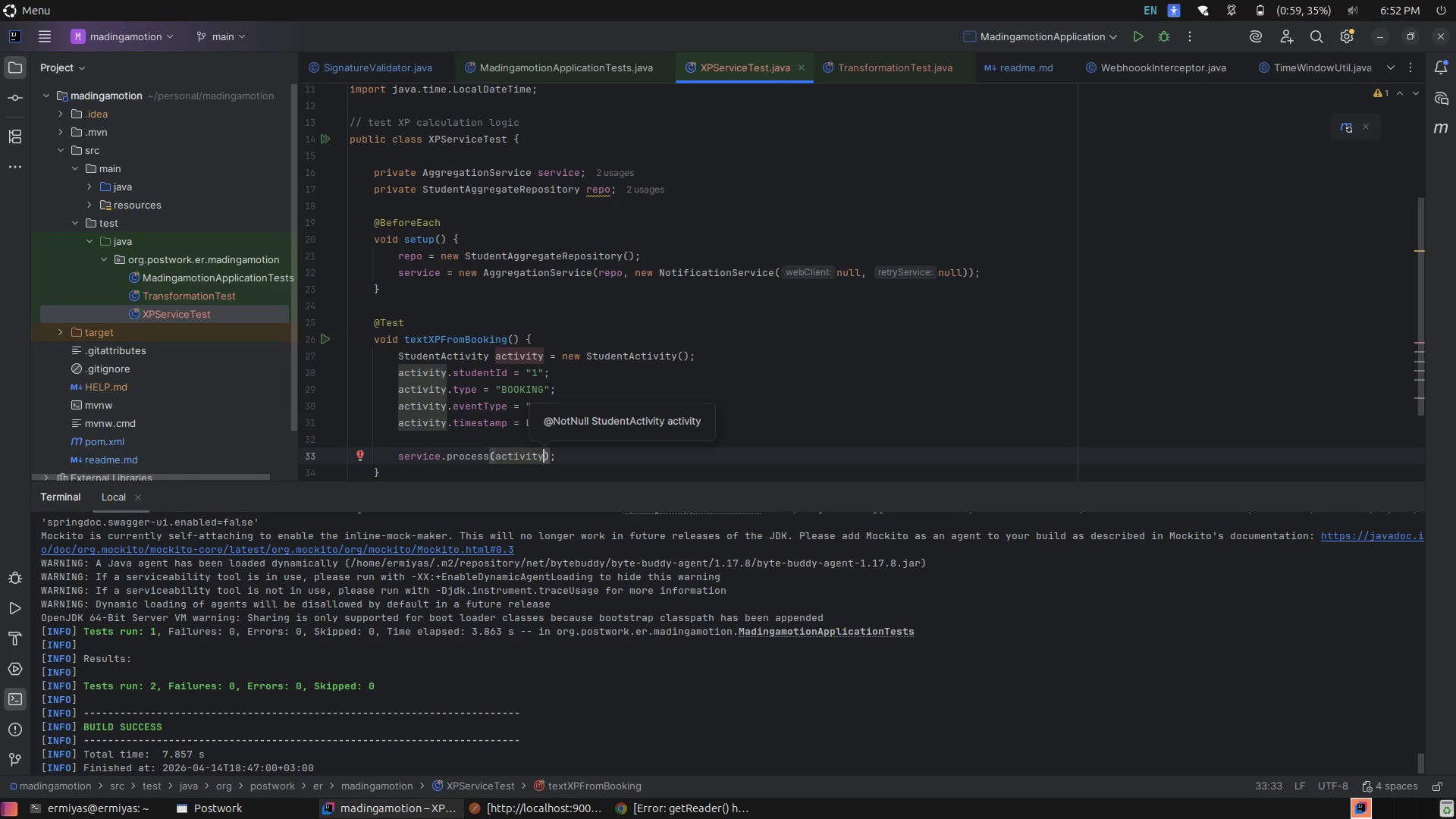 
key(ArrowRight)
 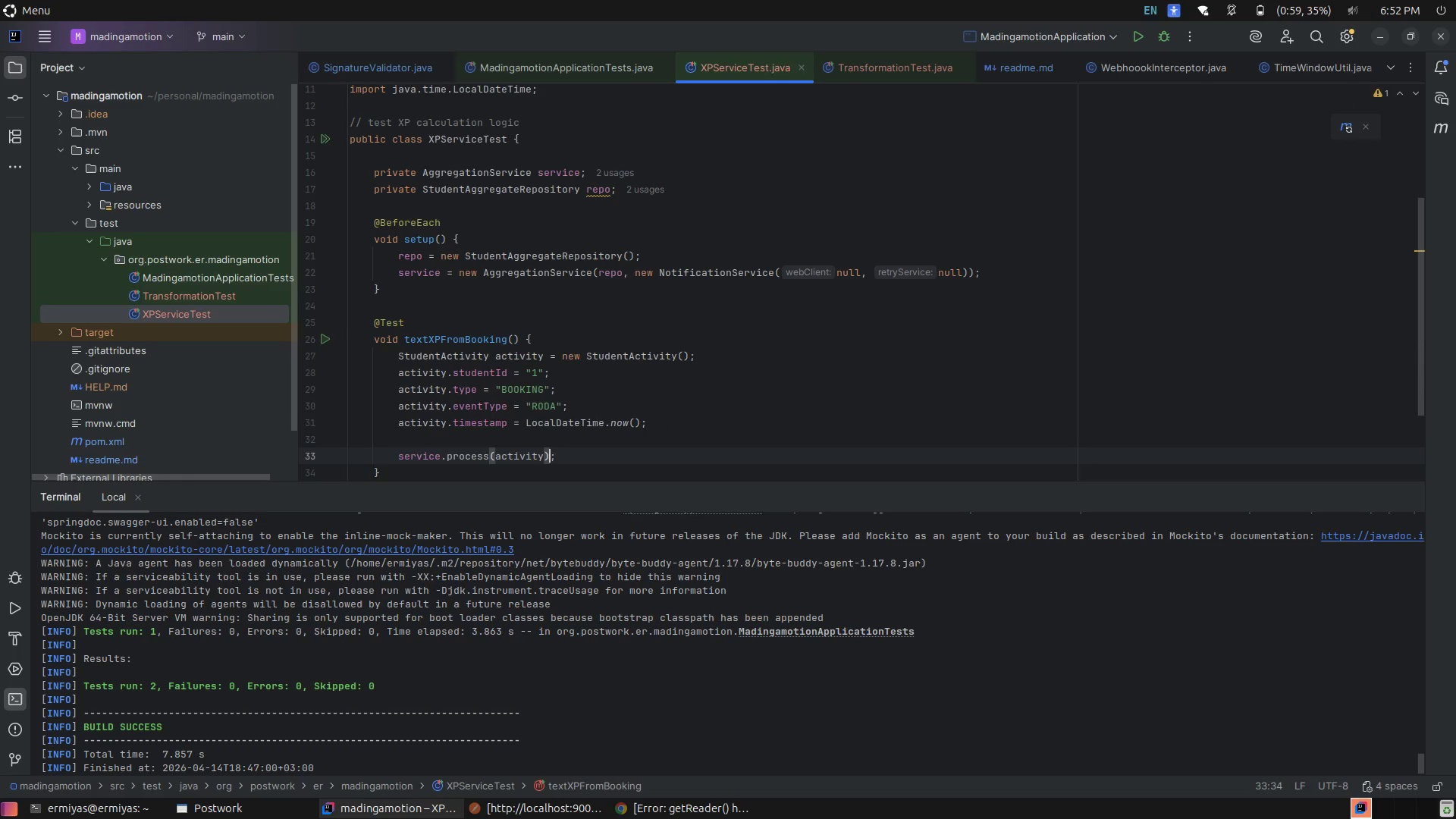 
key(ArrowRight)
 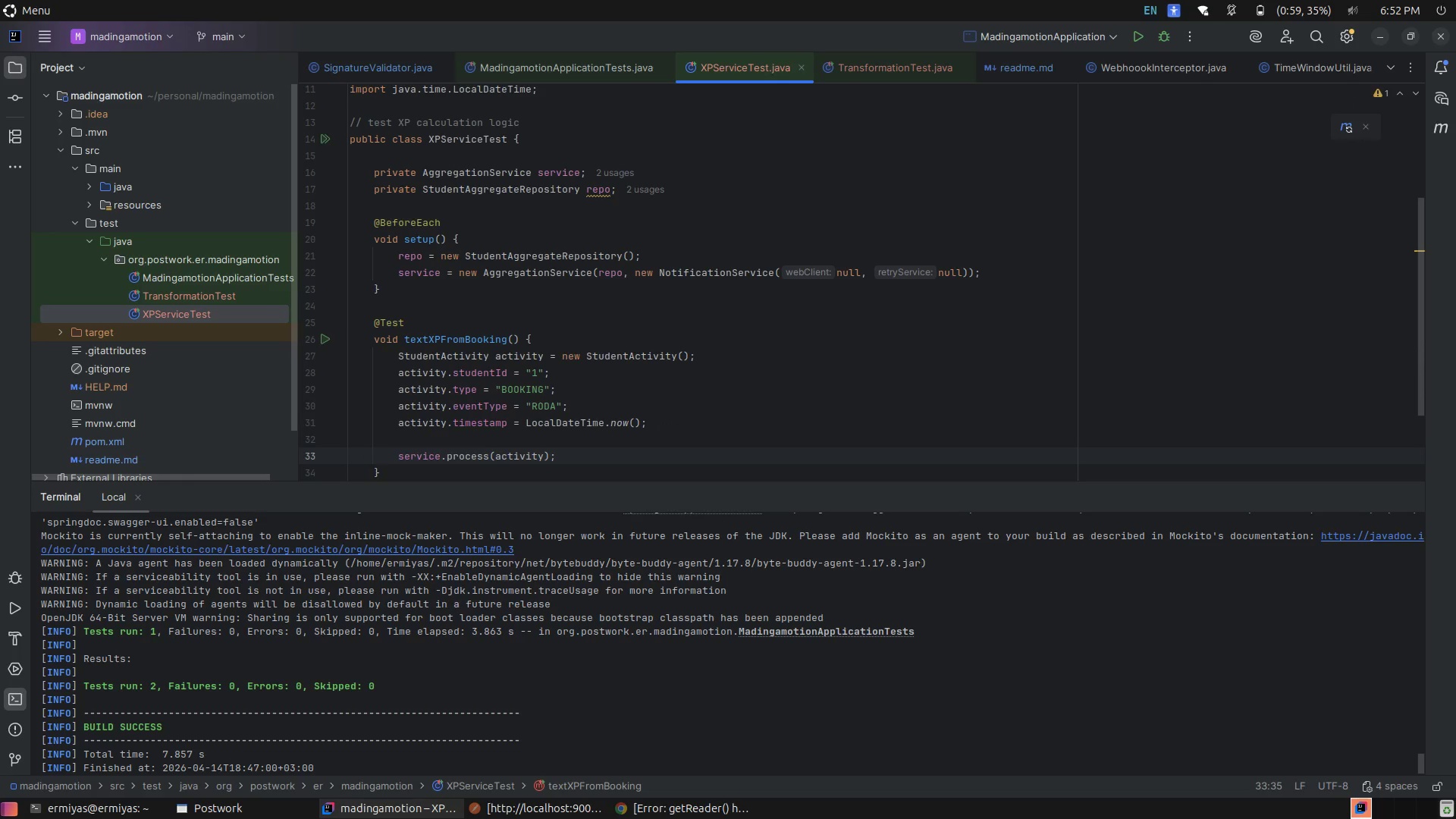 
key(Enter)
 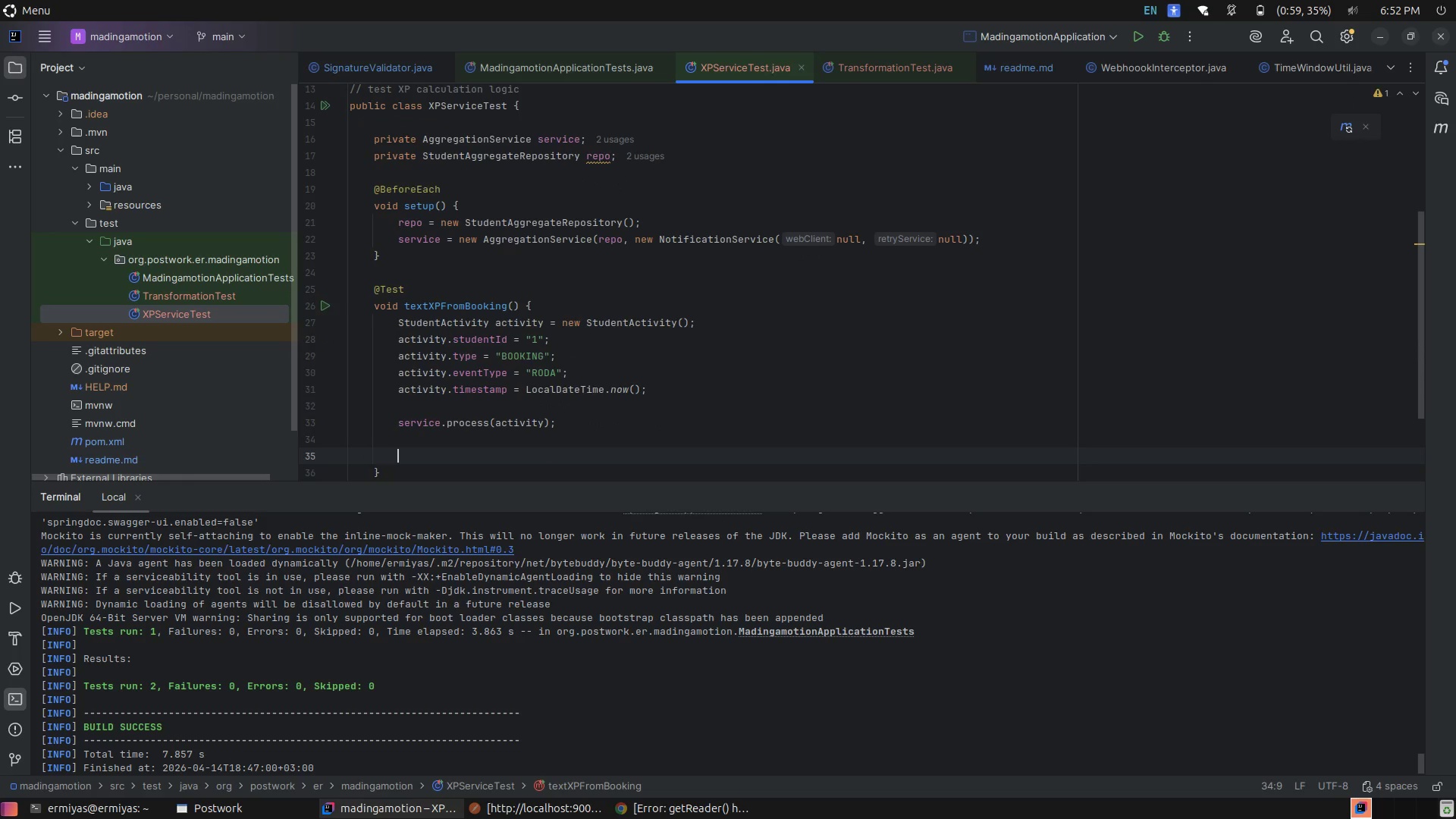 
key(Enter)
 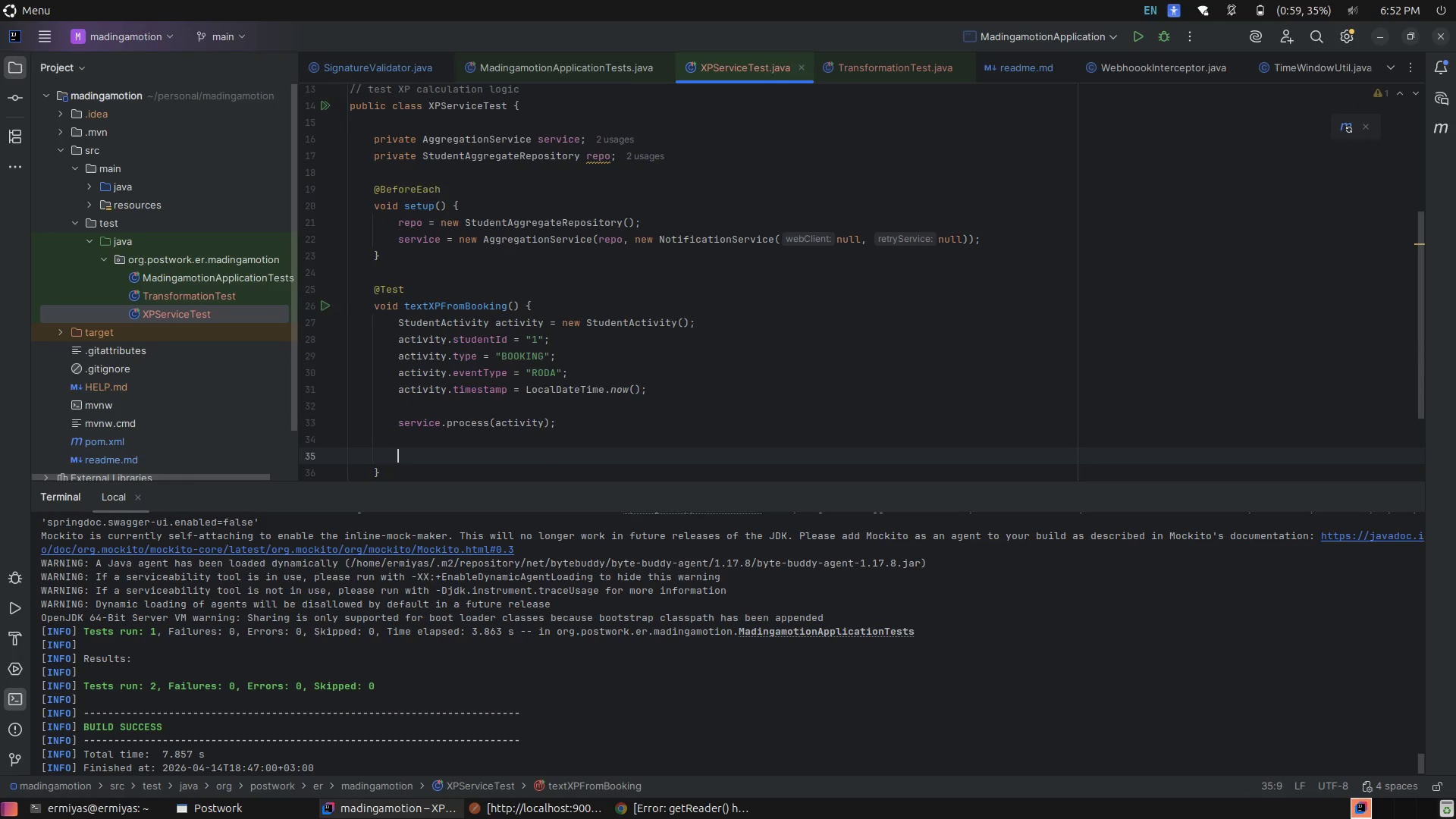 
type(Su)
key(Backspace)
type(tudent)
 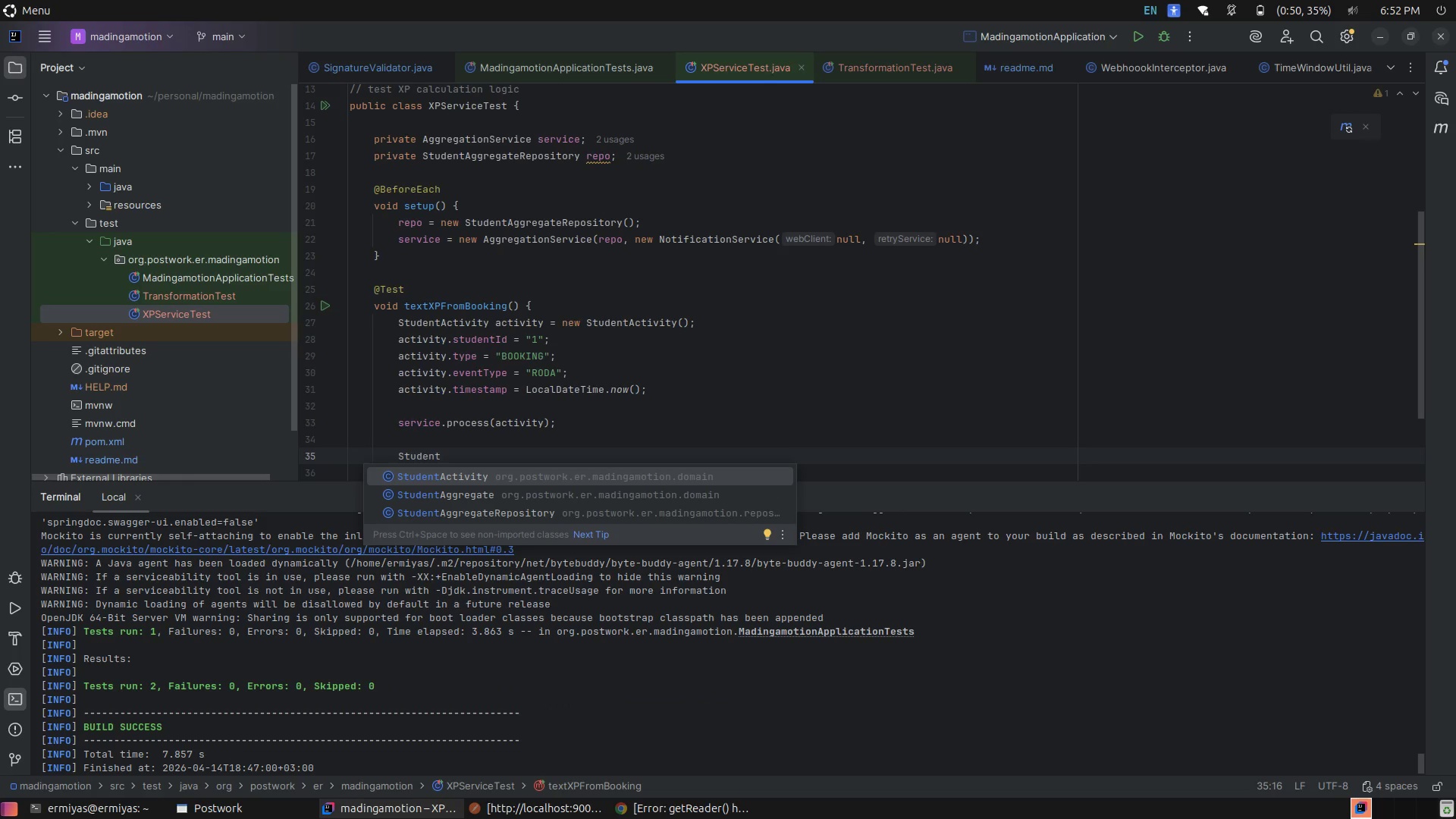 
key(ArrowDown)
 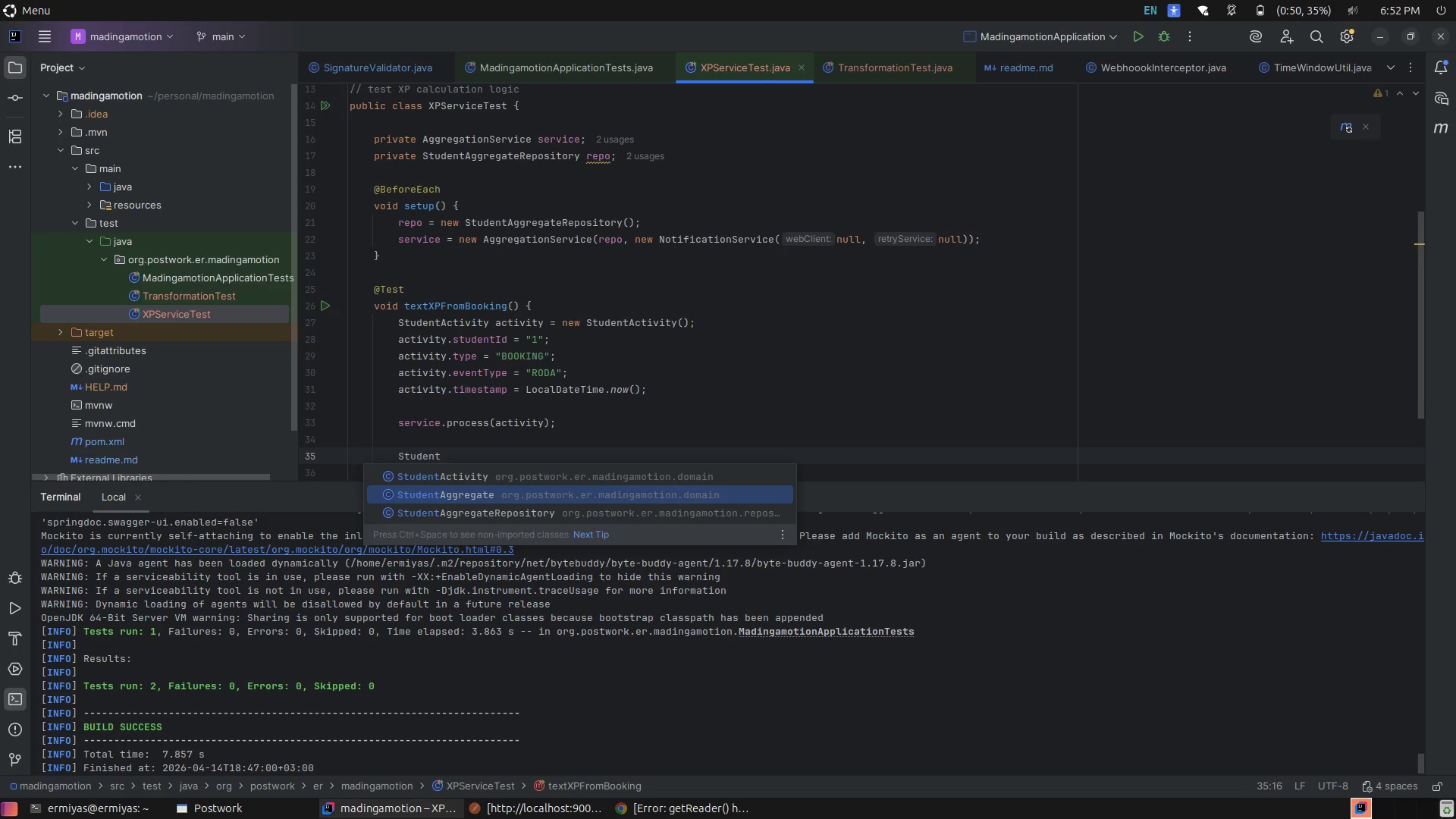 
key(Enter)
 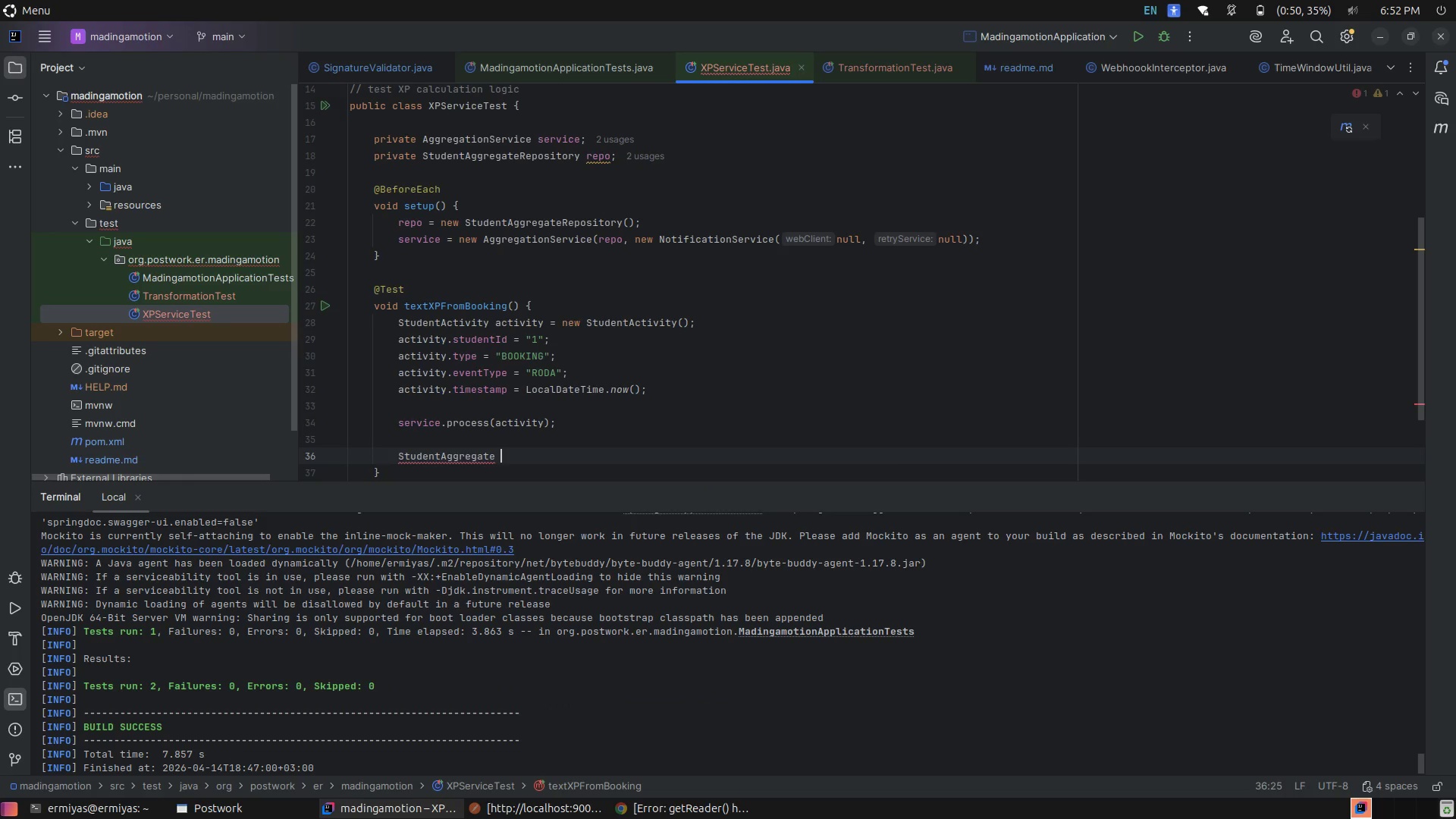 
type( ad)
key(Backspace)
type(gg = )
 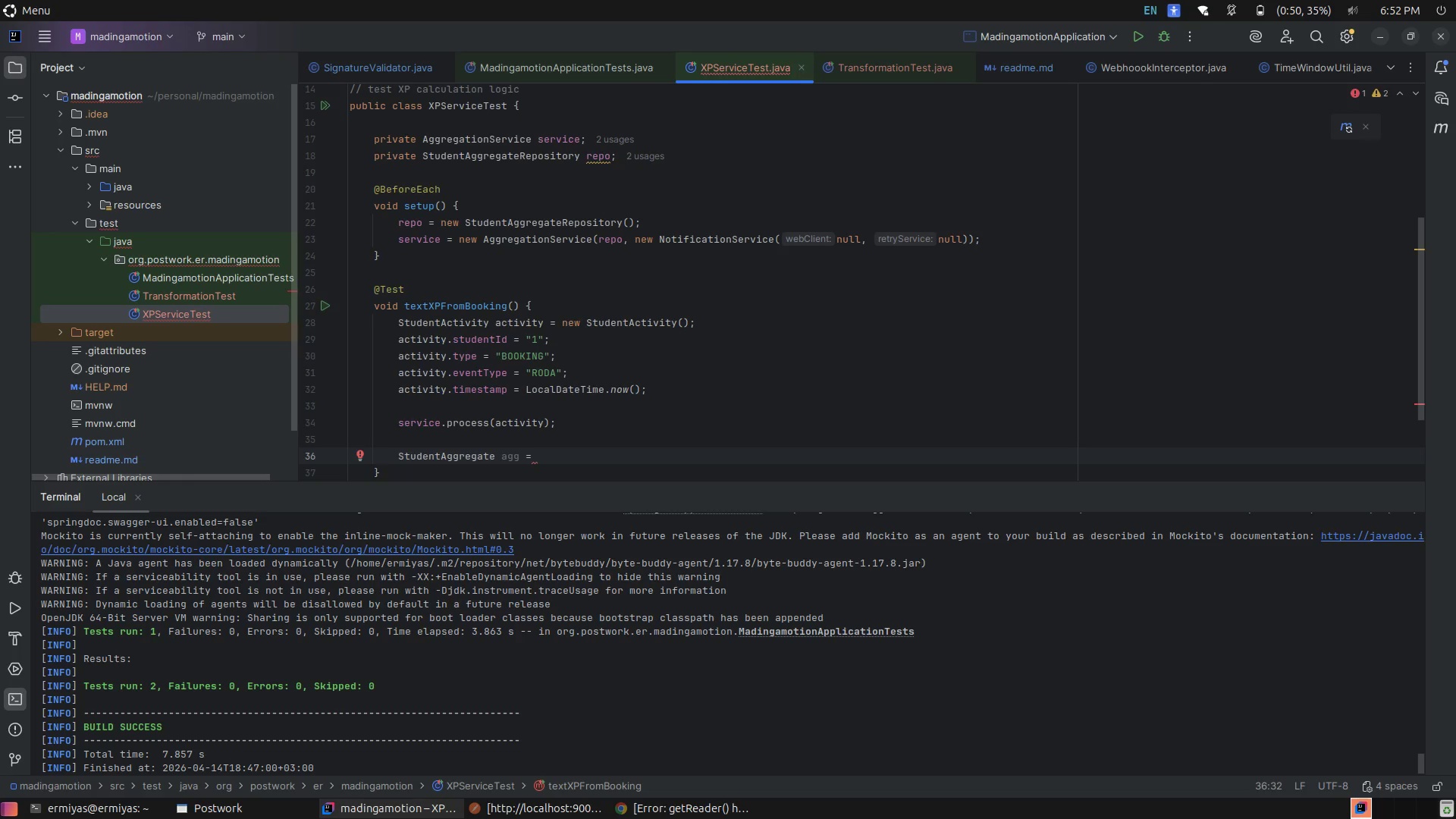 
wait(14.1)
 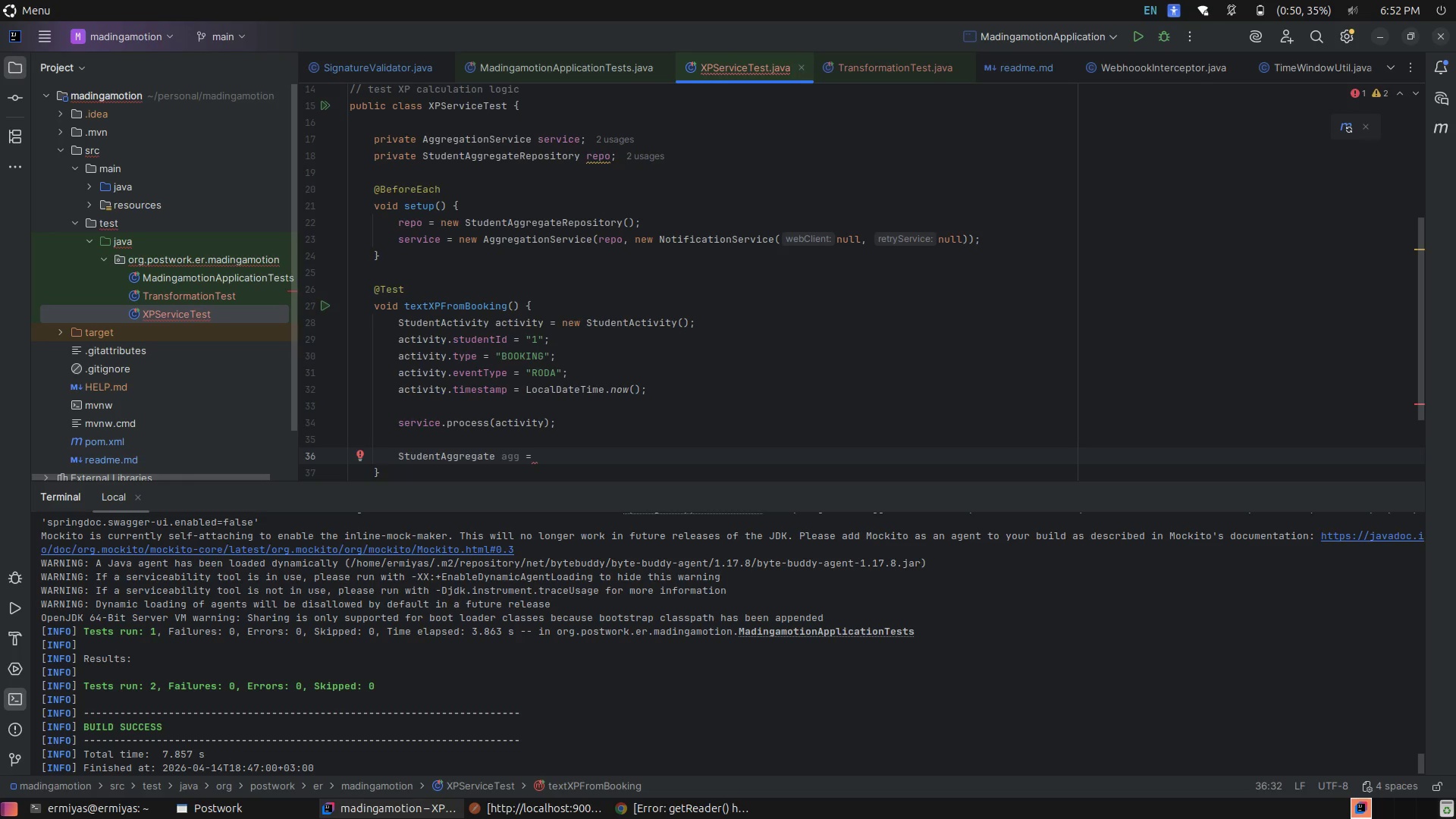 
type(re)
key(Tab)
type(.get)
key(Tab)
type("1)
 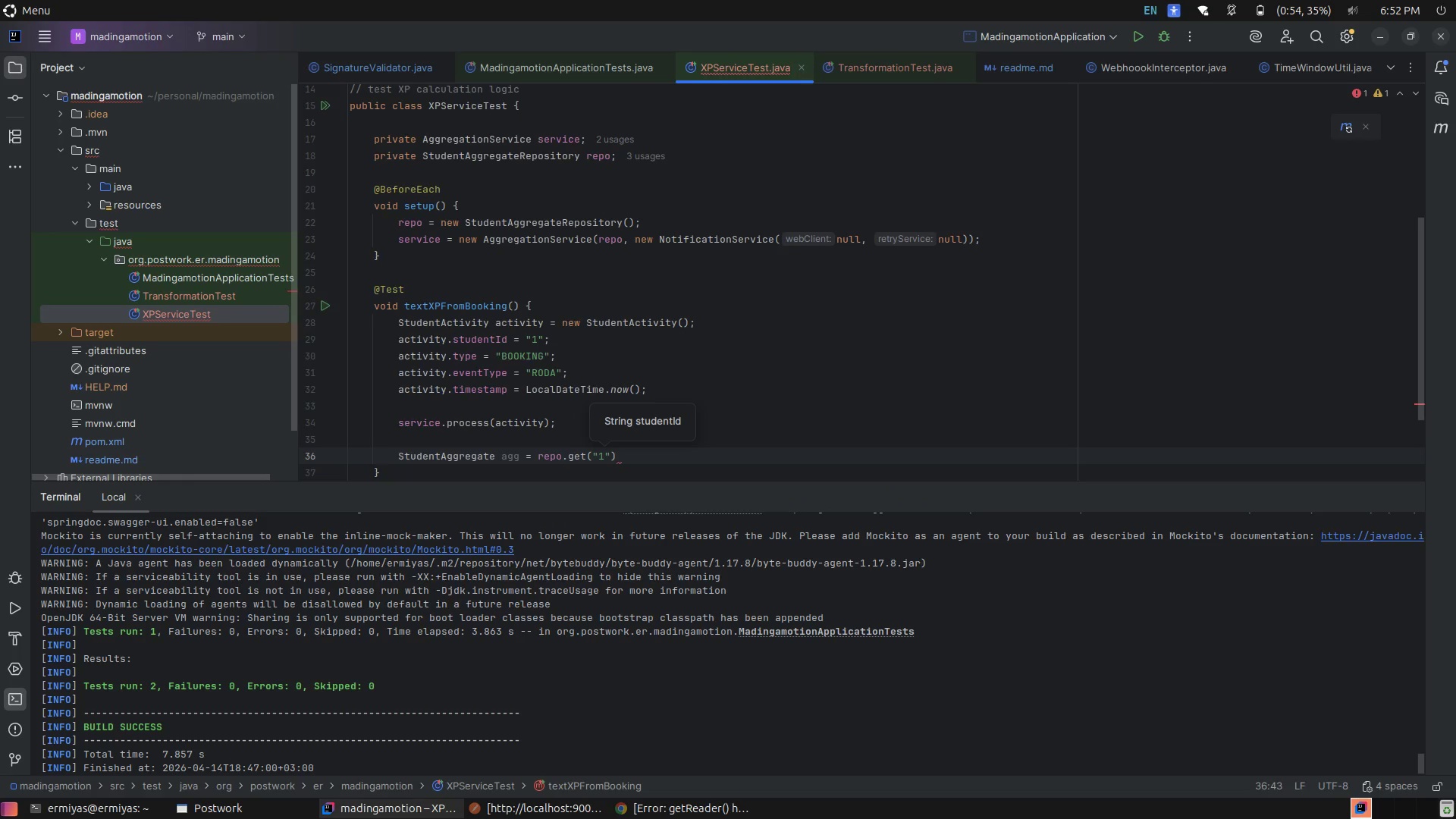 
key(ArrowRight)
 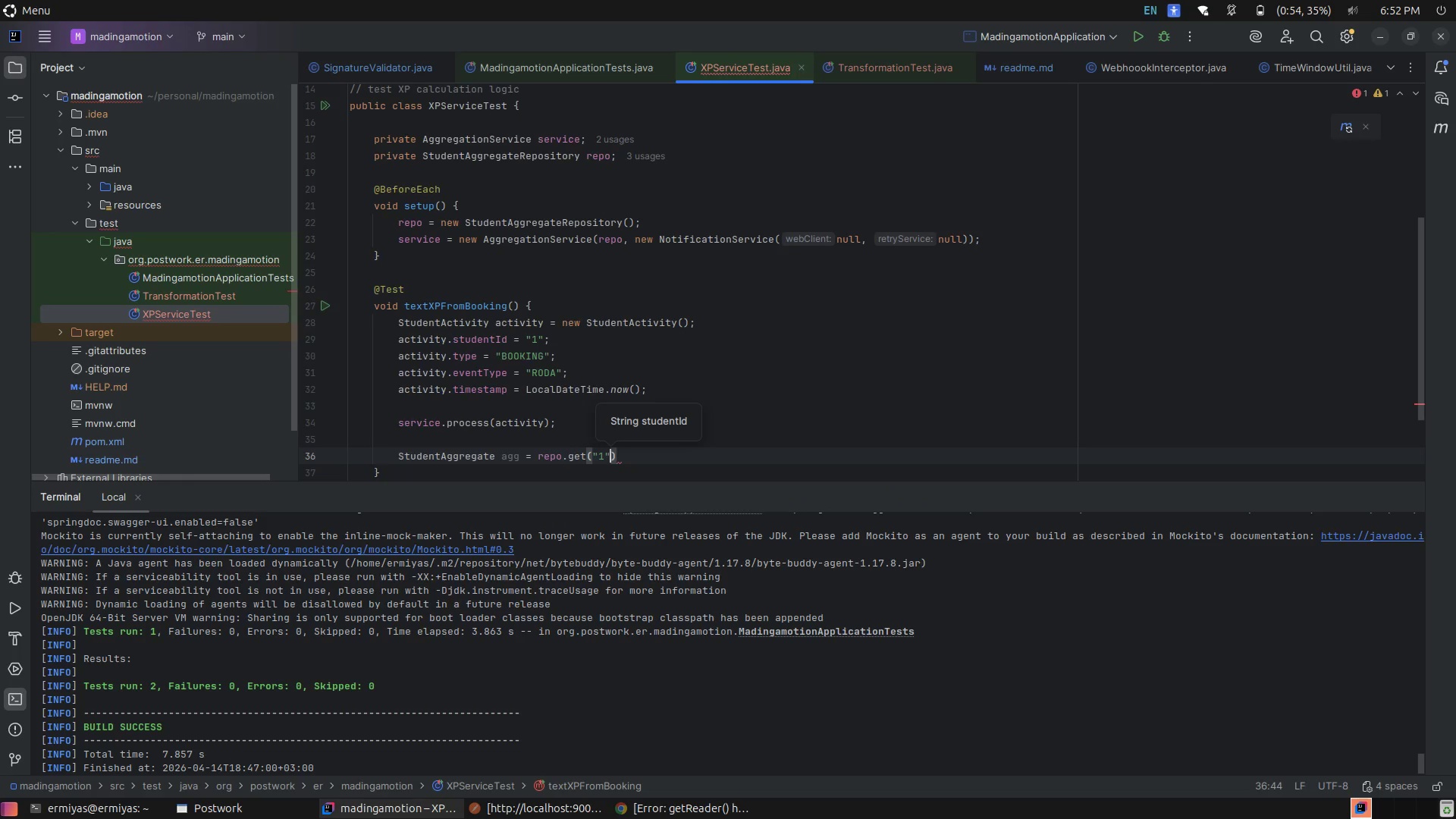 
key(ArrowRight)
 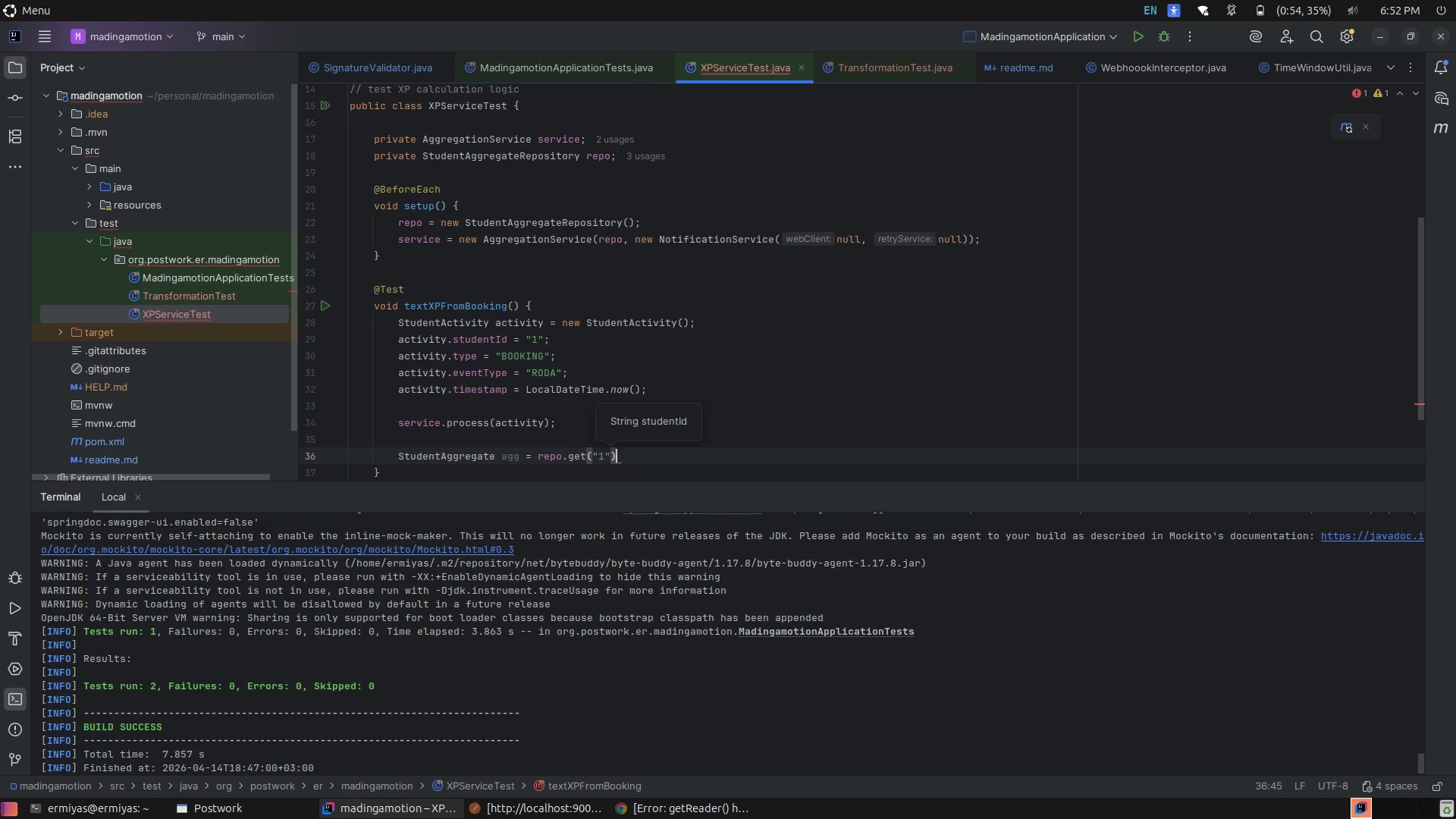 
key(Semicolon)
 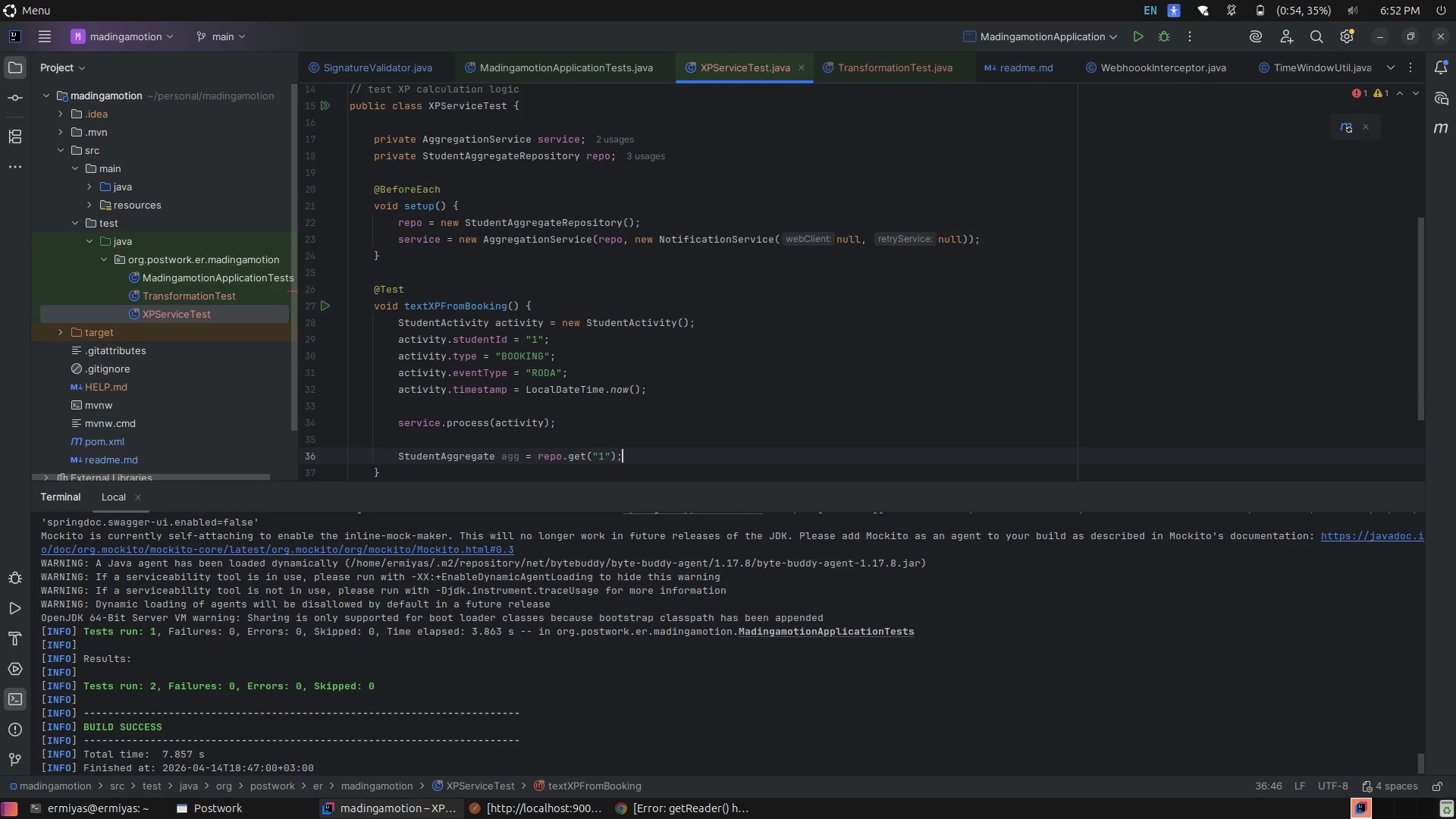 
key(Enter)
 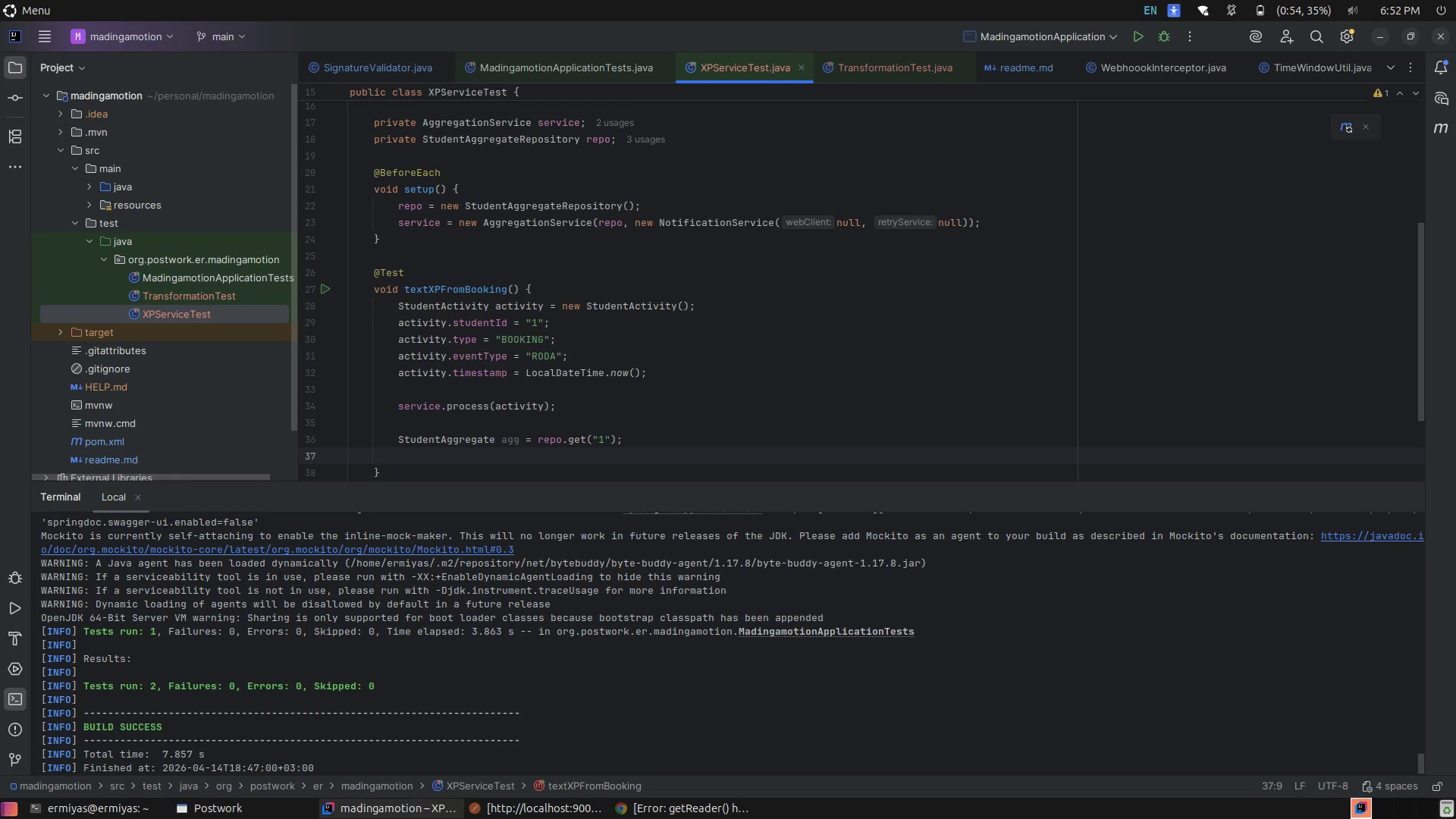 
type(assert)
 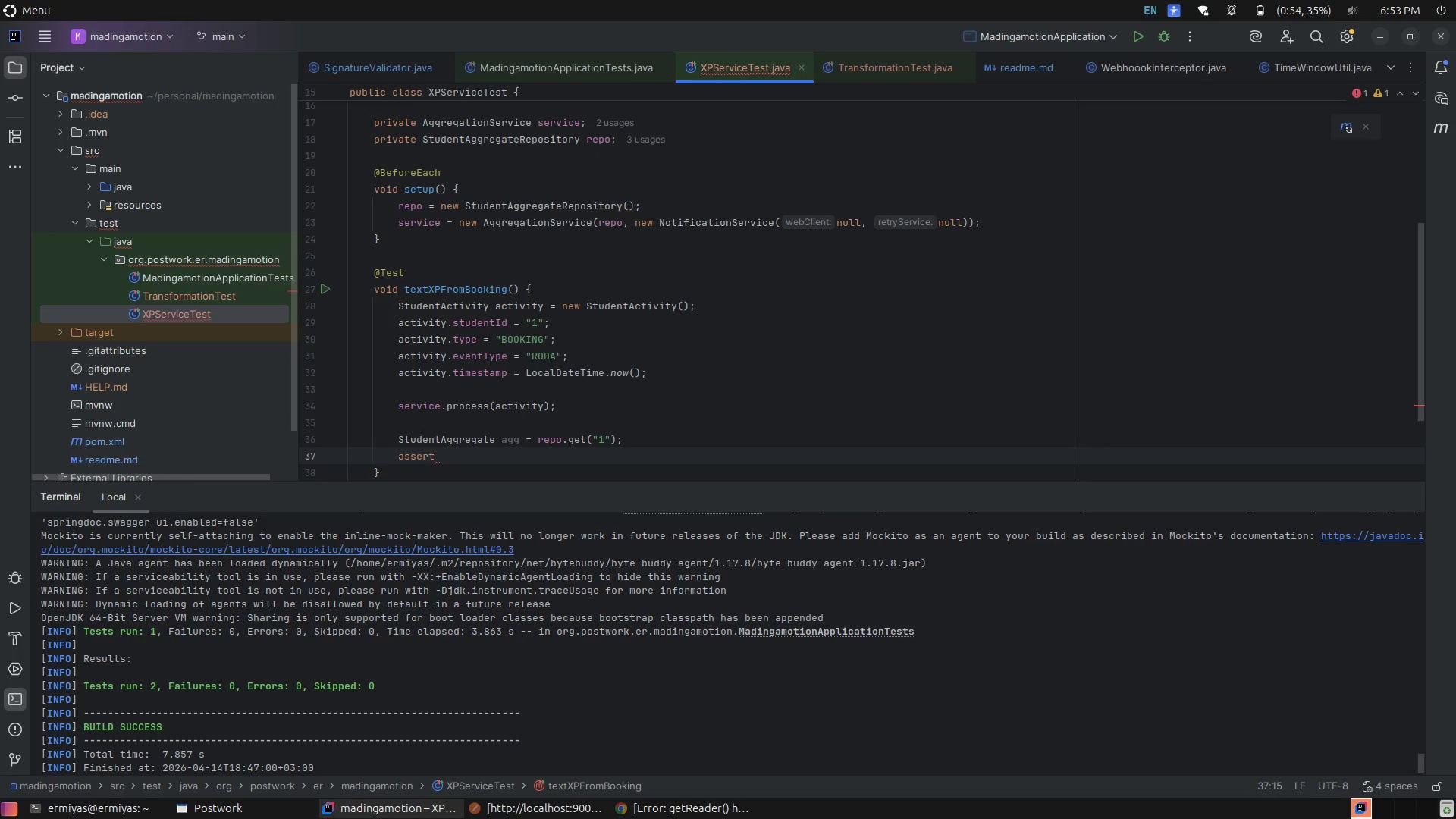 
wait(5.67)
 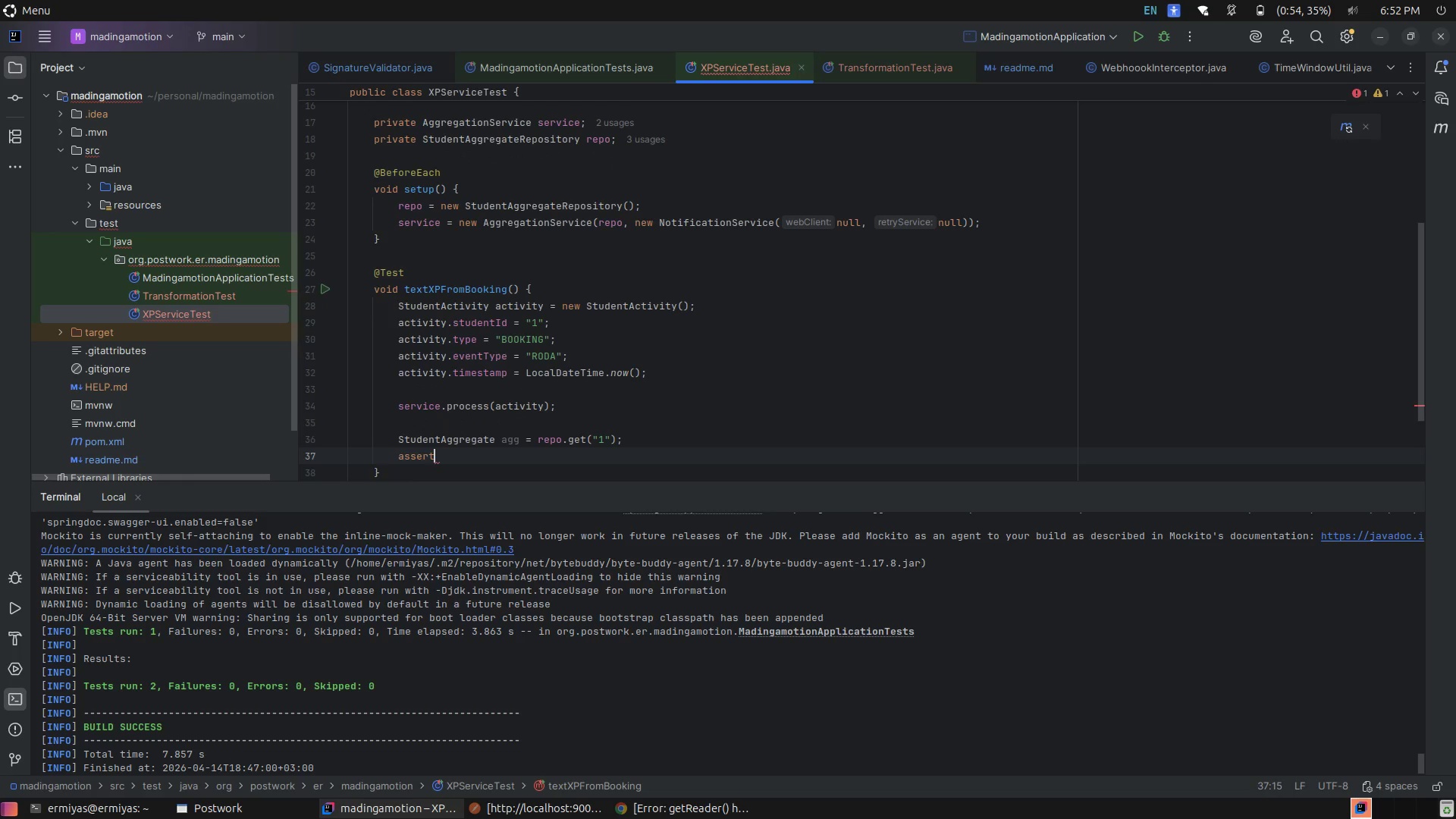 
type(Equals)
 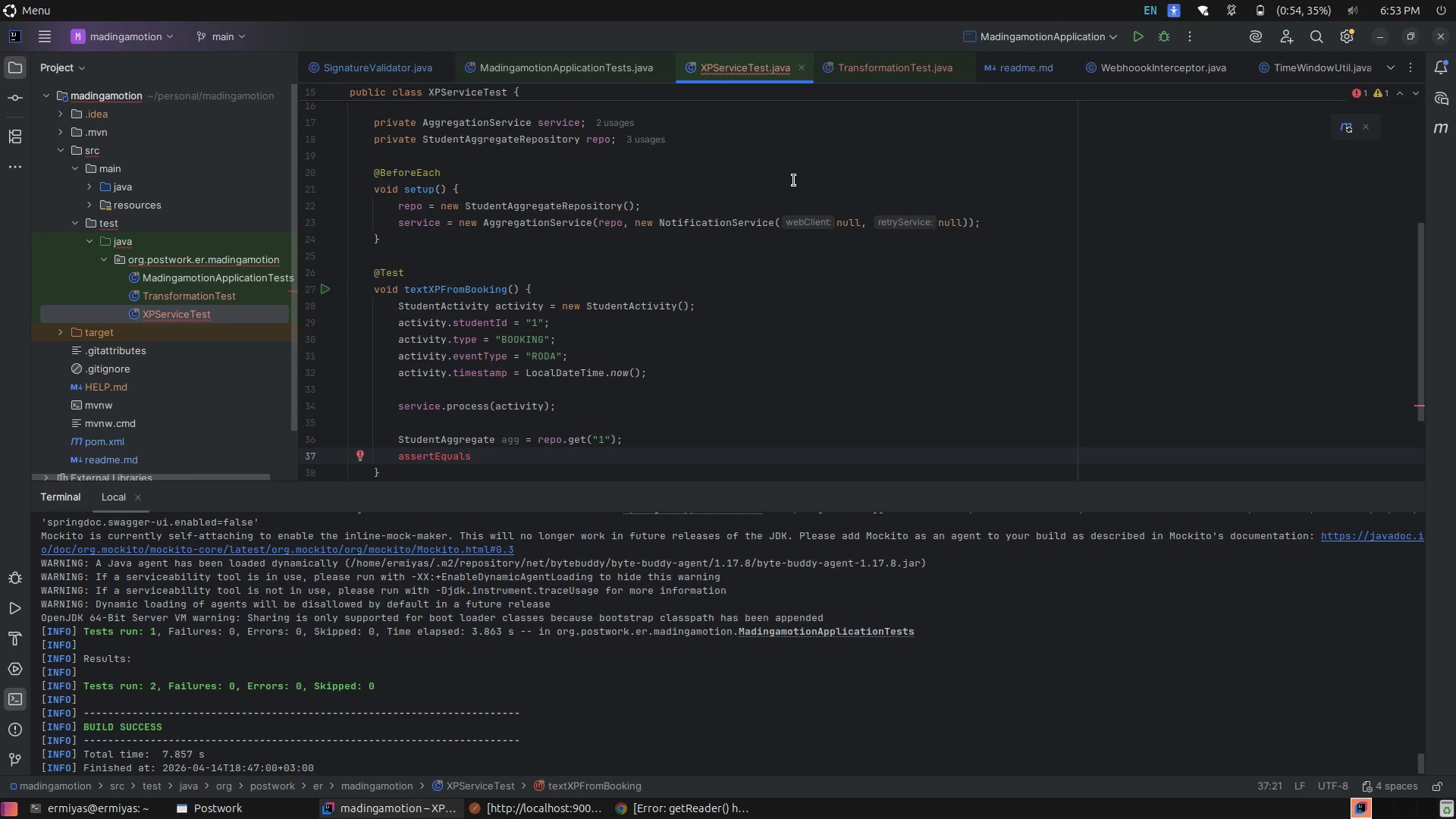 
scroll: coordinate [717, 237], scroll_direction: up, amount: 4.0
 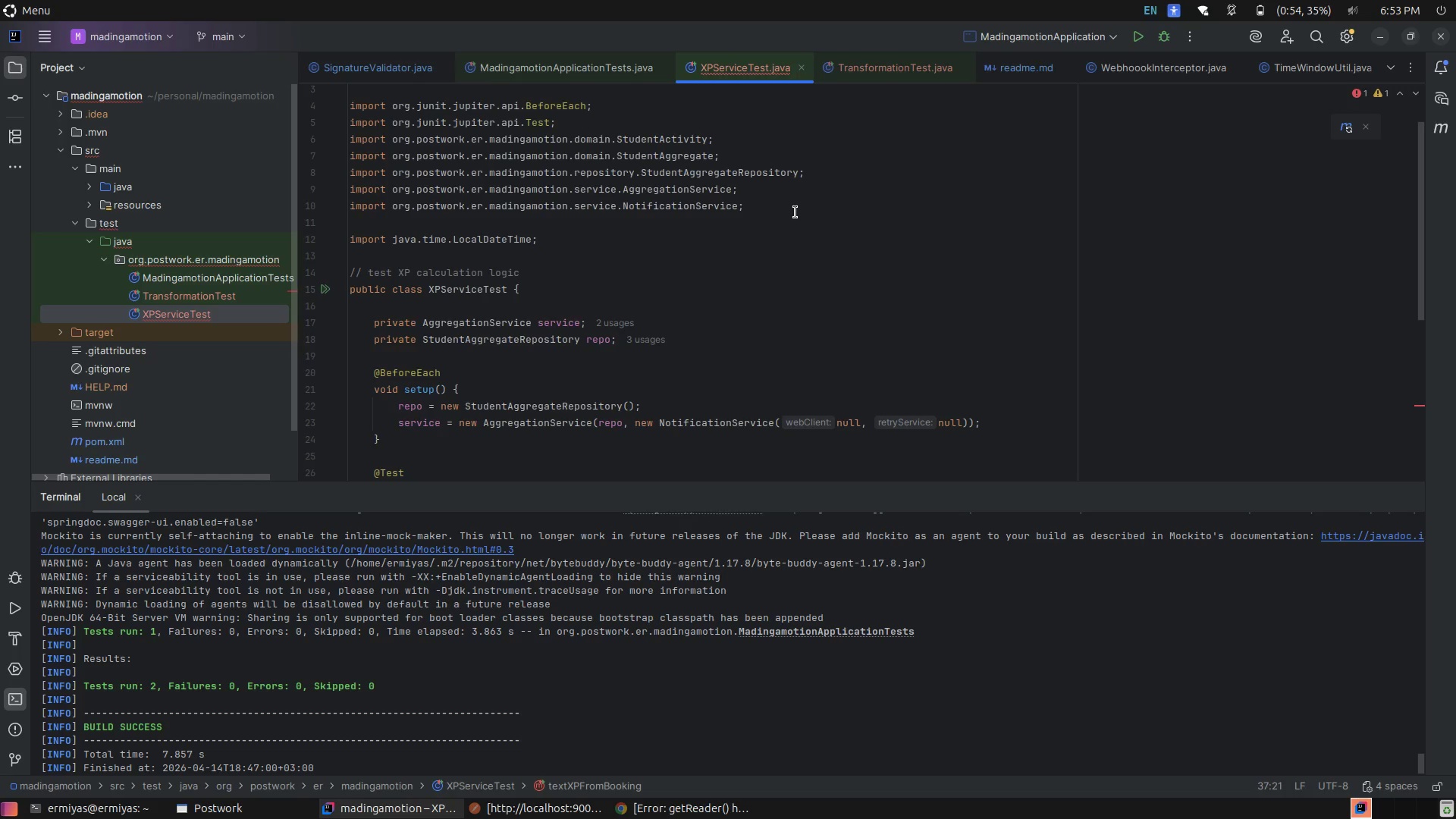 
left_click([798, 210])
 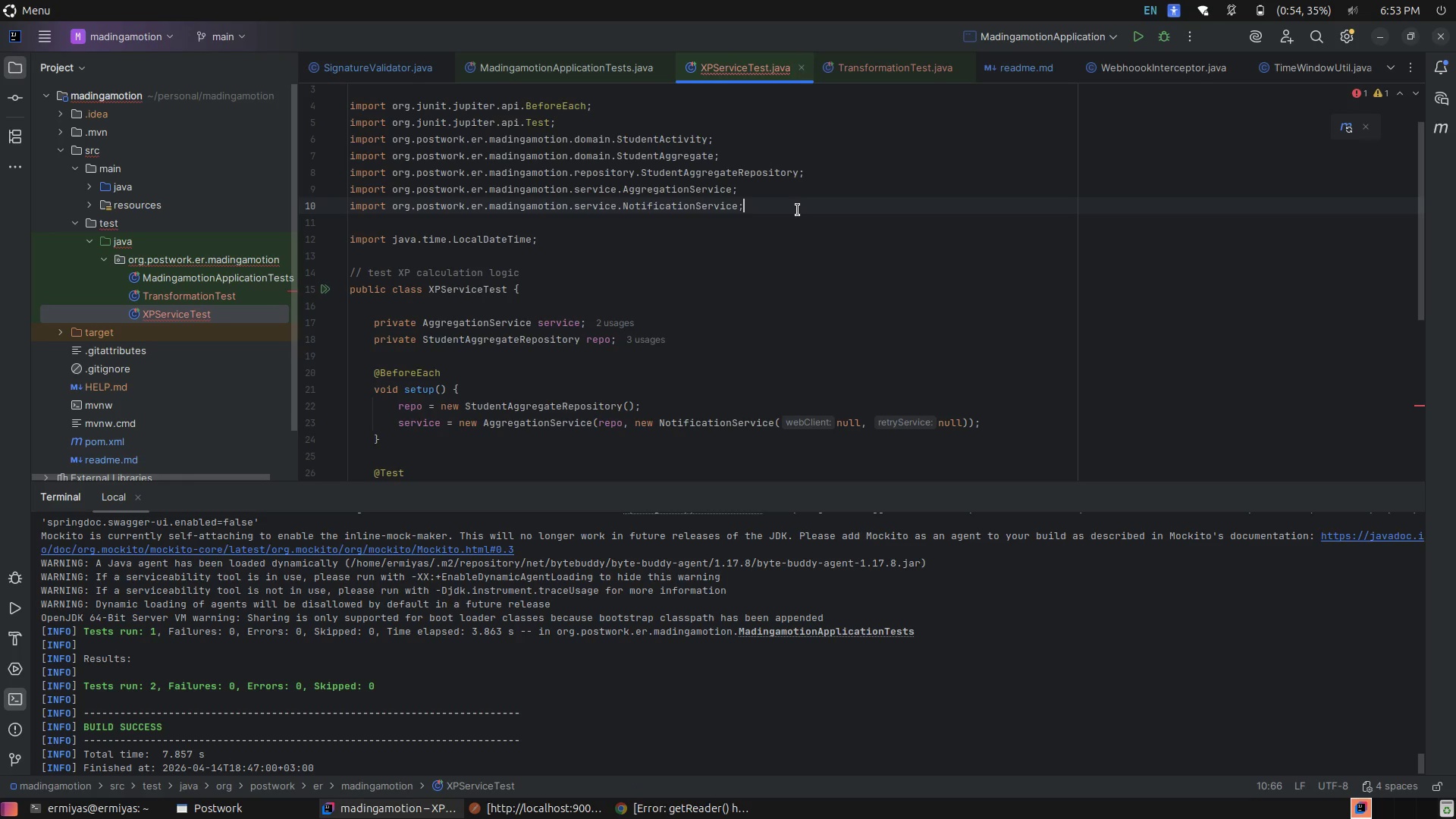 
key(Enter)
 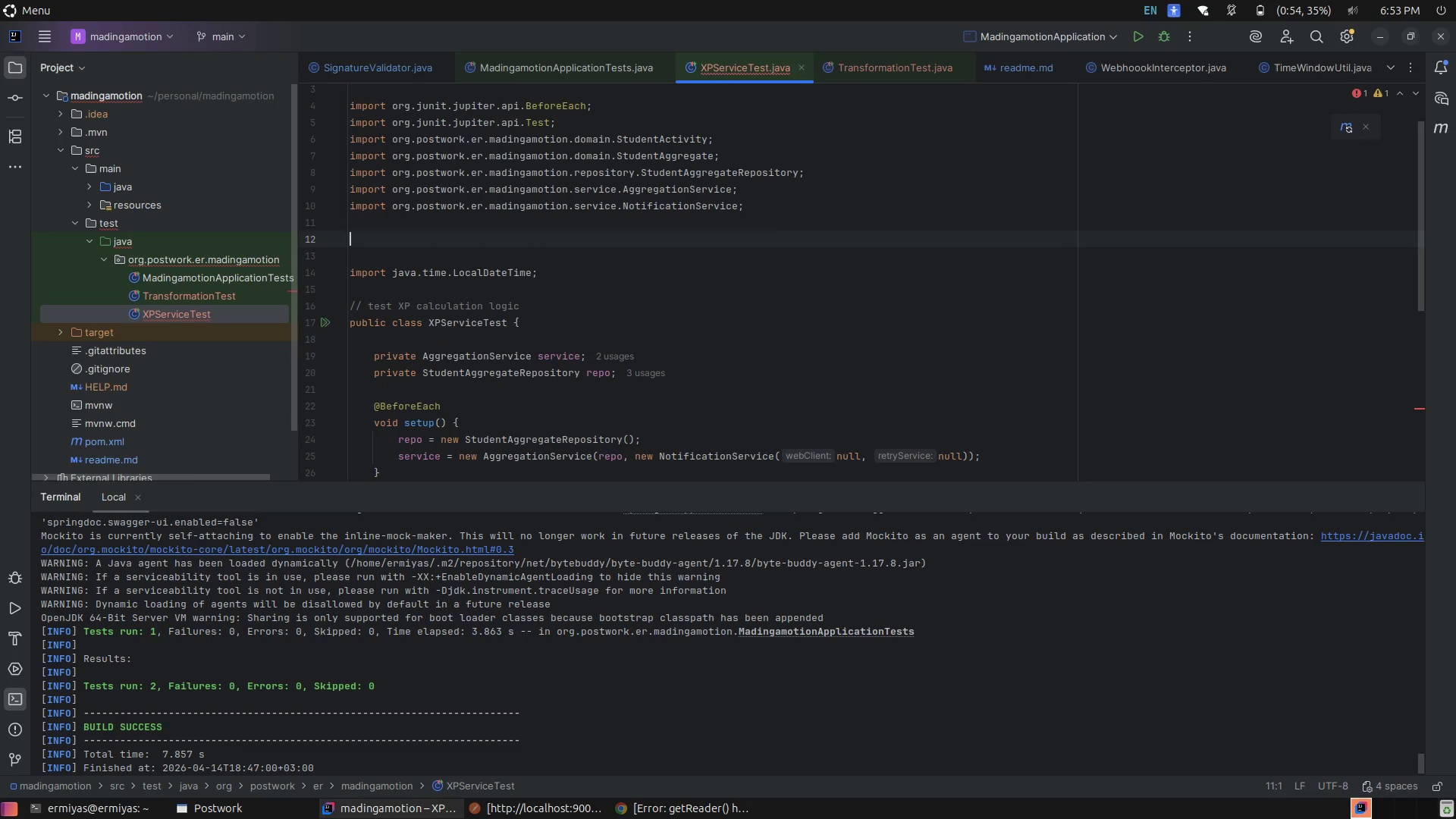 
key(Enter)
 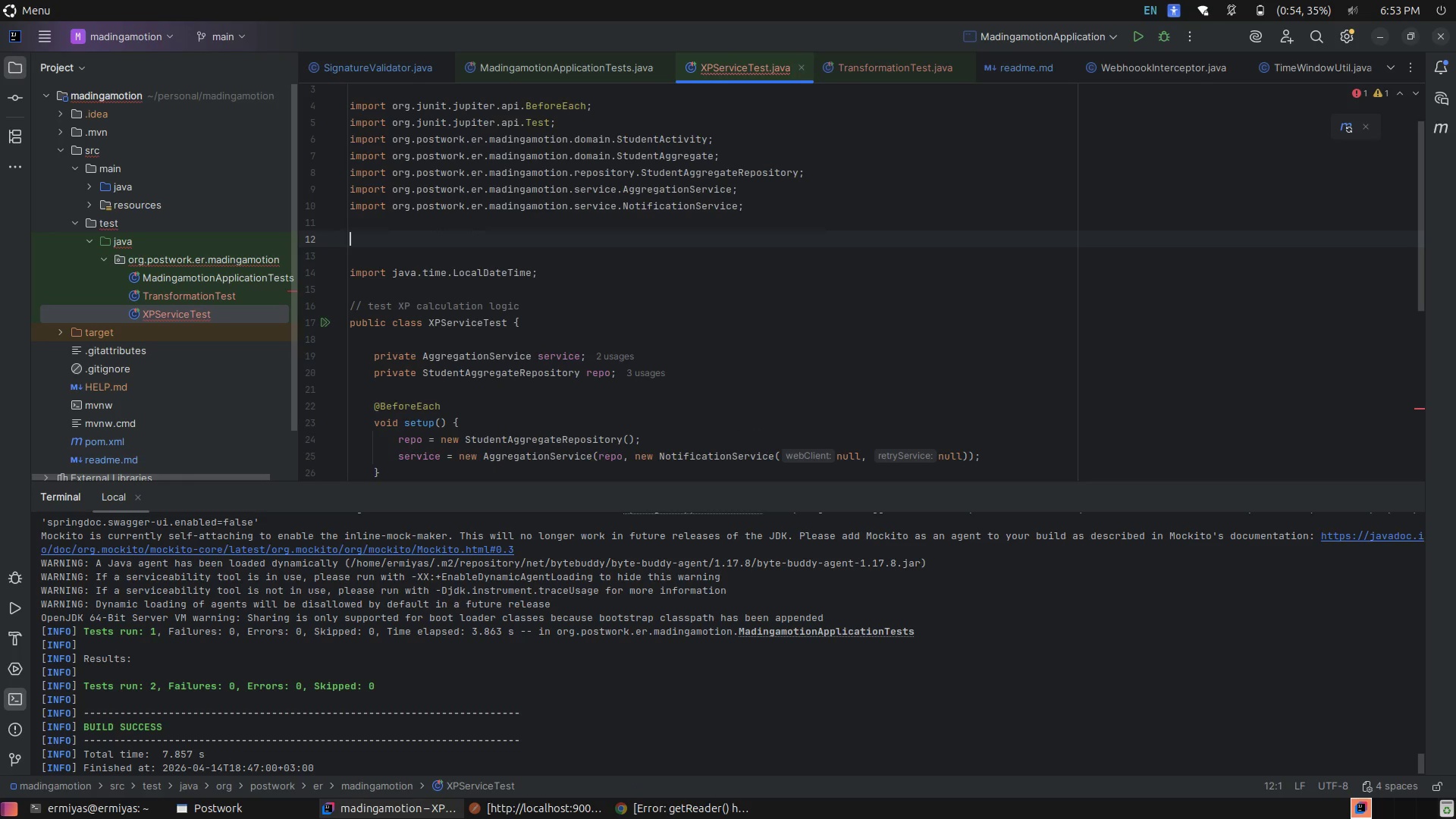 
type(imp)
key(Tab)
type(sta)
key(Tab)
type(org.)
 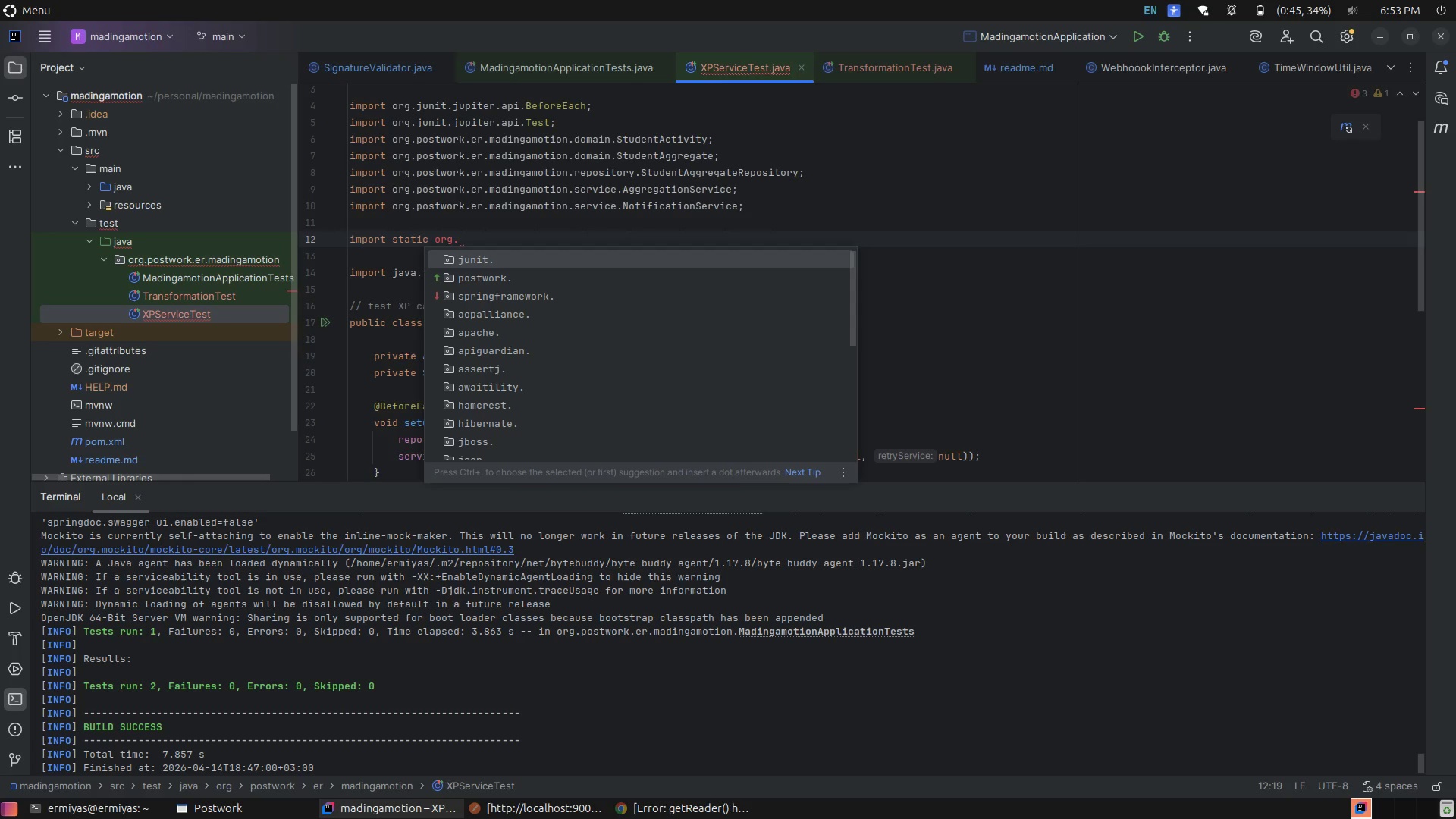 
key(Tab)
 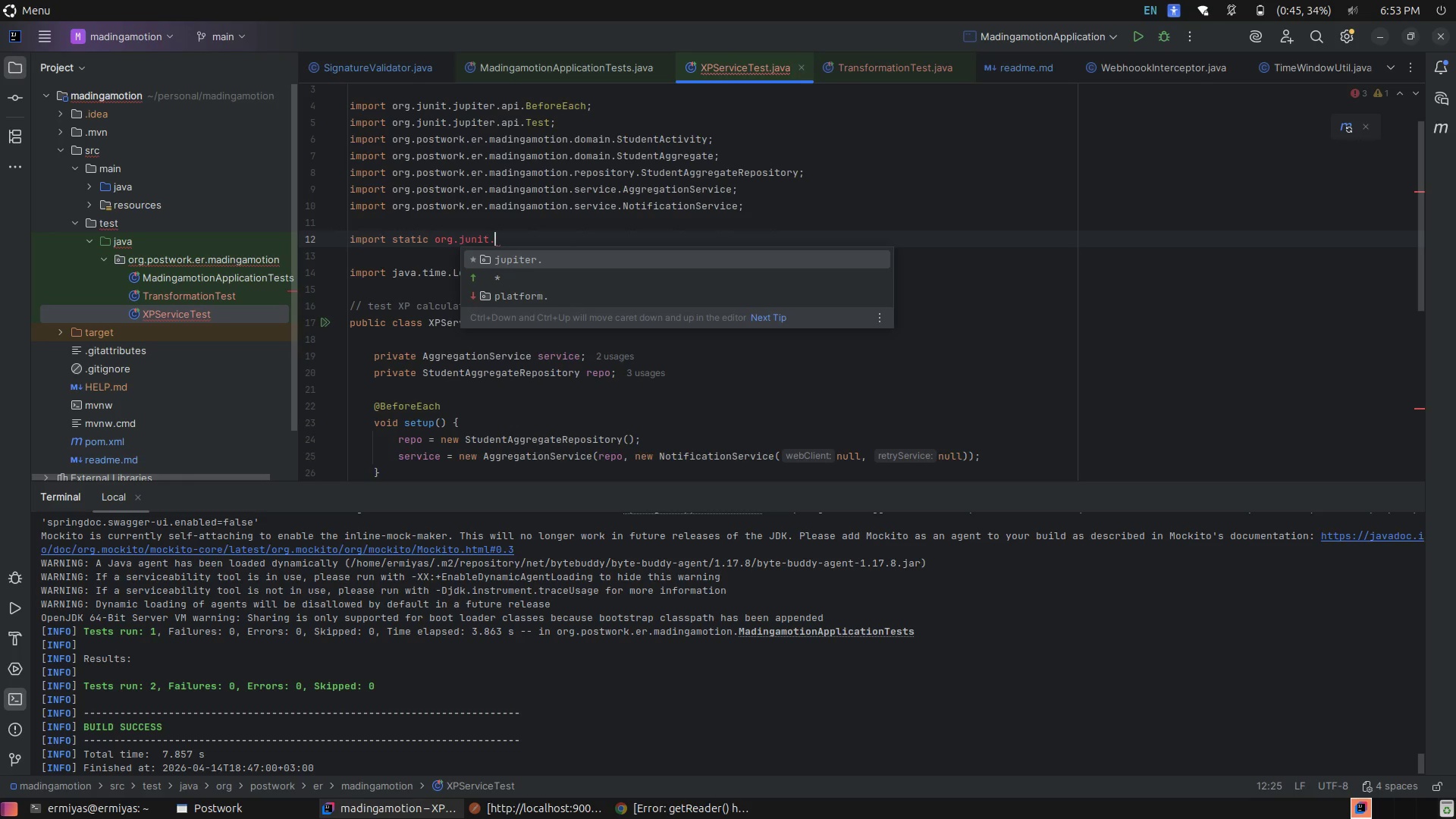 
key(Tab)
 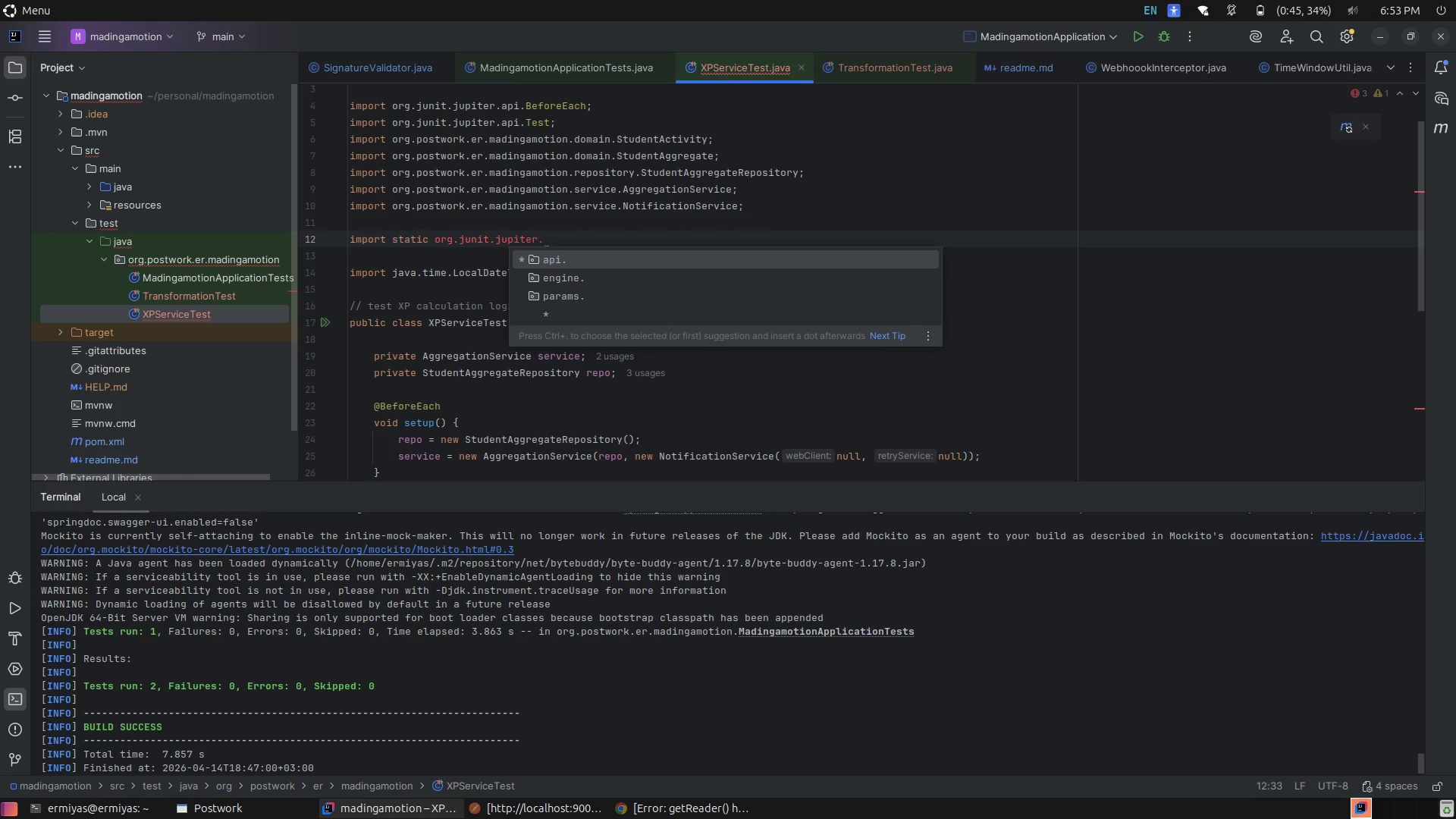 
key(Tab)
 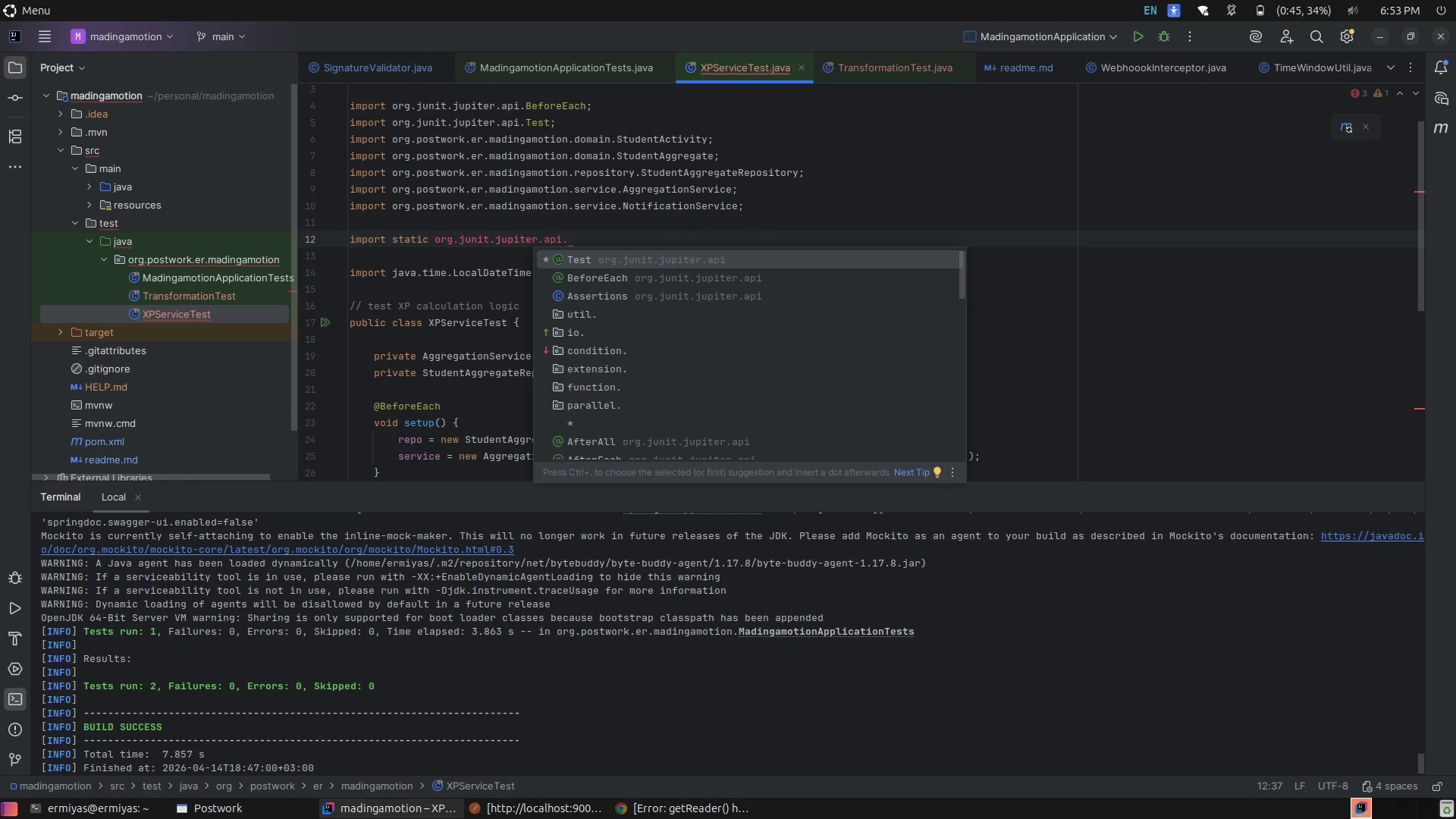 
key(Shift+ShiftRight)
 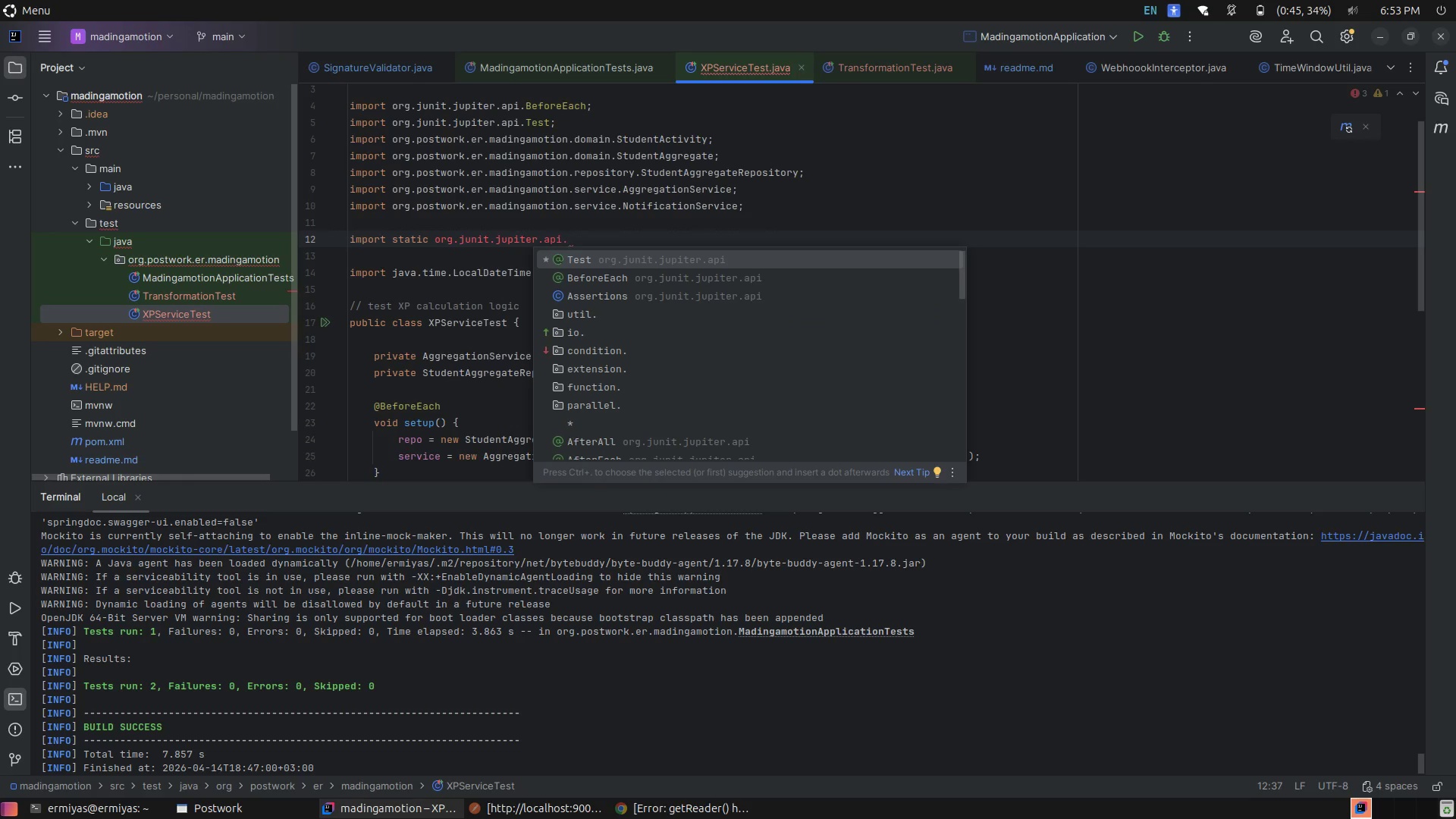 
key(Shift+A)
 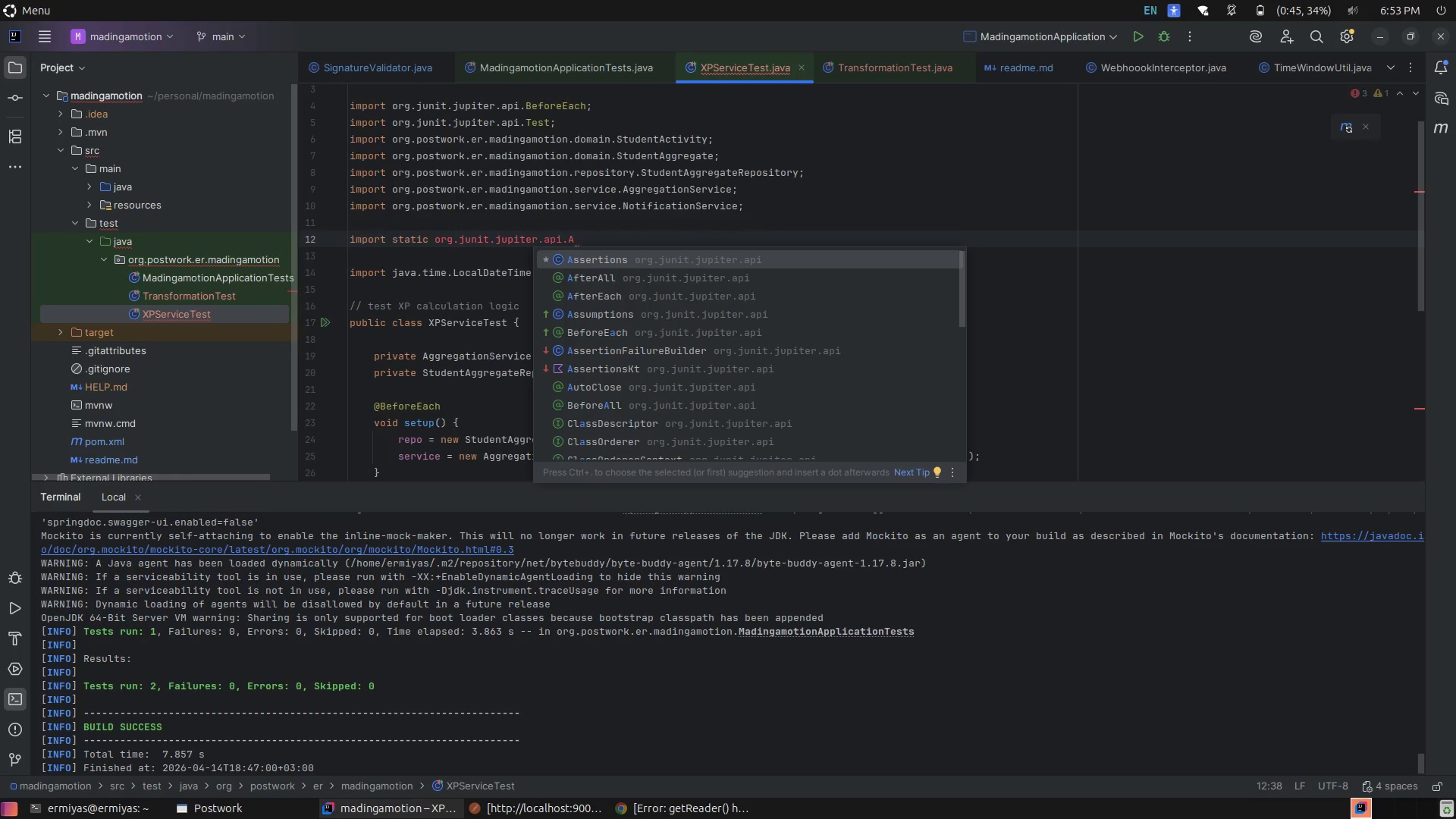 
key(Tab)
 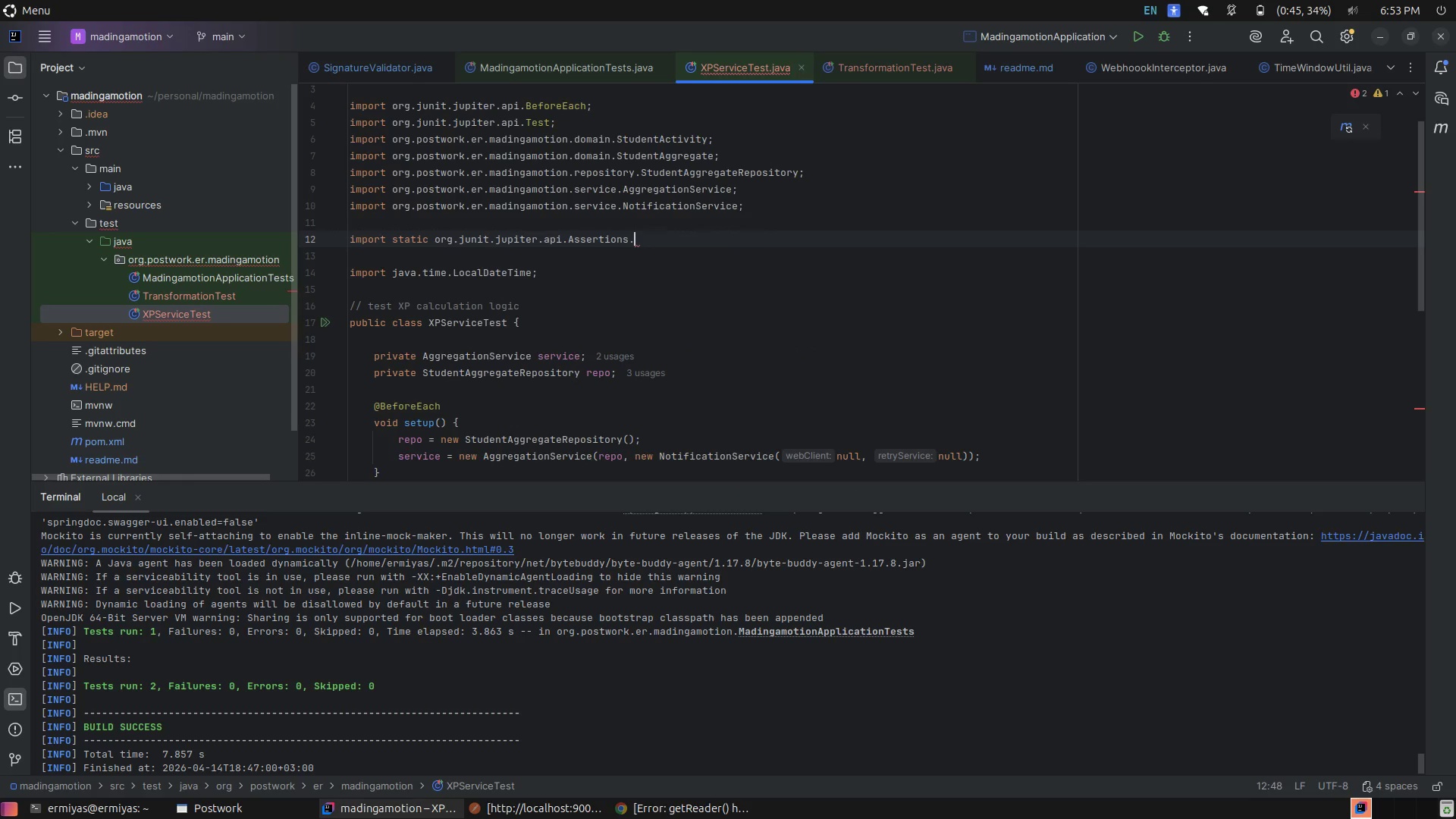 
key(Shift+ShiftLeft)
 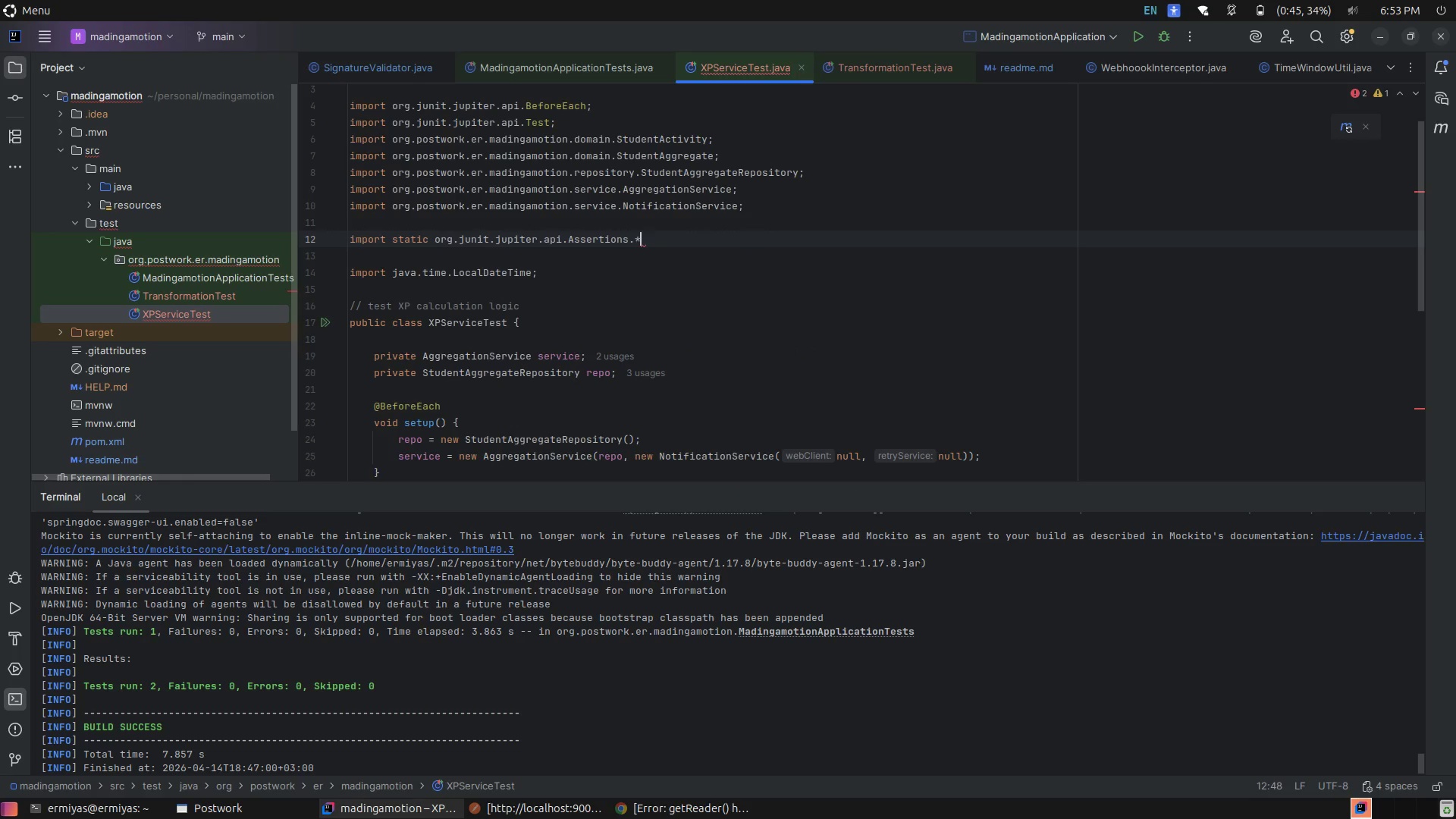 
key(Shift+8)
 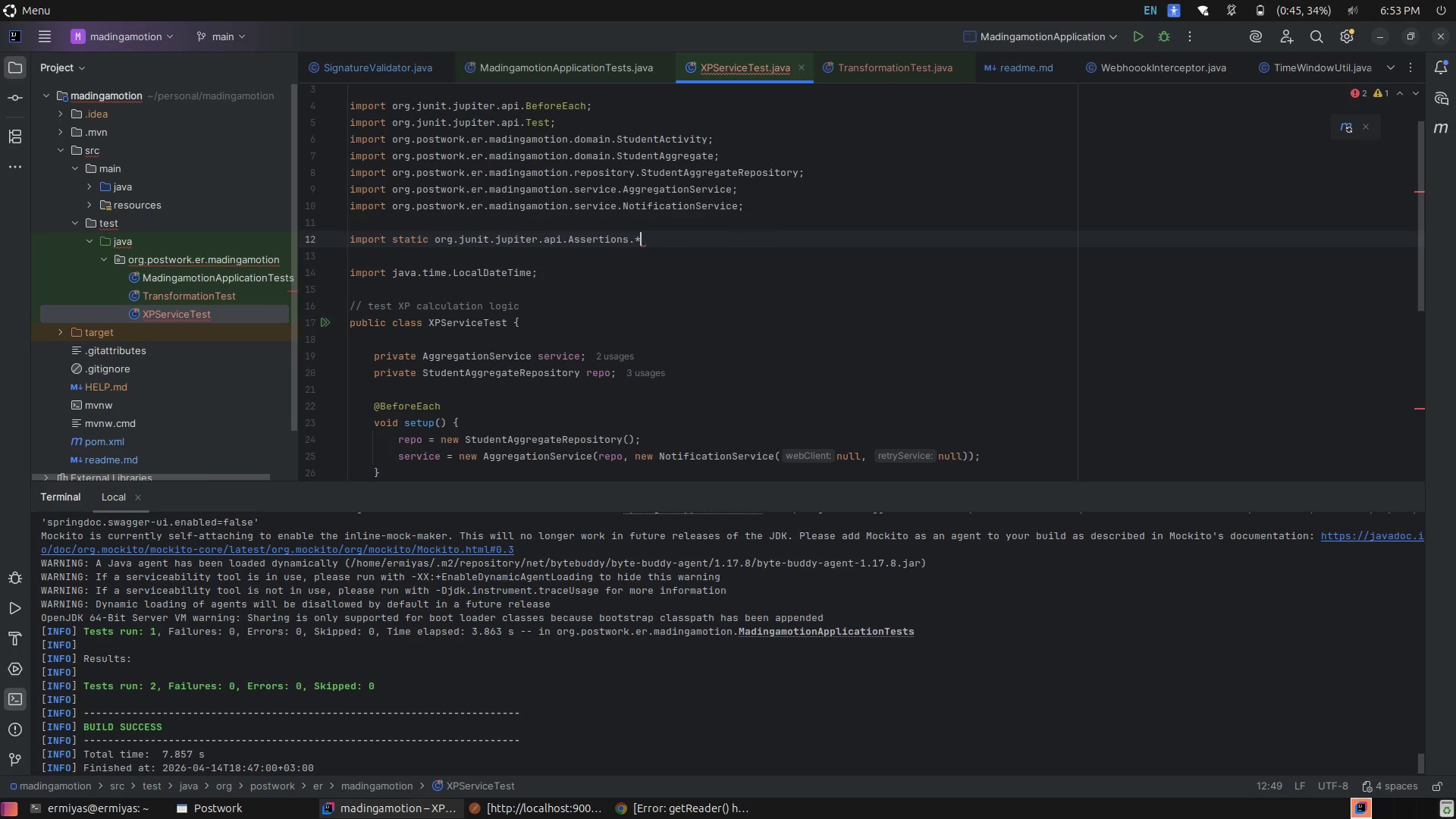 
key(Semicolon)
 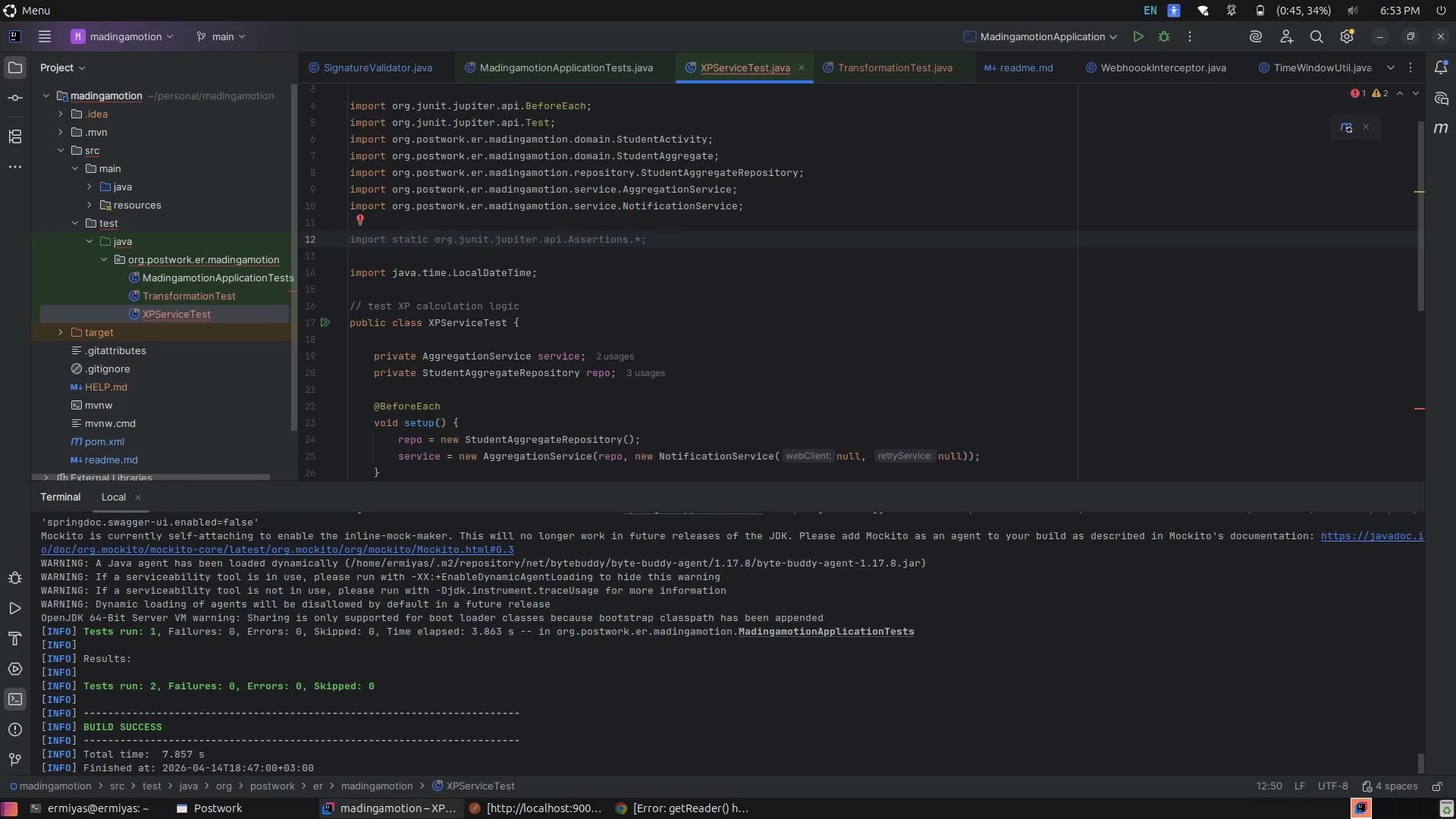 
scroll: coordinate [805, 229], scroll_direction: down, amount: 6.0
 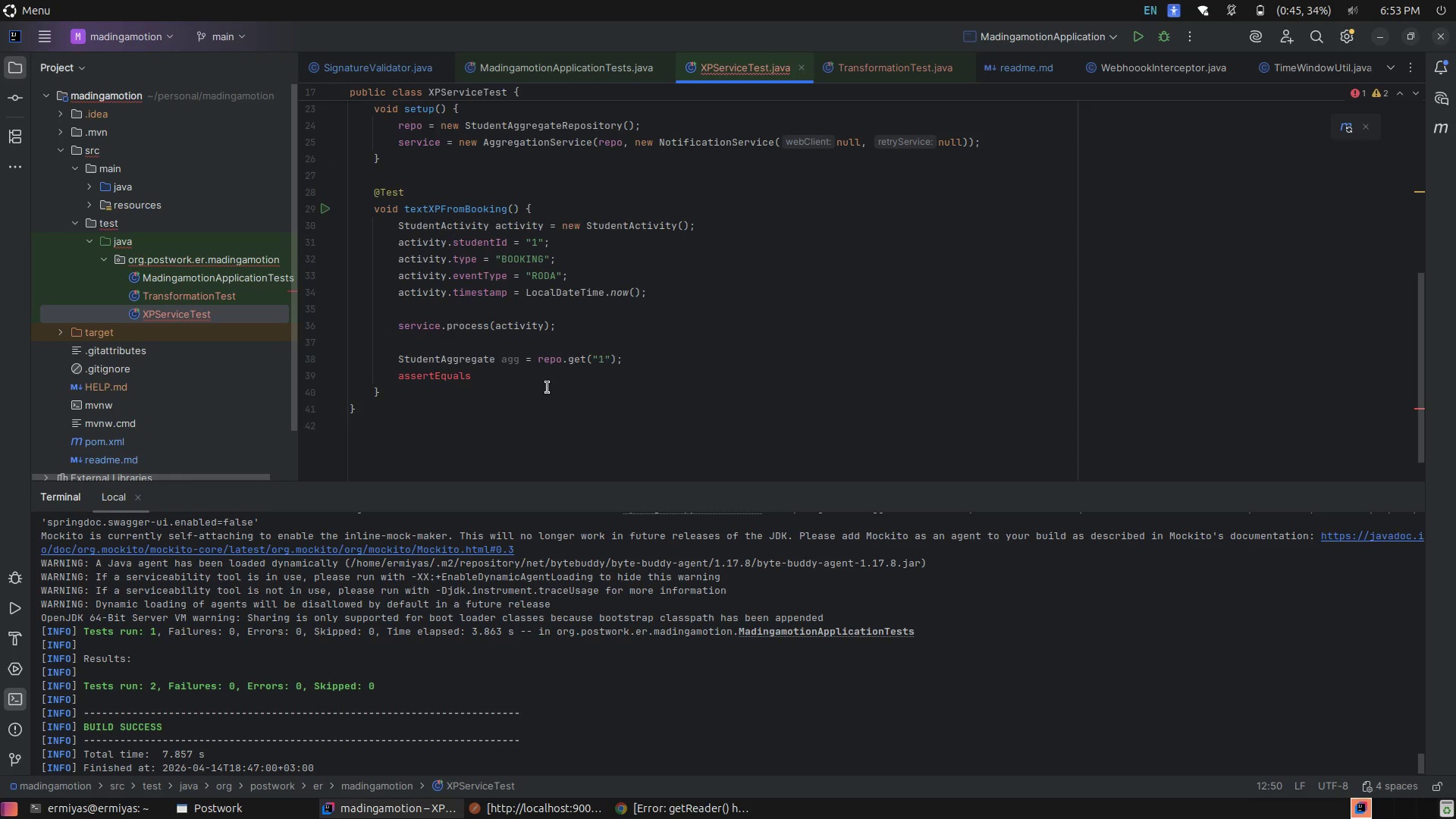 
left_click([537, 378])
 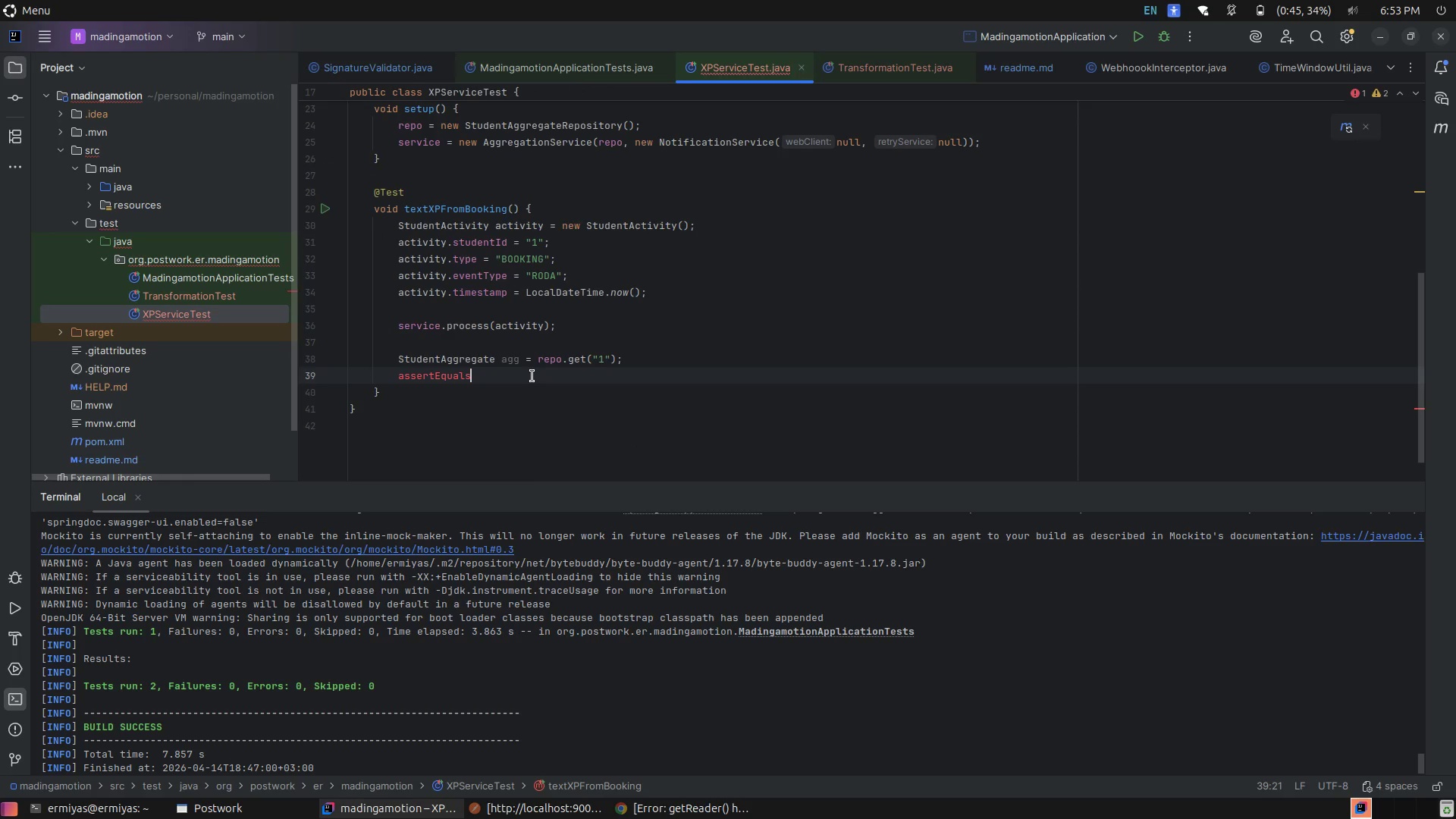 
key(Shift+ShiftLeft)
 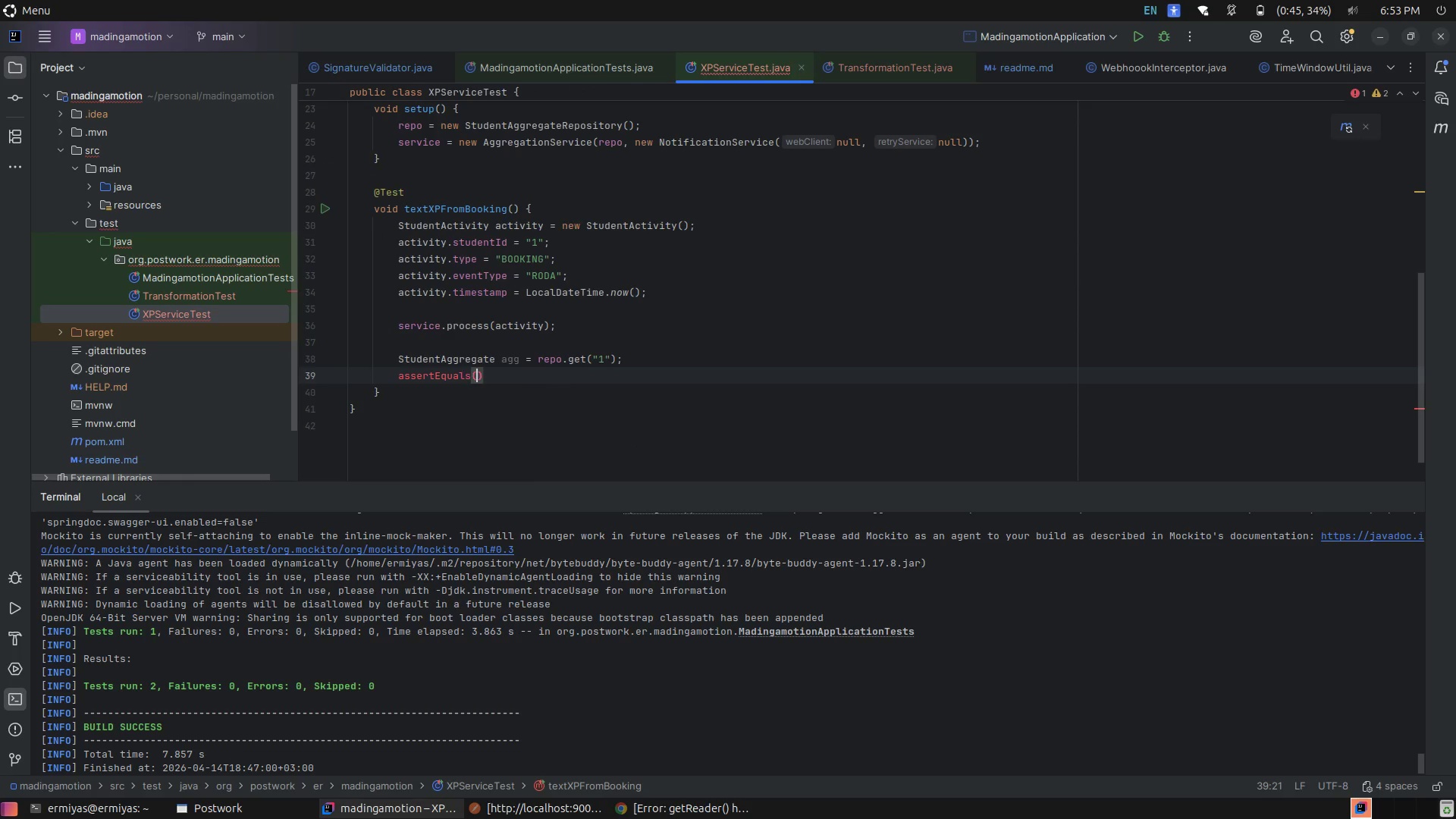 
key(Shift+9)
 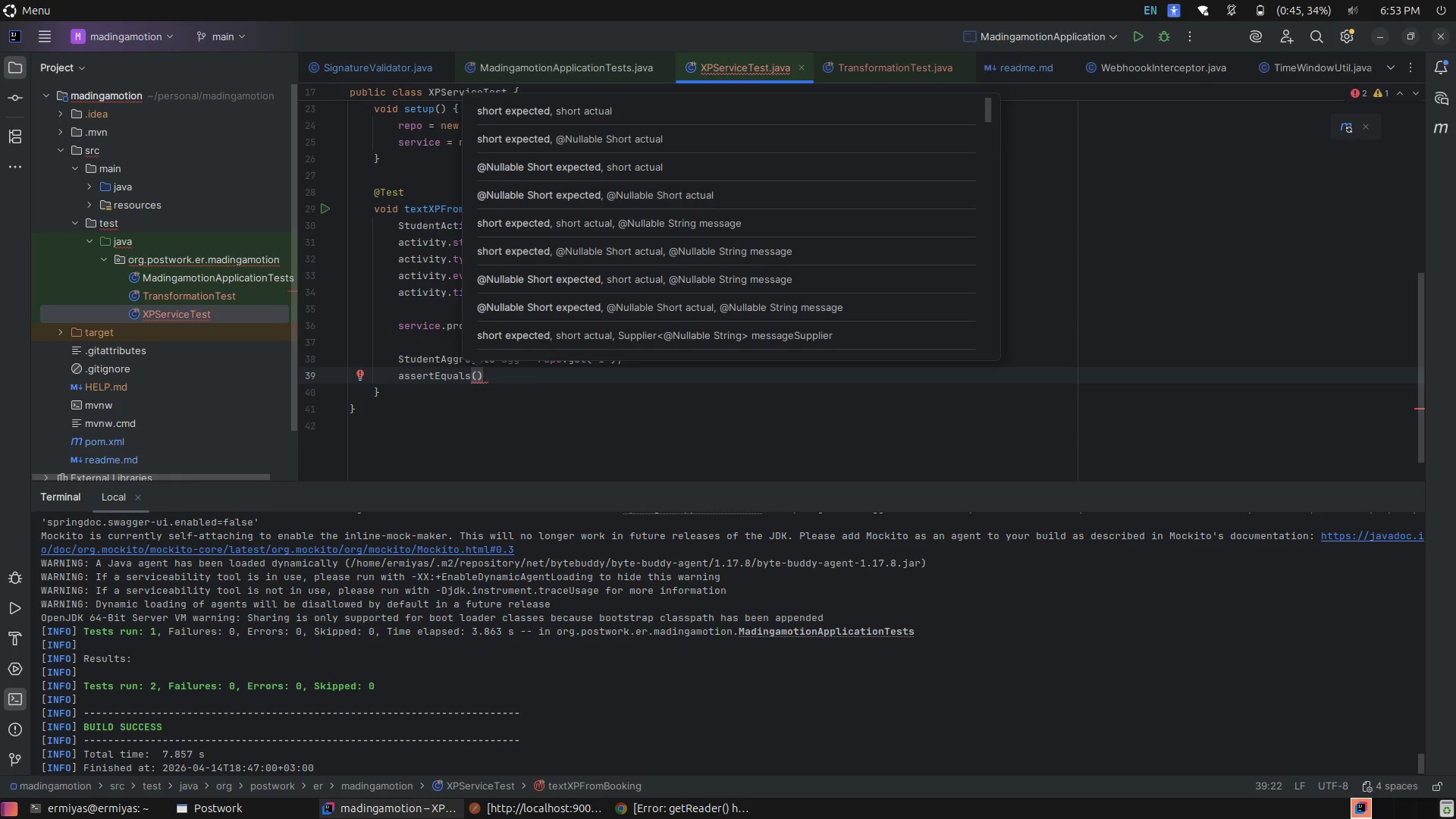 
type(10, ag)
key(Tab)
type(.xp)
 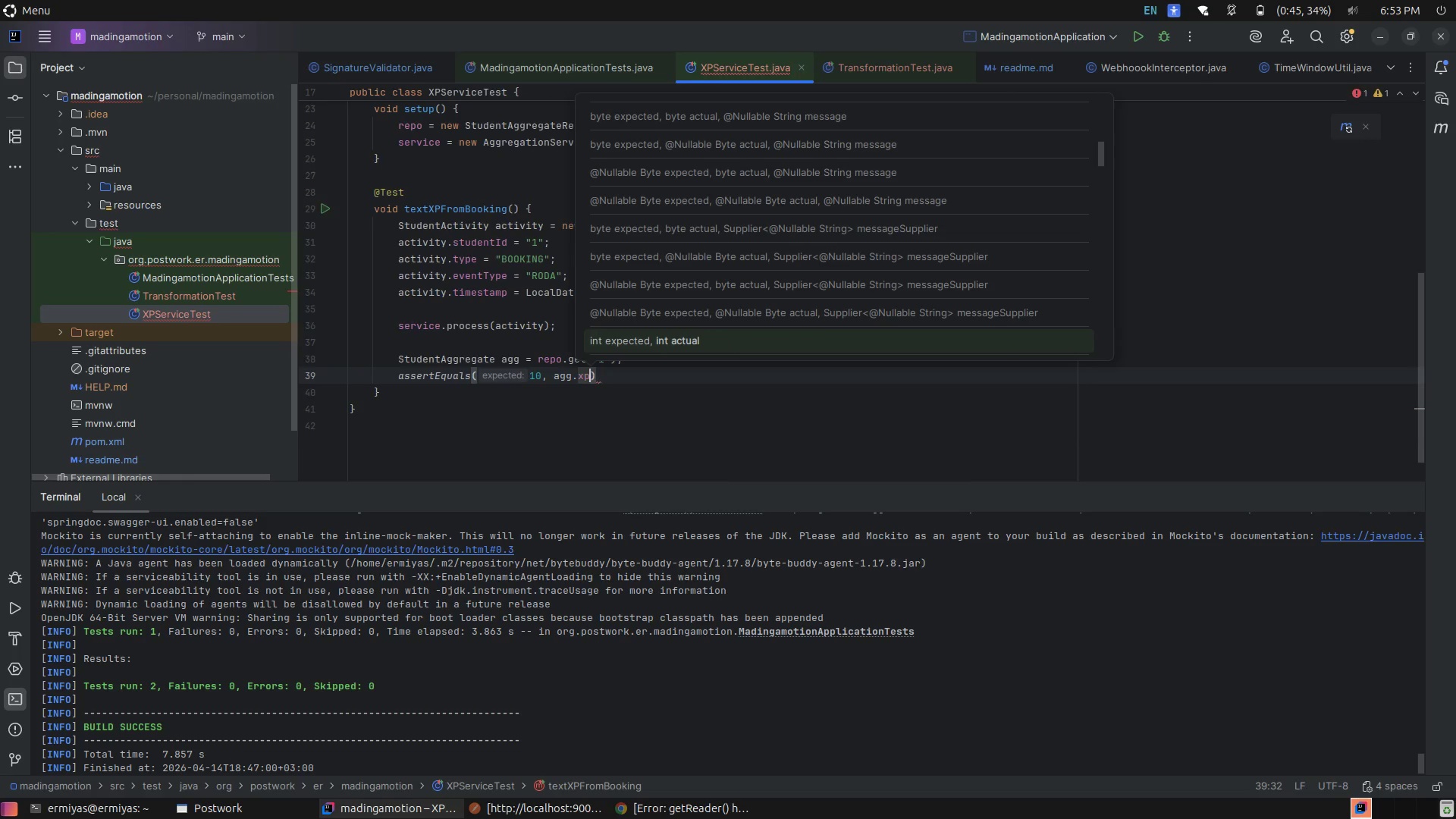 
key(ArrowRight)
 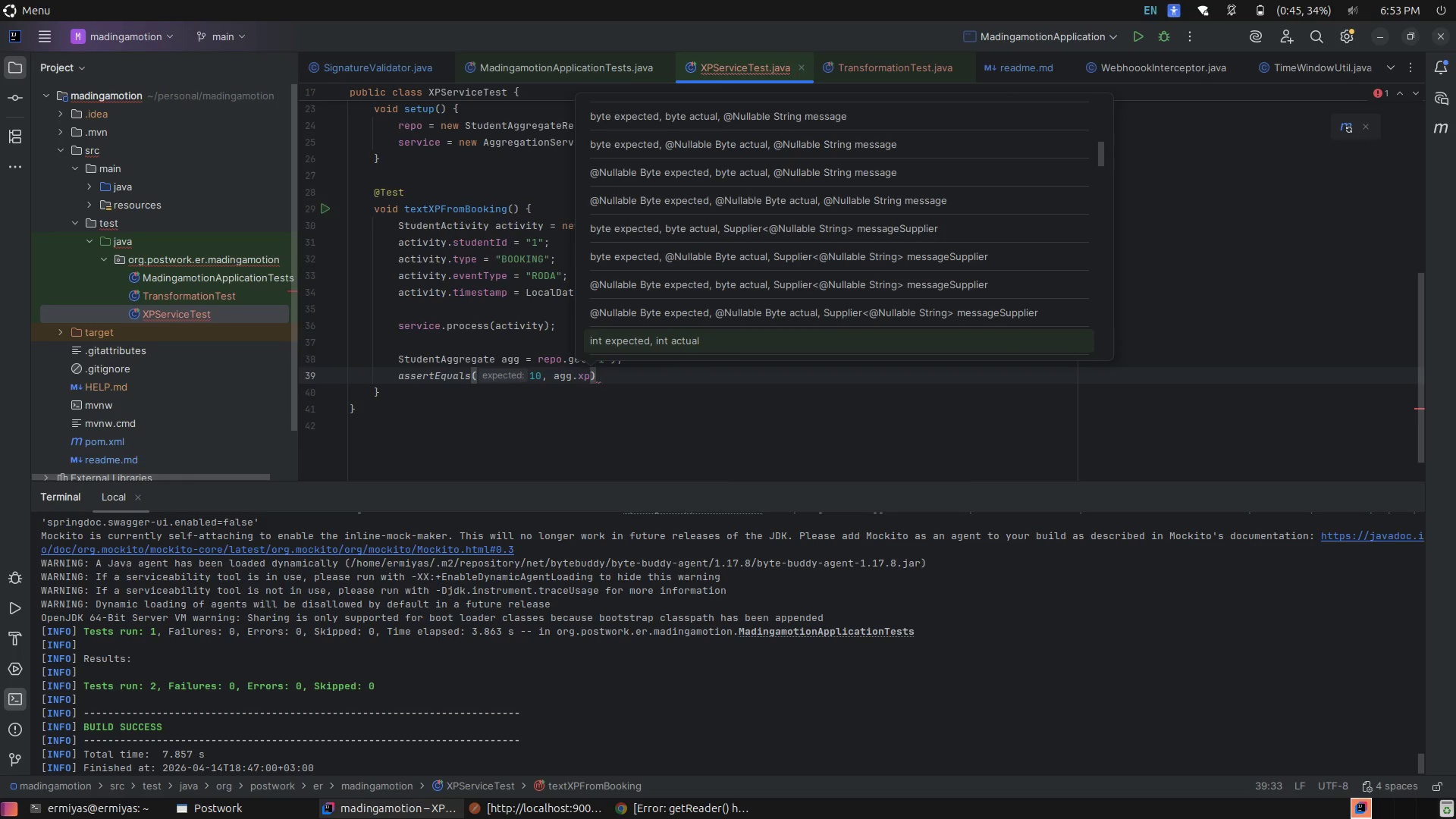 
key(Semicolon)
 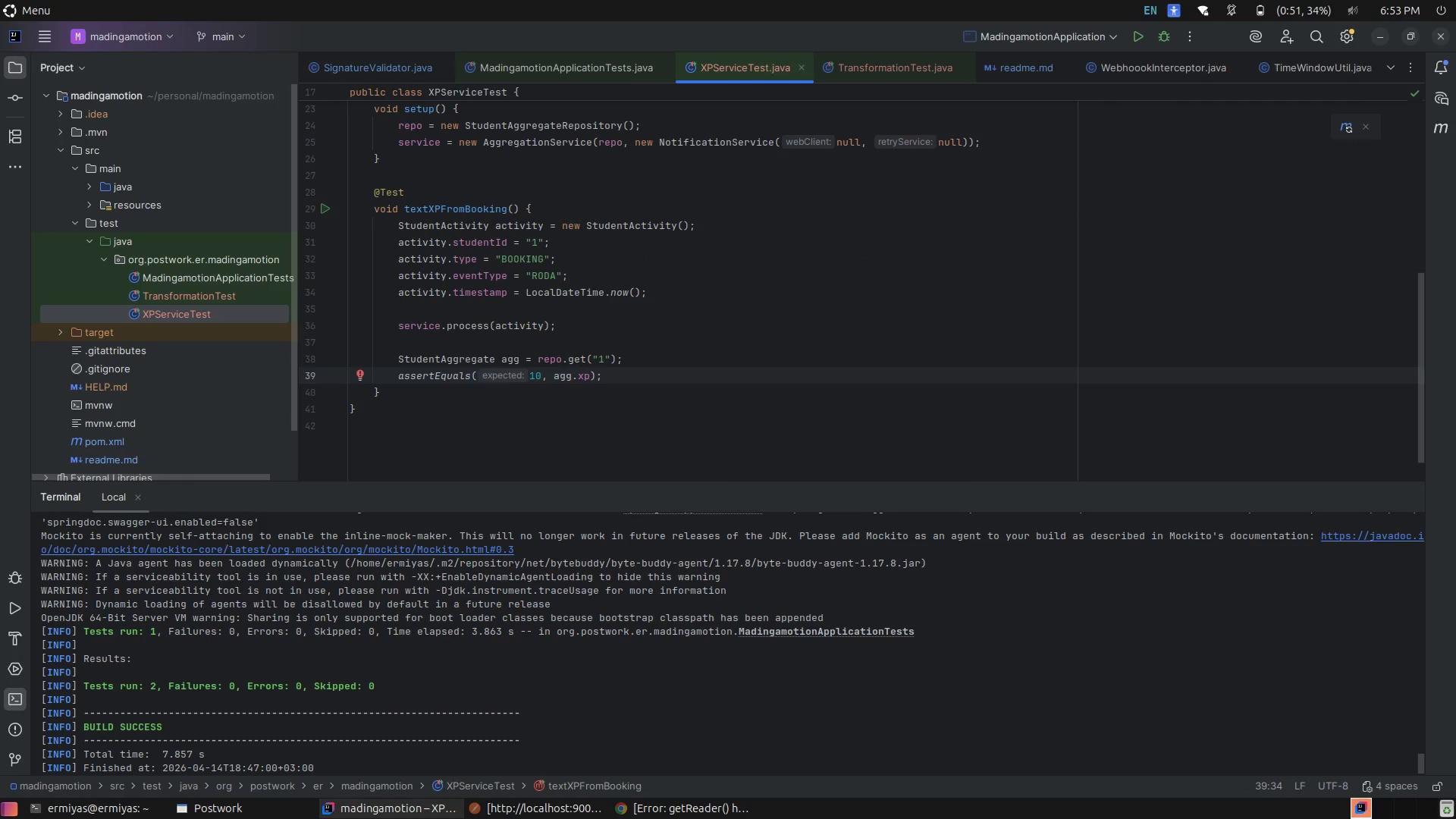 
key(Enter)
 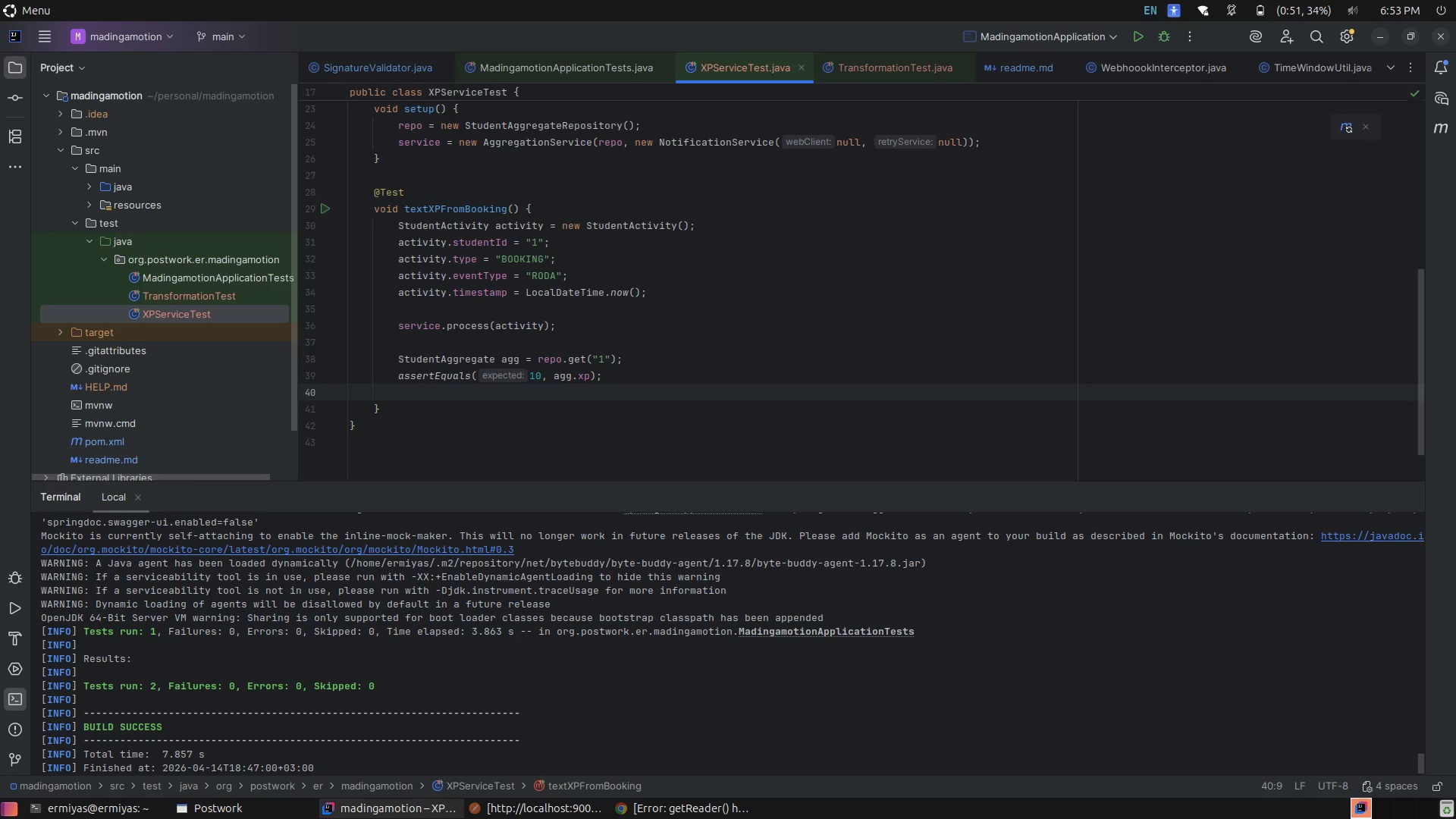 
type(assertTru)
key(Tab)
type(agg.a)
key(Tab)
 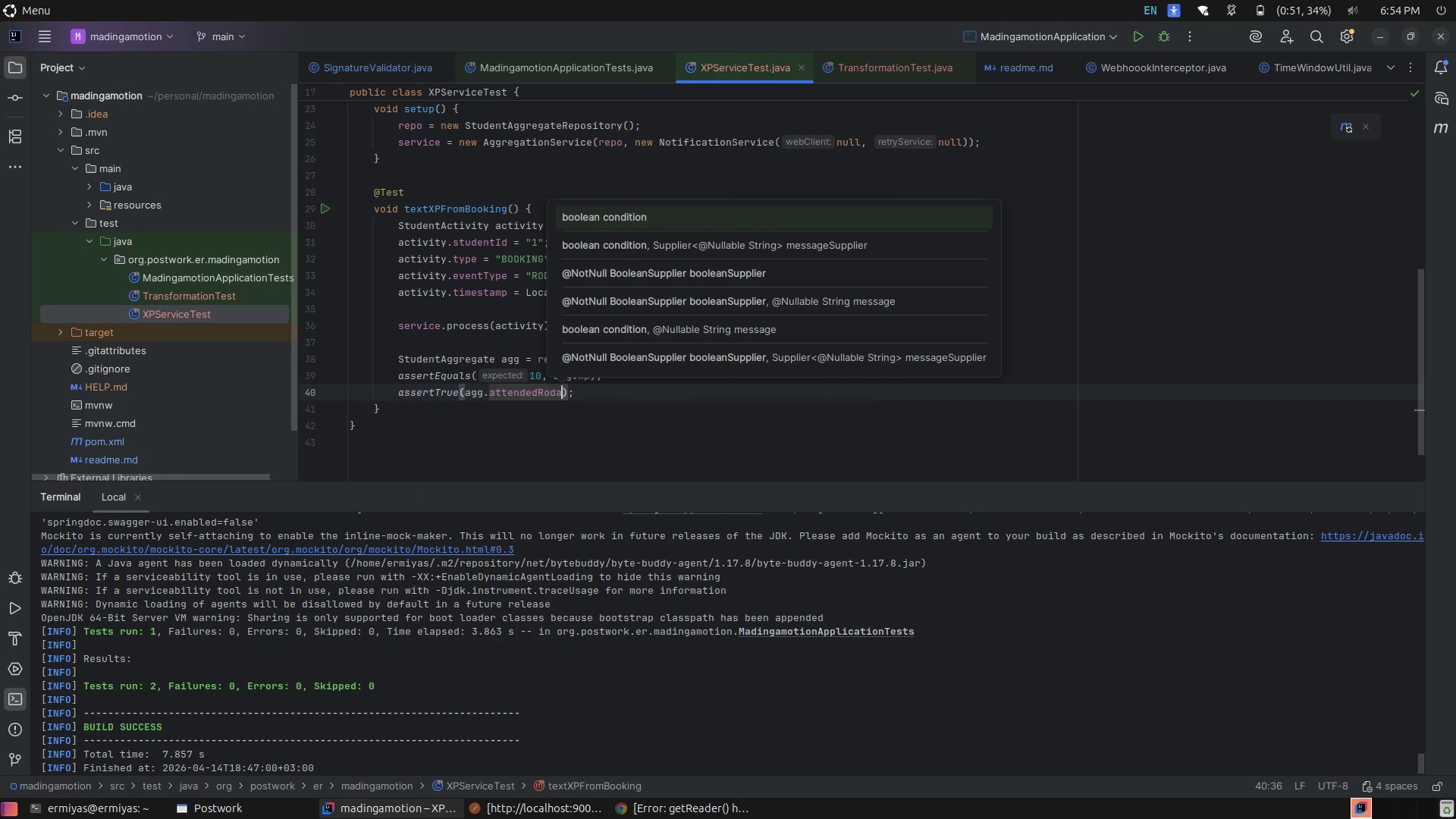 
key(ArrowDown)
 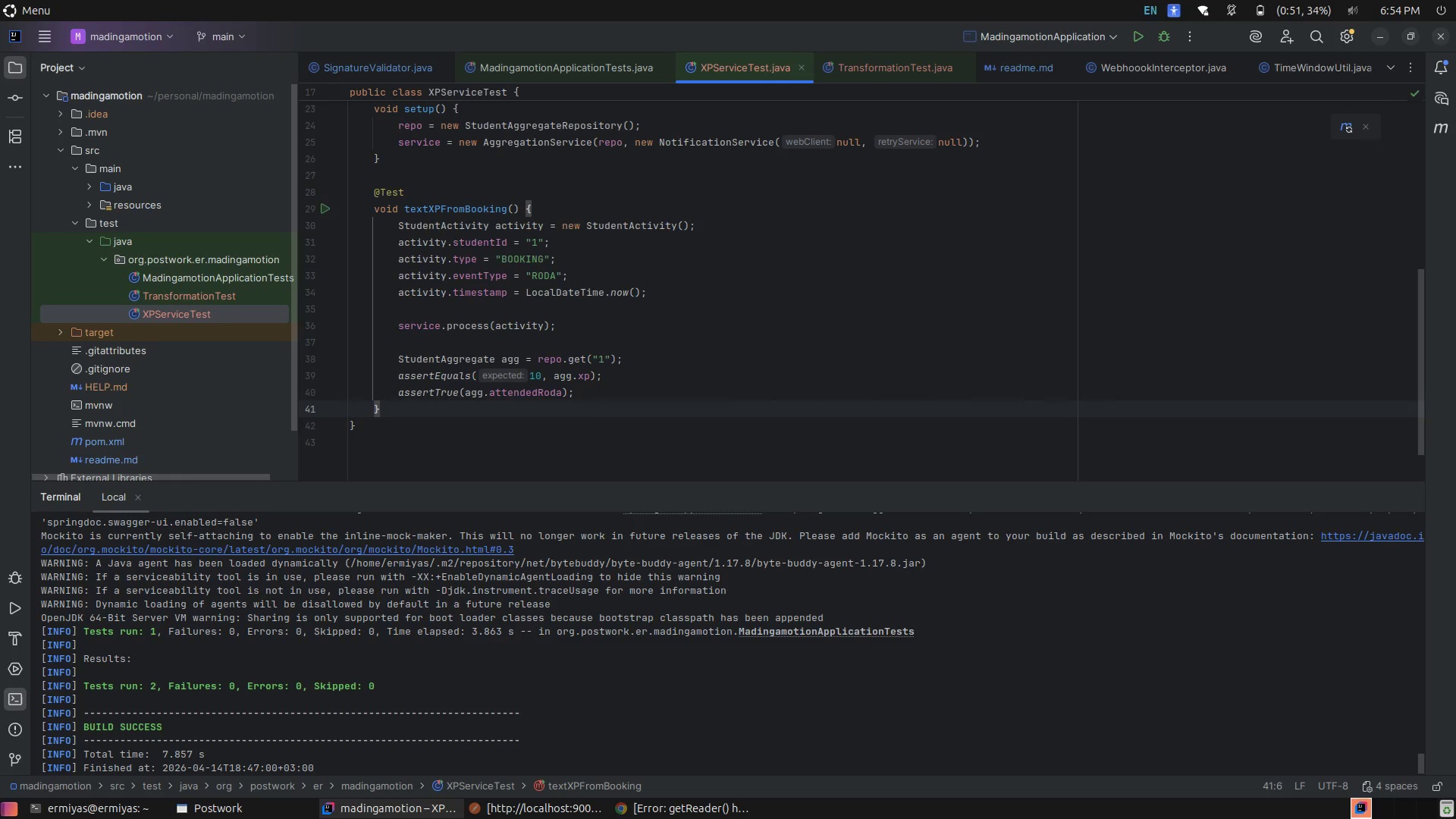 
key(Enter)
 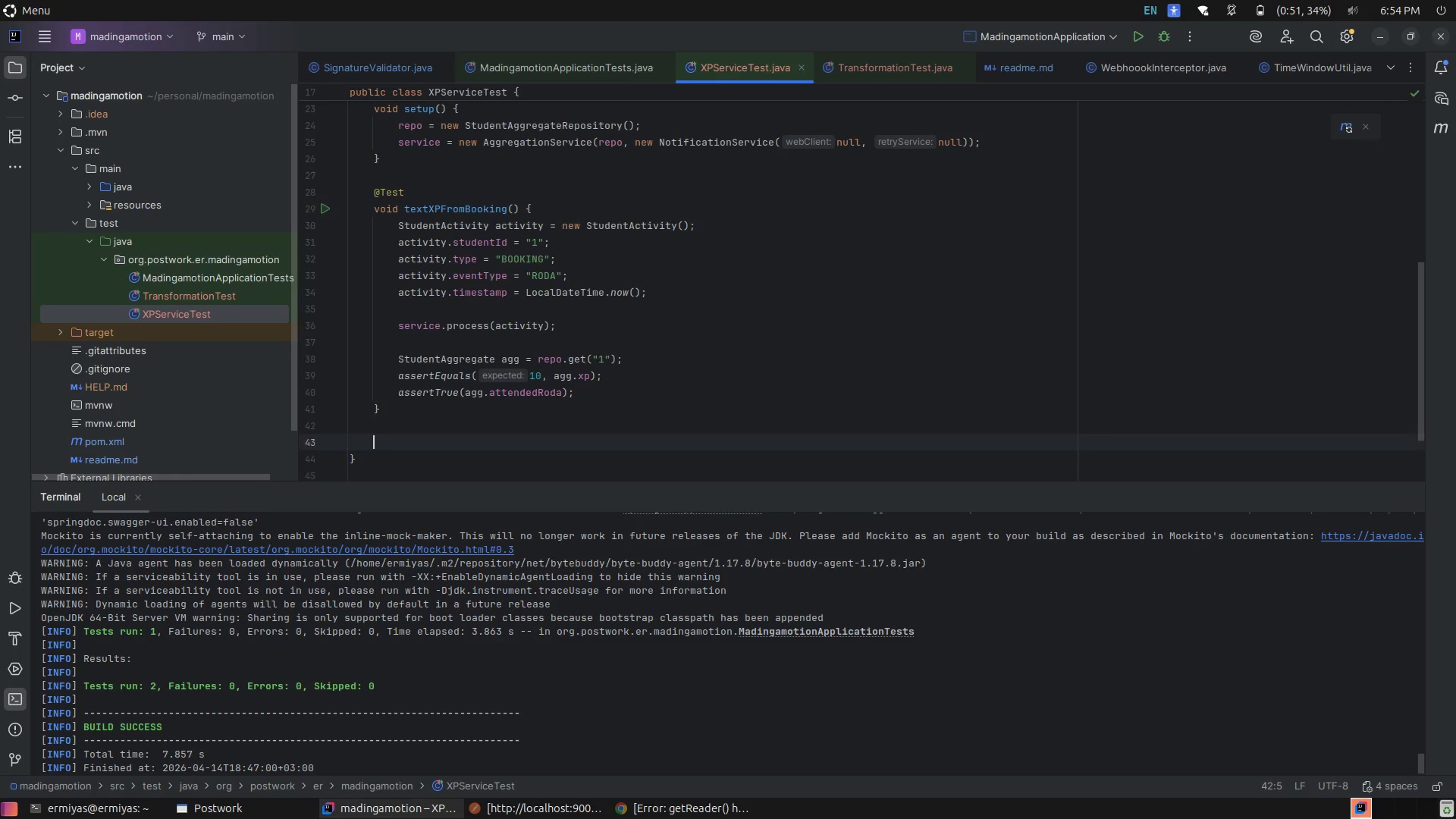 
key(Enter)
 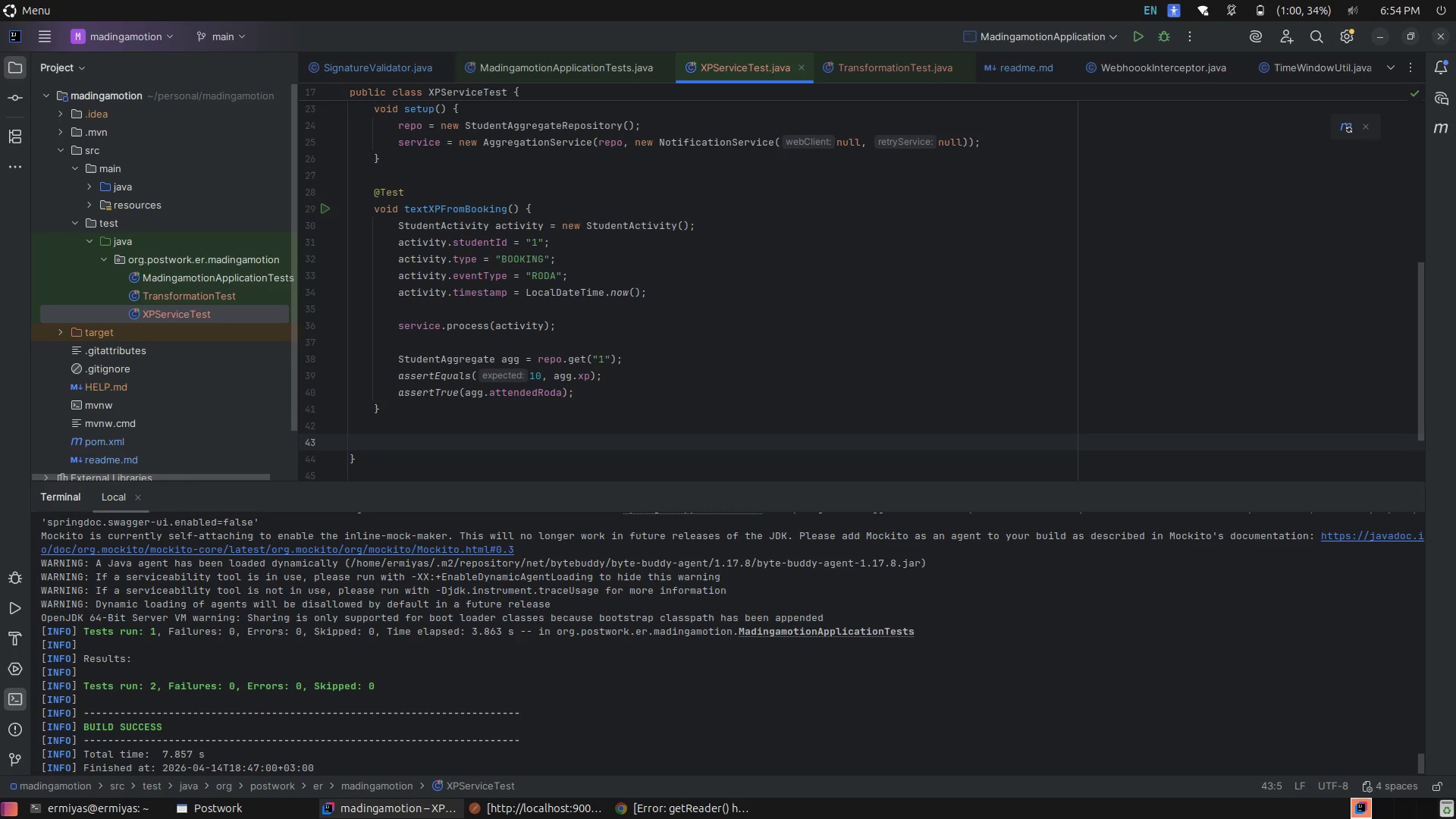 
wait(25.4)
 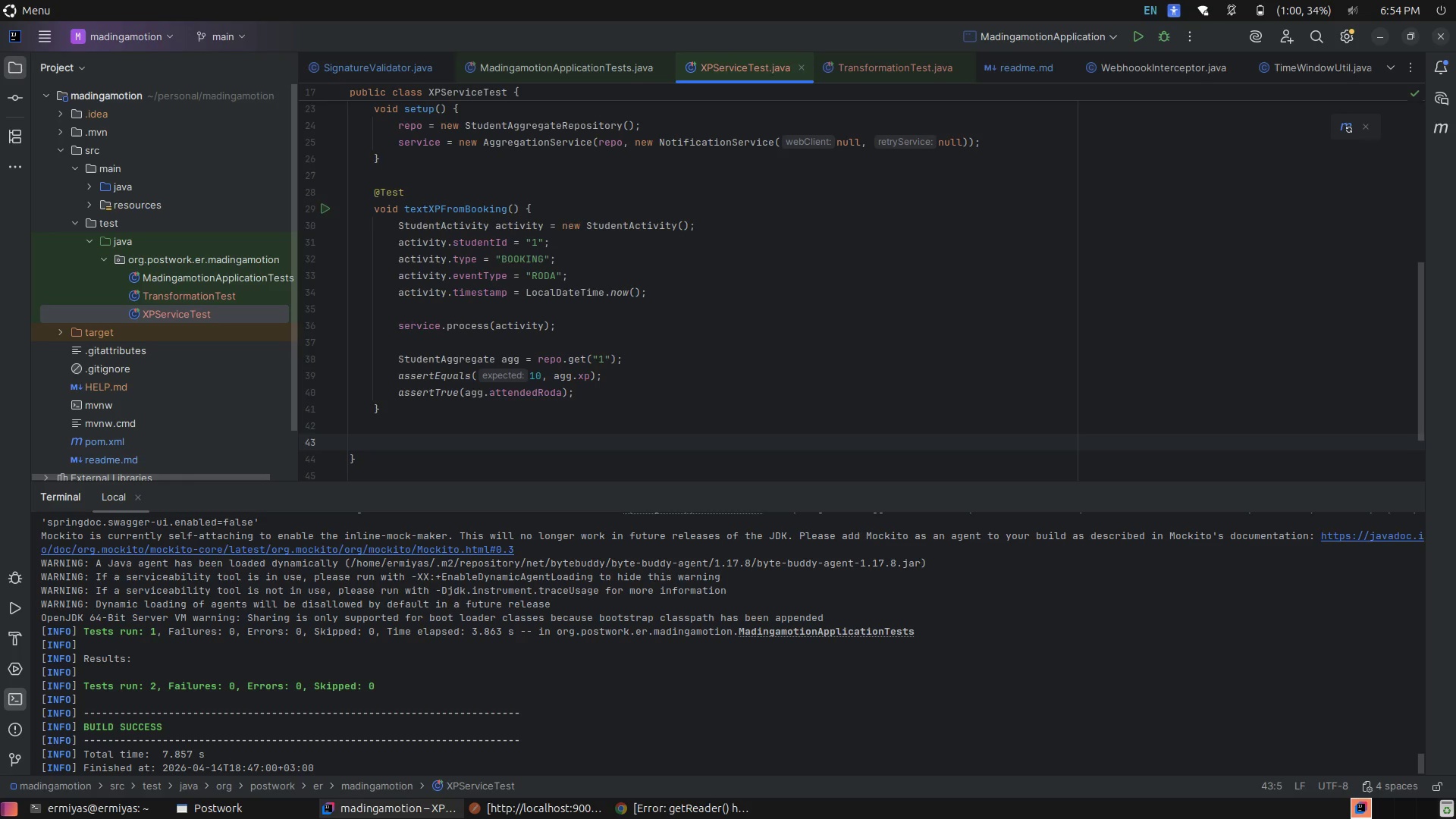 
left_click([588, 717])
 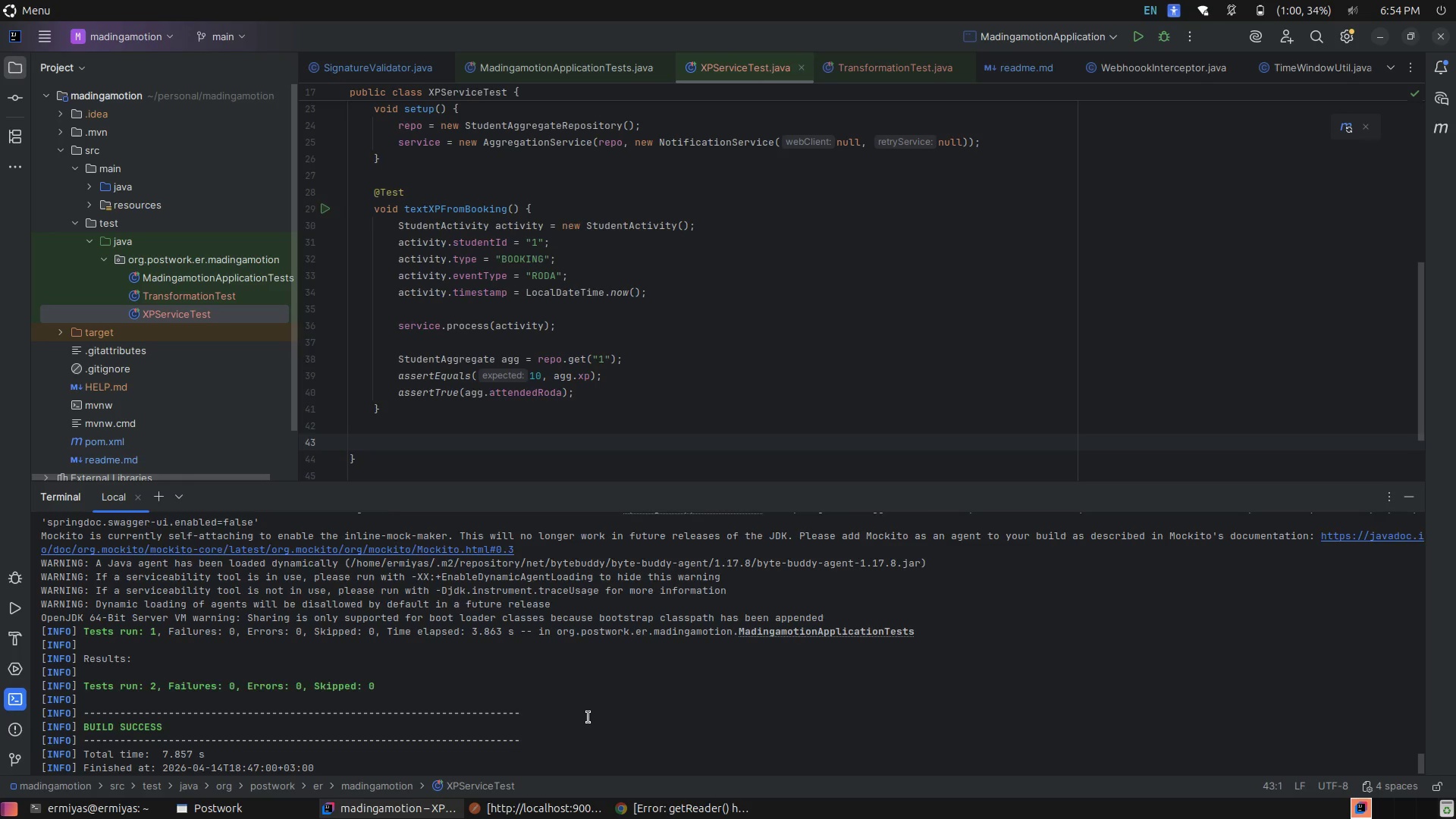 
type(mvn tet)
 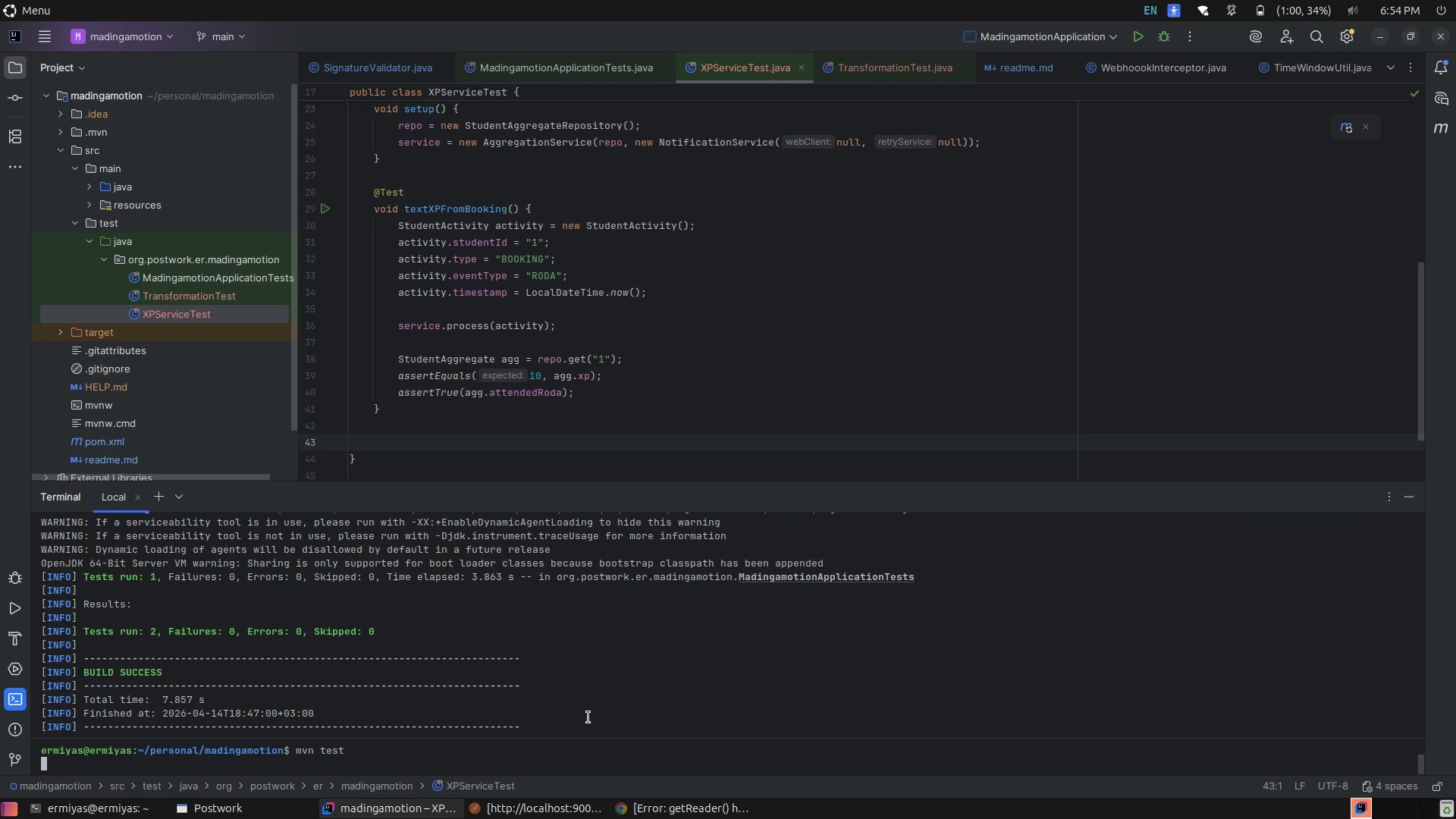 
hold_key(key=S, duration=0.37)
 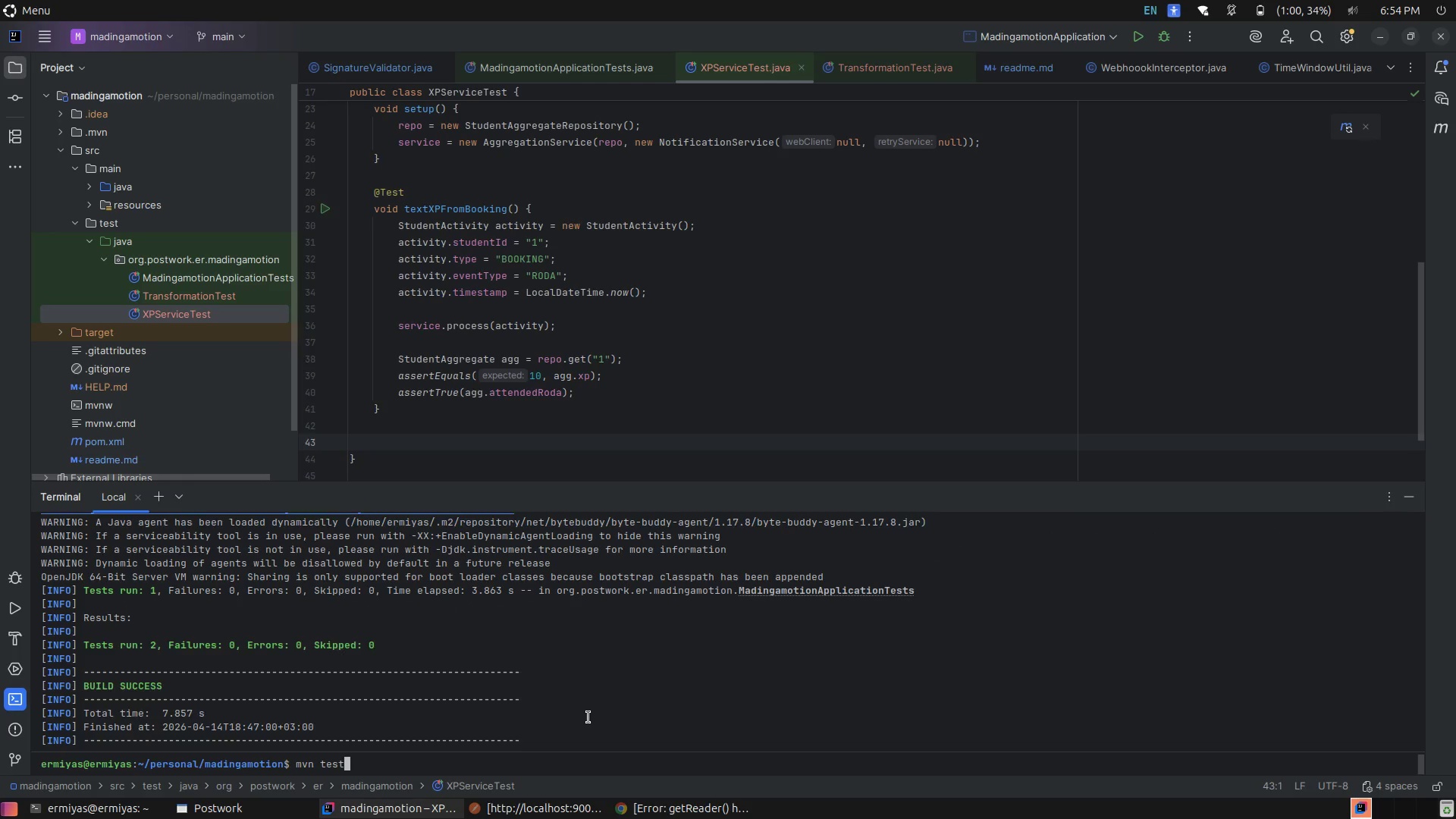 
key(Enter)
 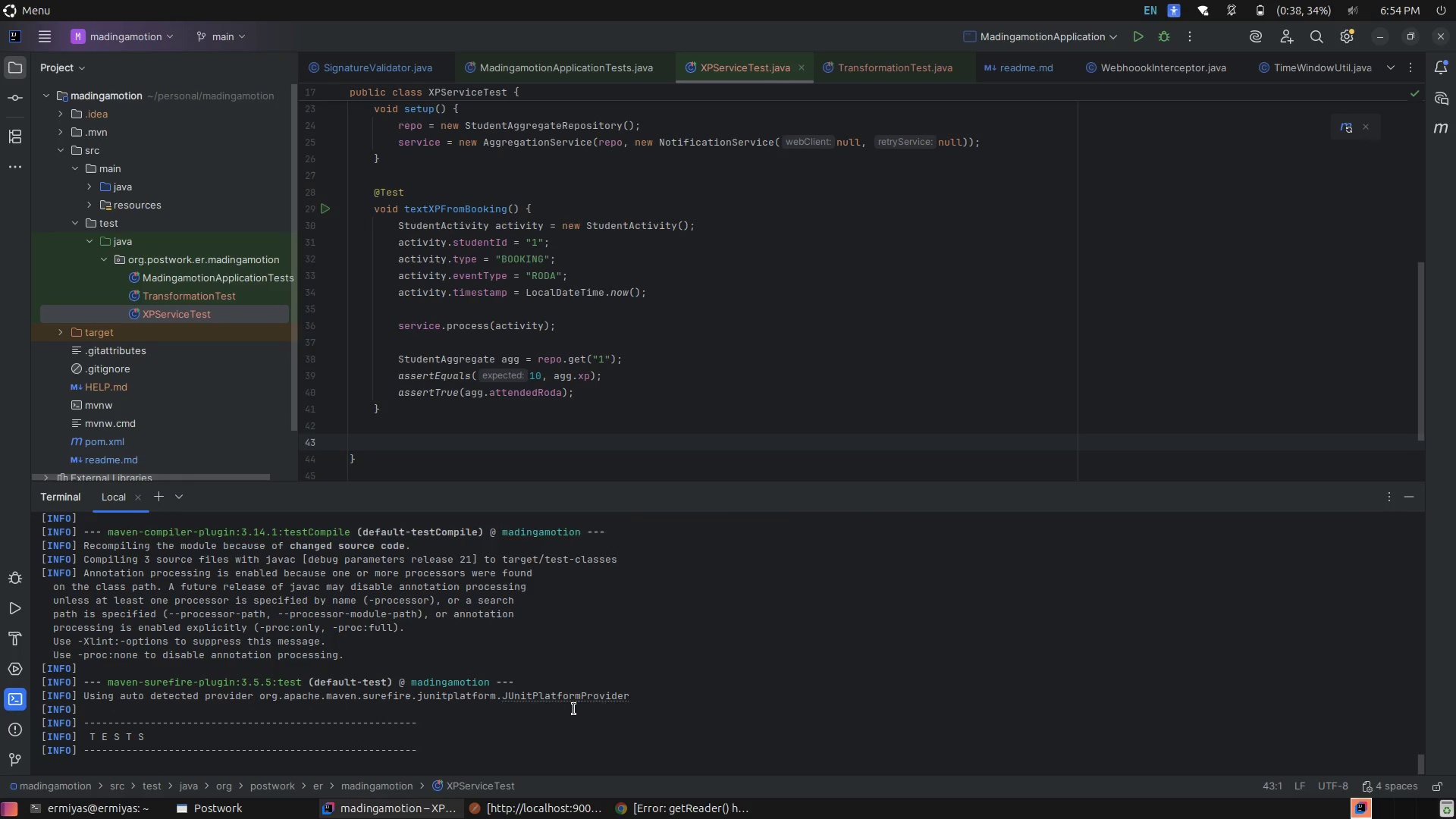 
wait(9.95)
 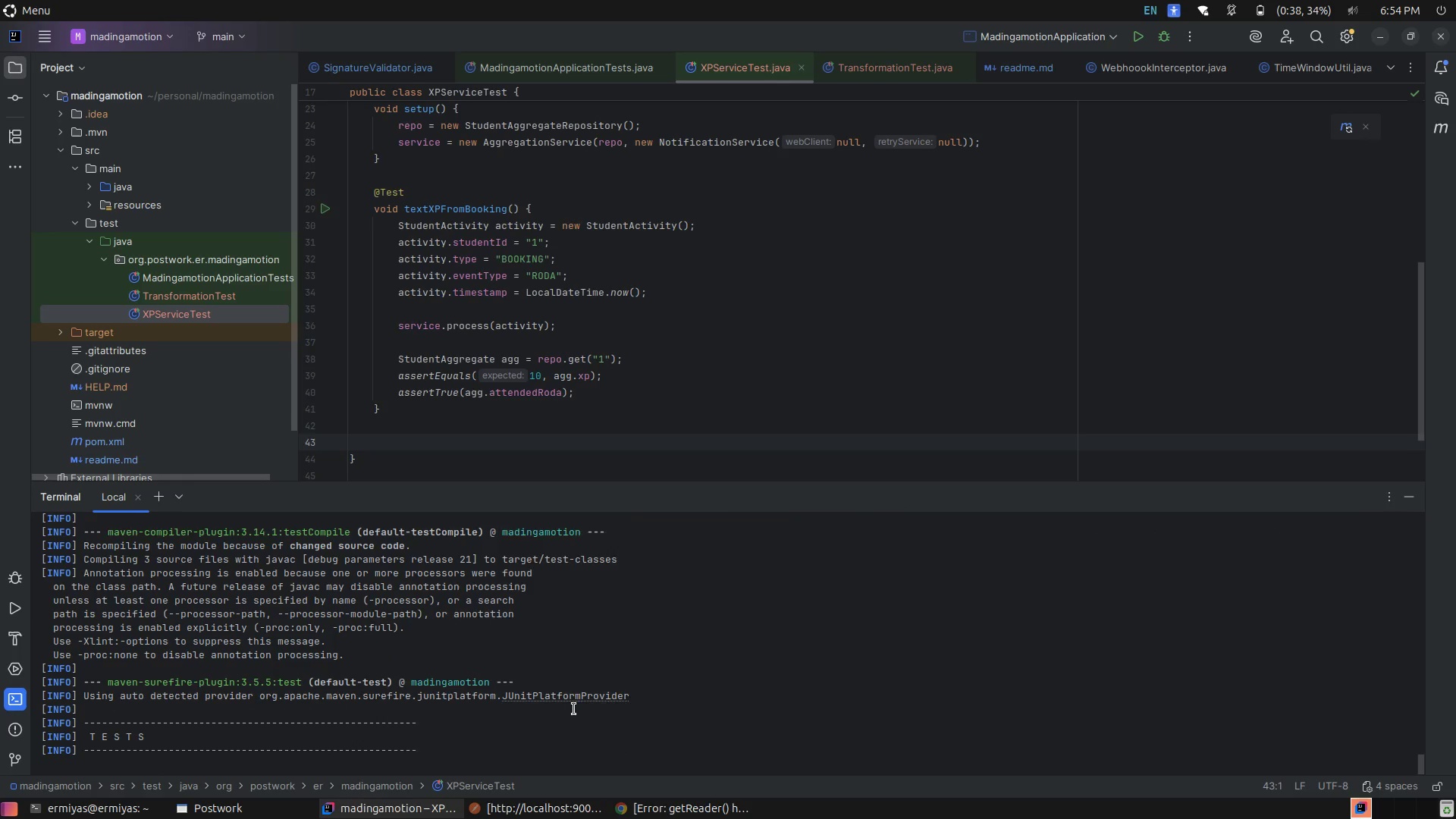 
scroll: coordinate [566, 661], scroll_direction: up, amount: 3.0
 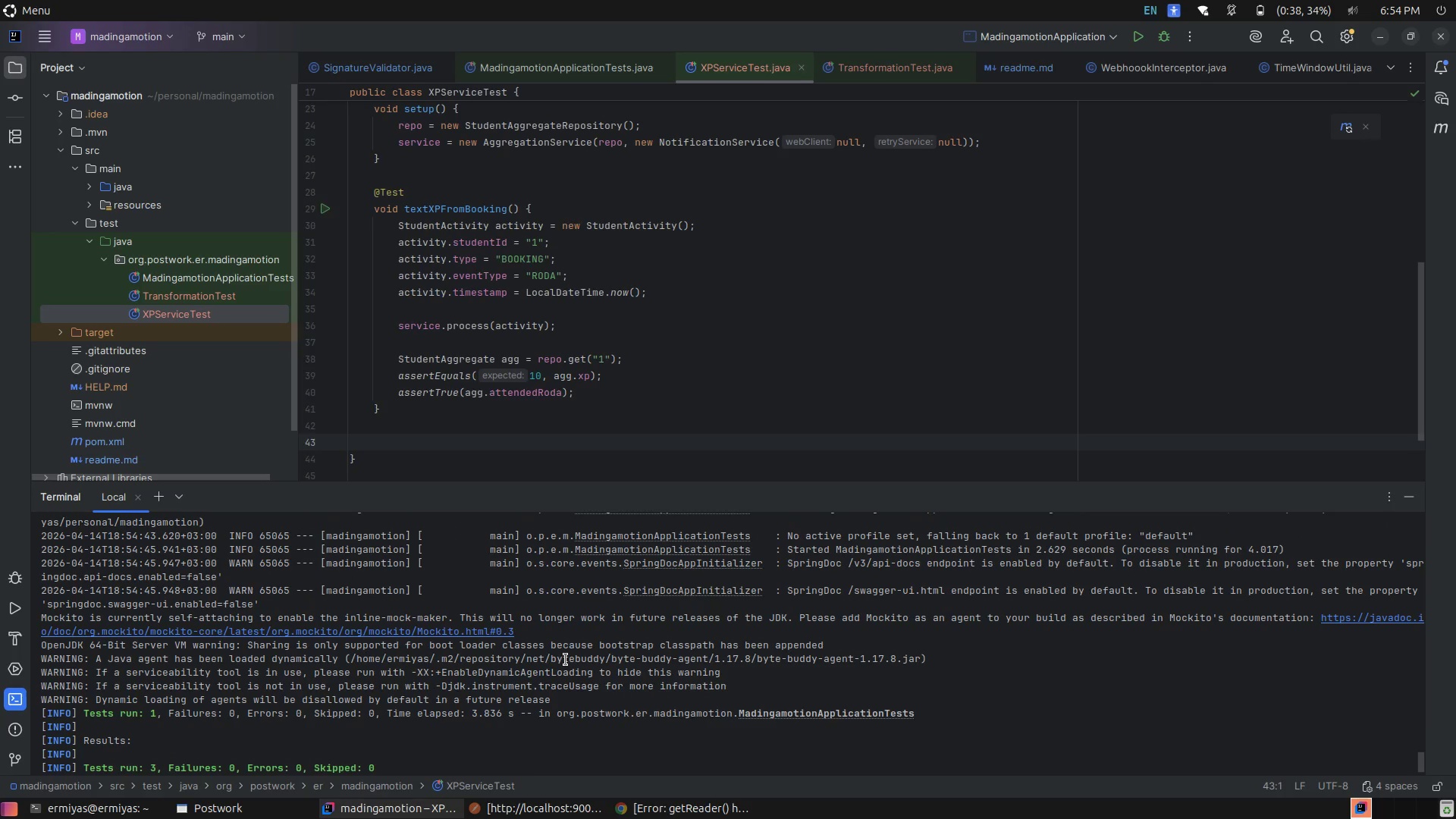 
scroll: coordinate [566, 660], scroll_direction: down, amount: 2.0
 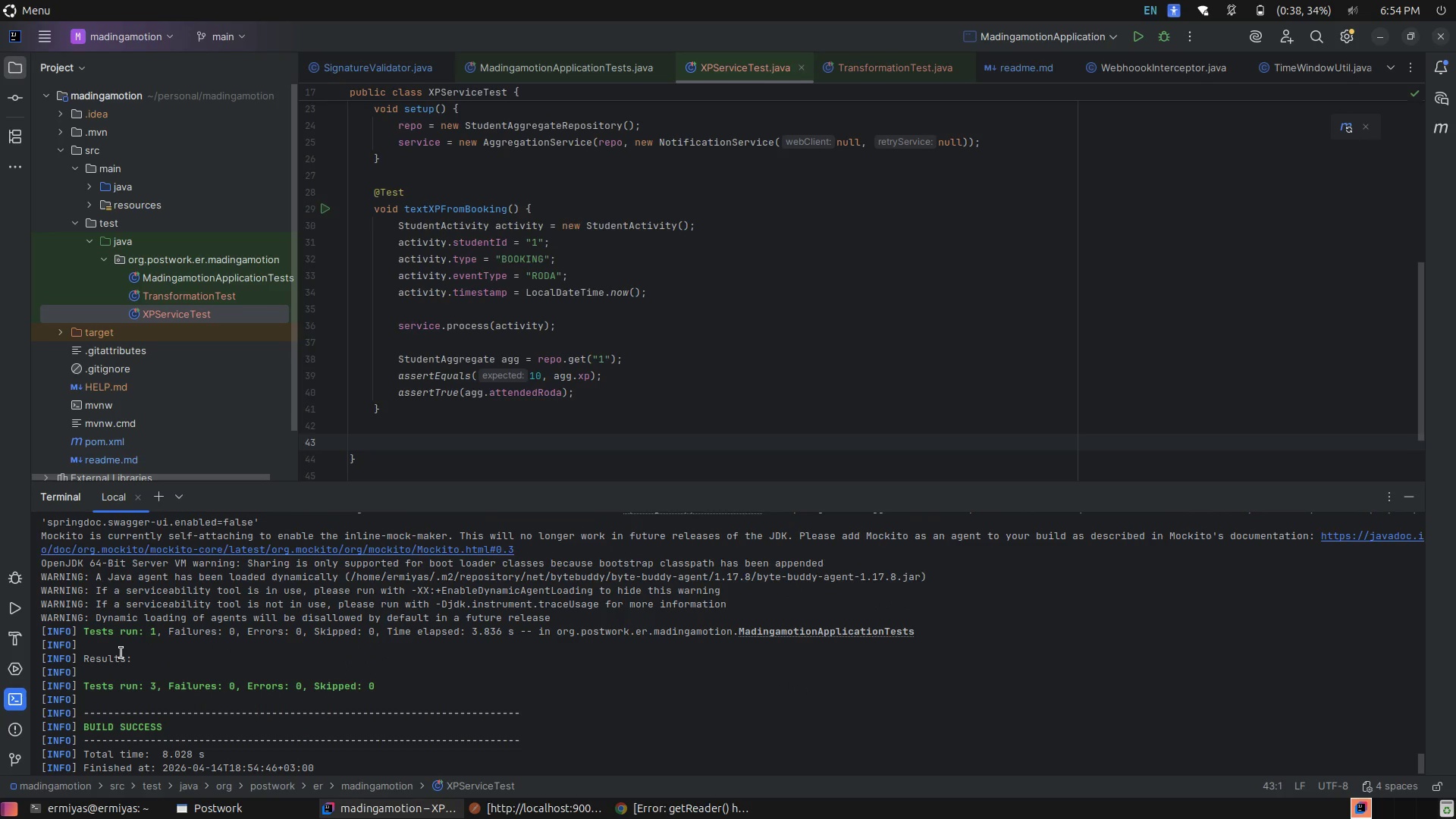 
left_click([121, 653])
 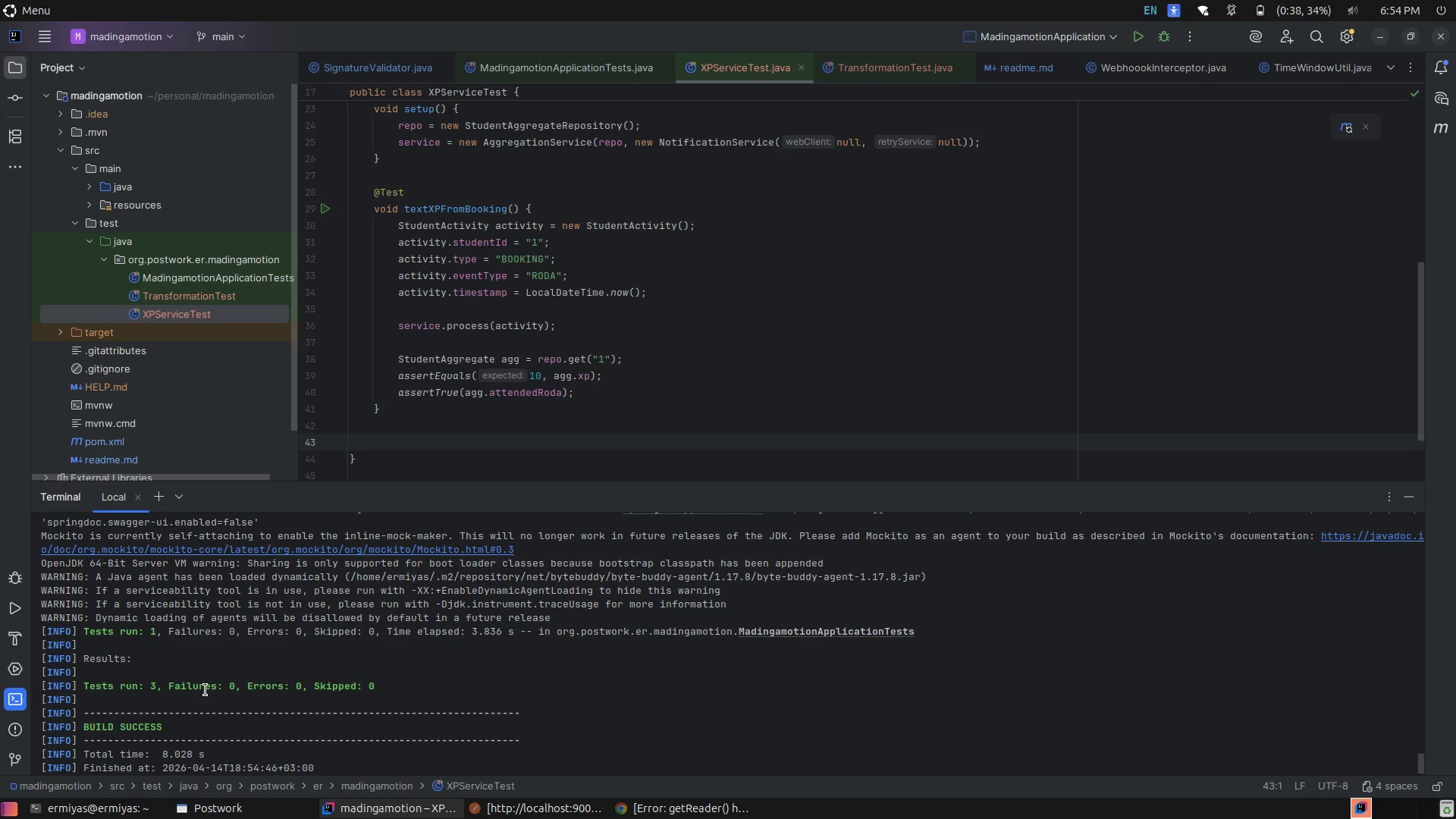 
left_click([206, 690])
 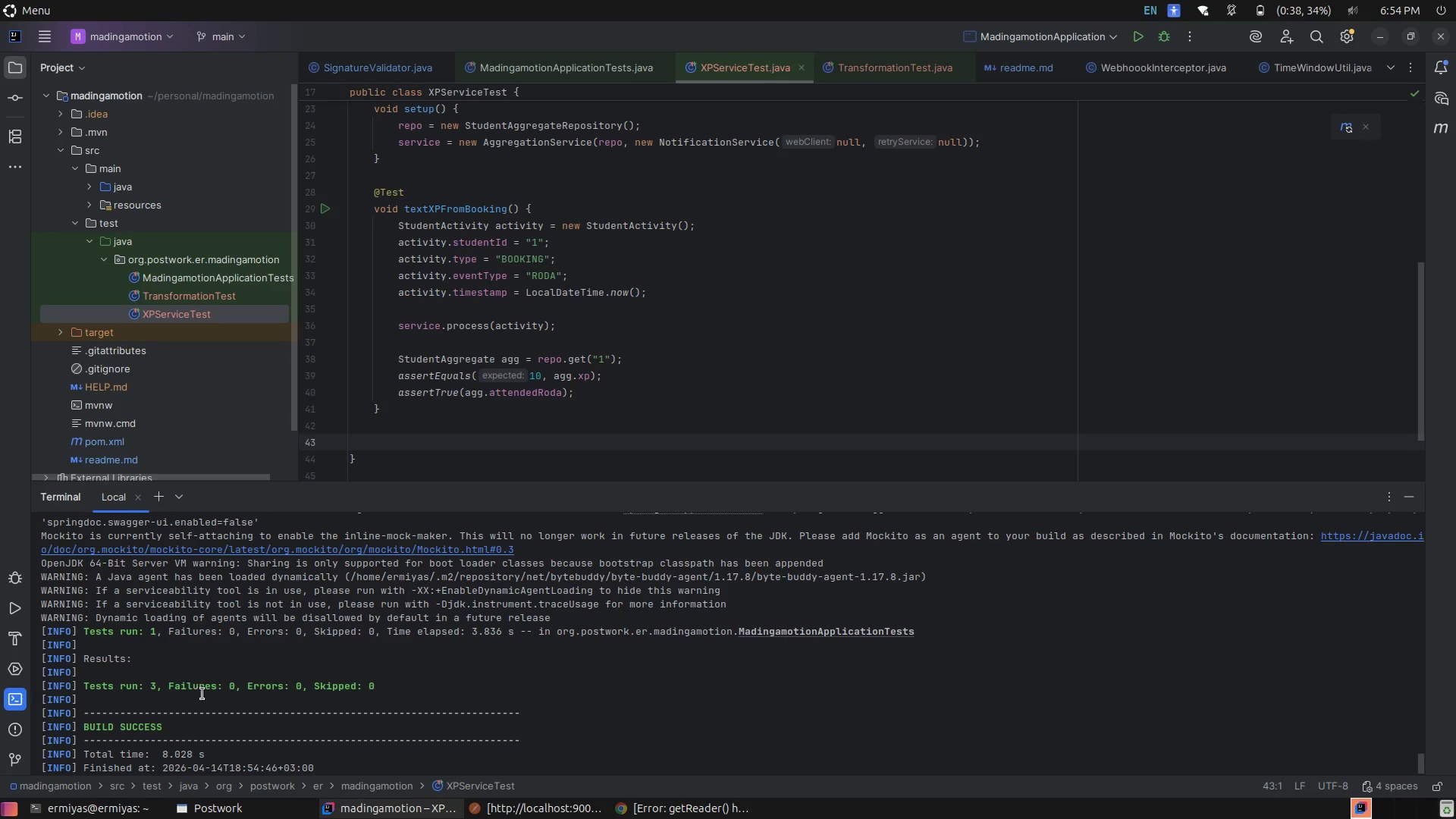 
left_click([219, 673])
 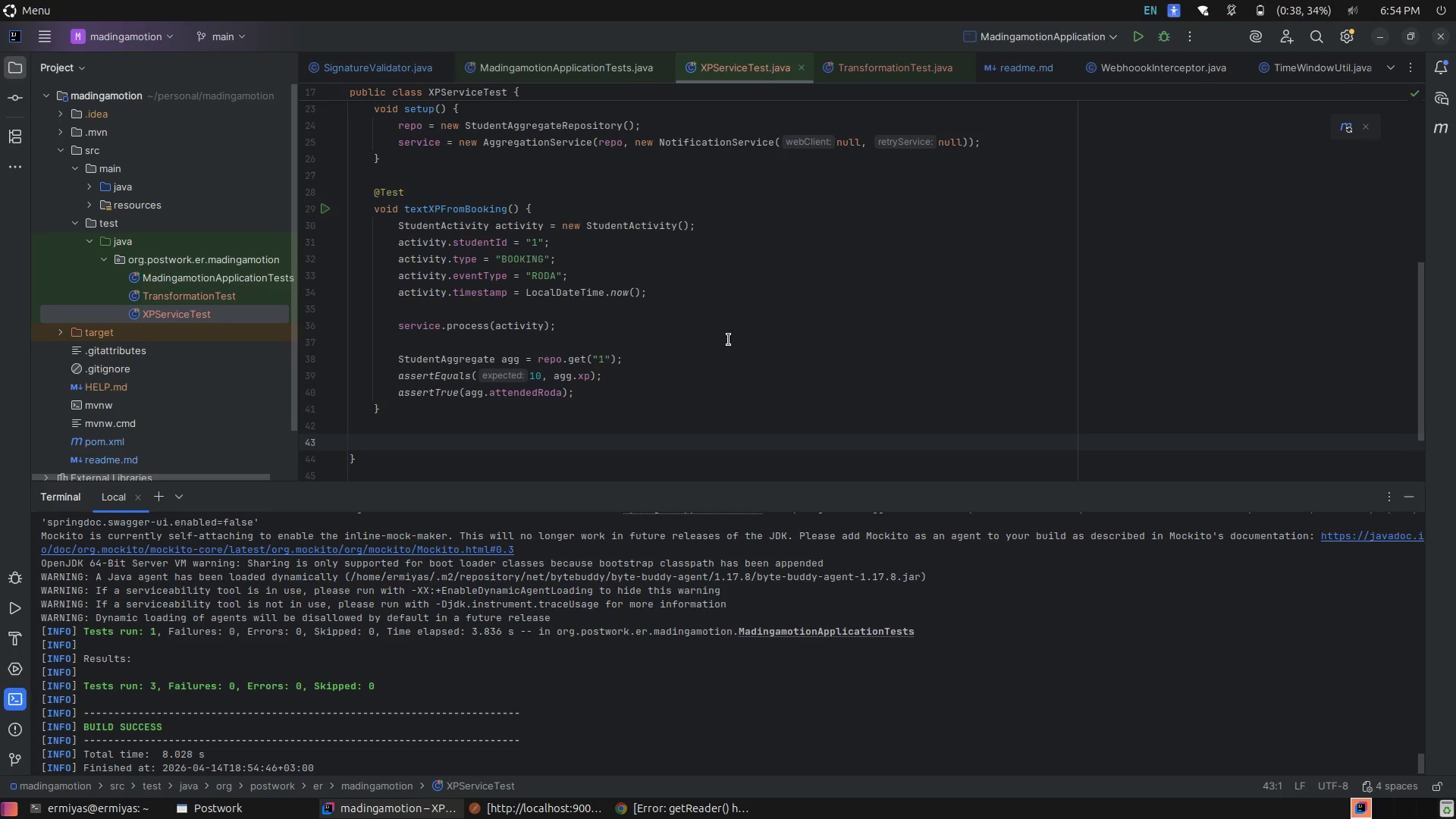 
scroll: coordinate [428, 623], scroll_direction: down, amount: 4.0
 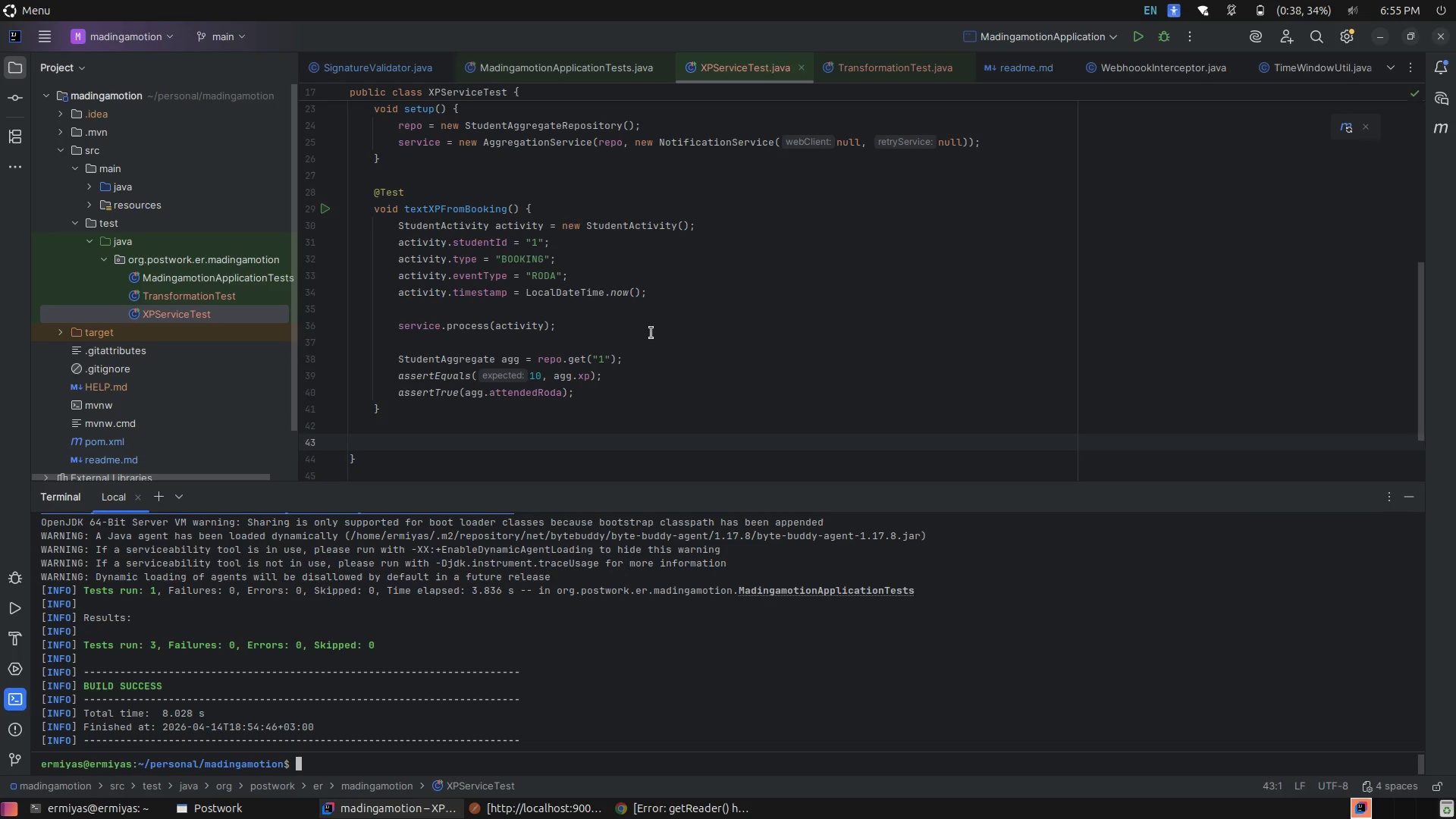 
left_click([651, 333])
 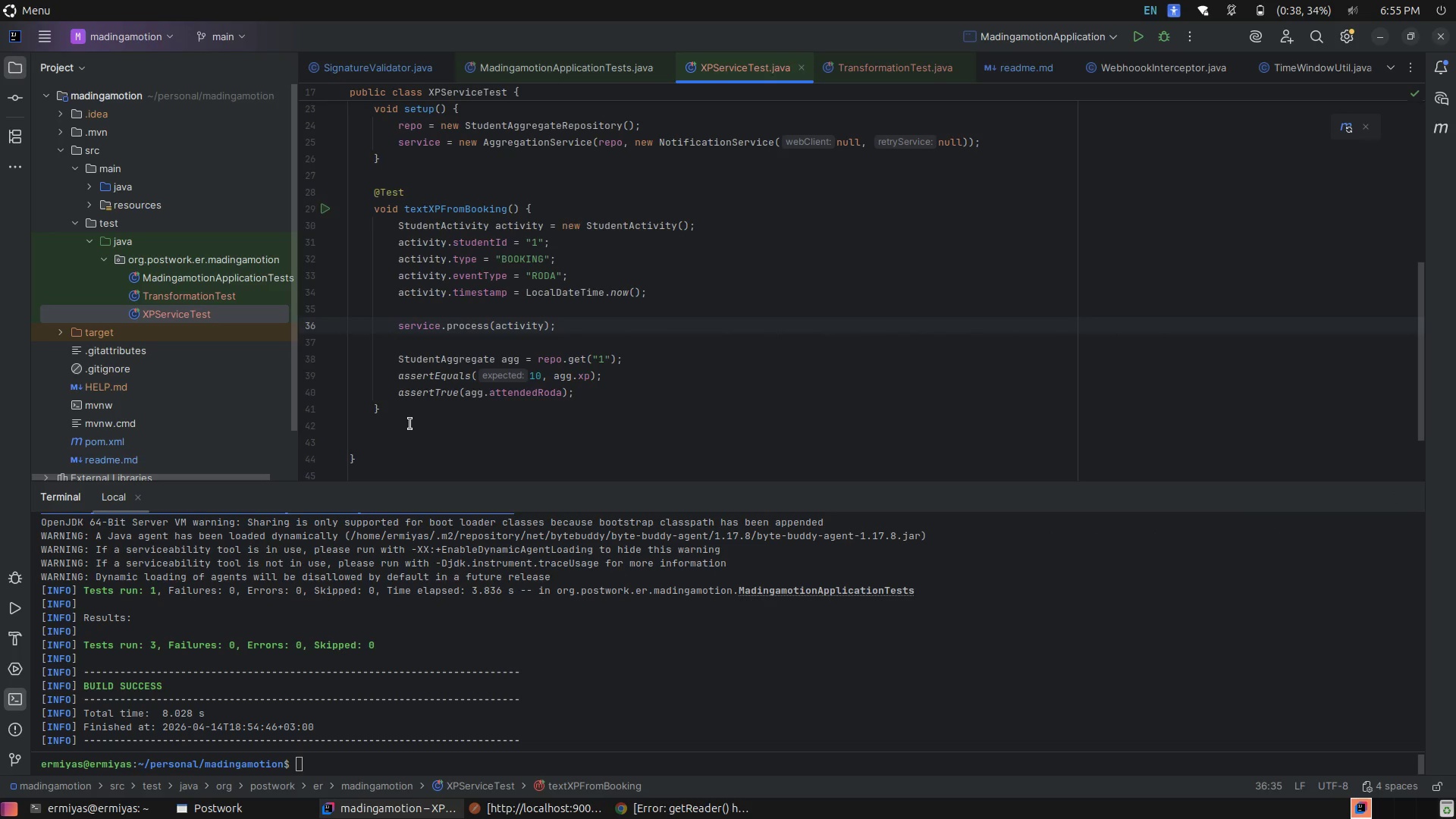 
left_click([393, 441])
 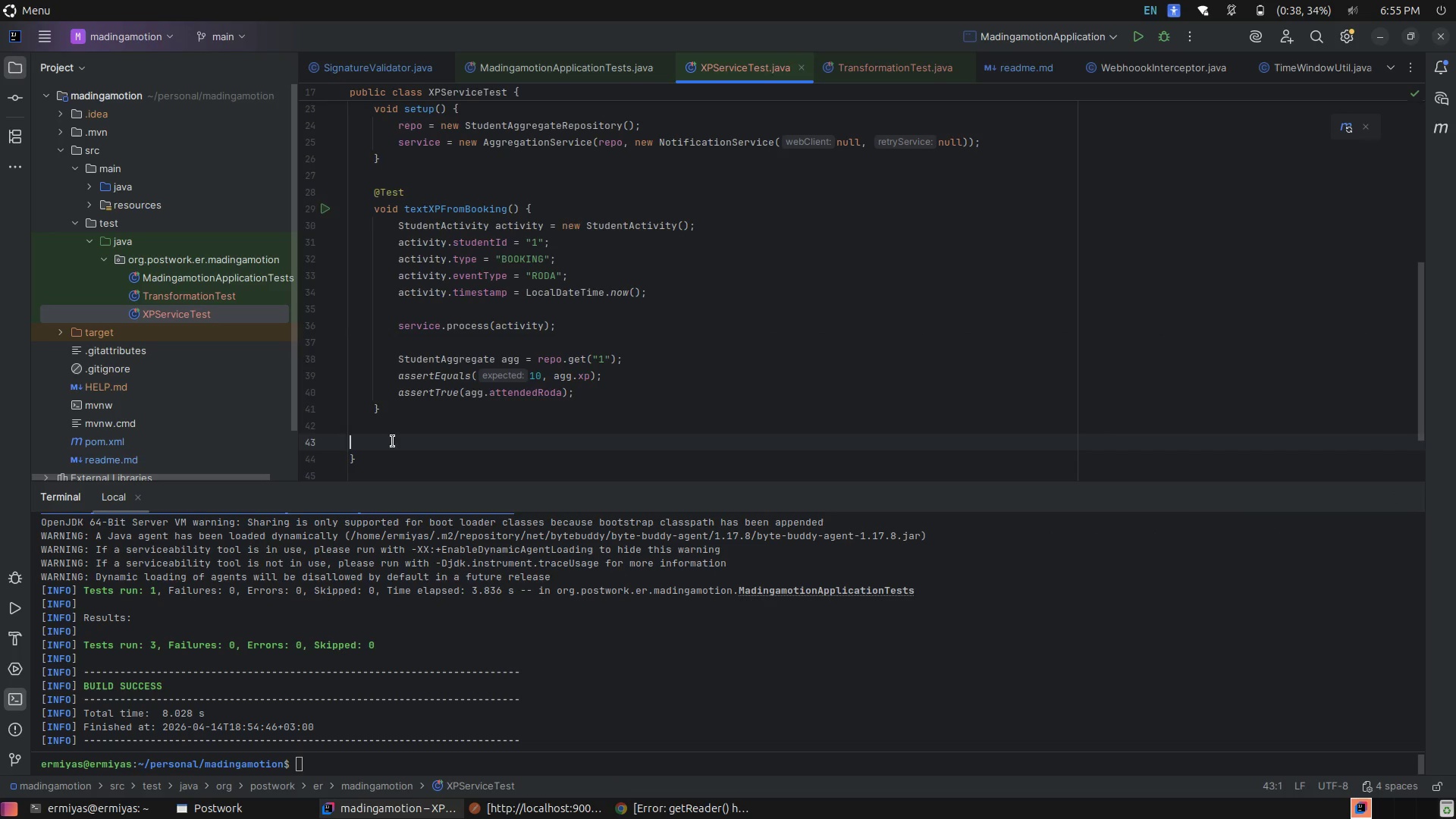 
key(Tab)
type(@T)
key(Tab)
 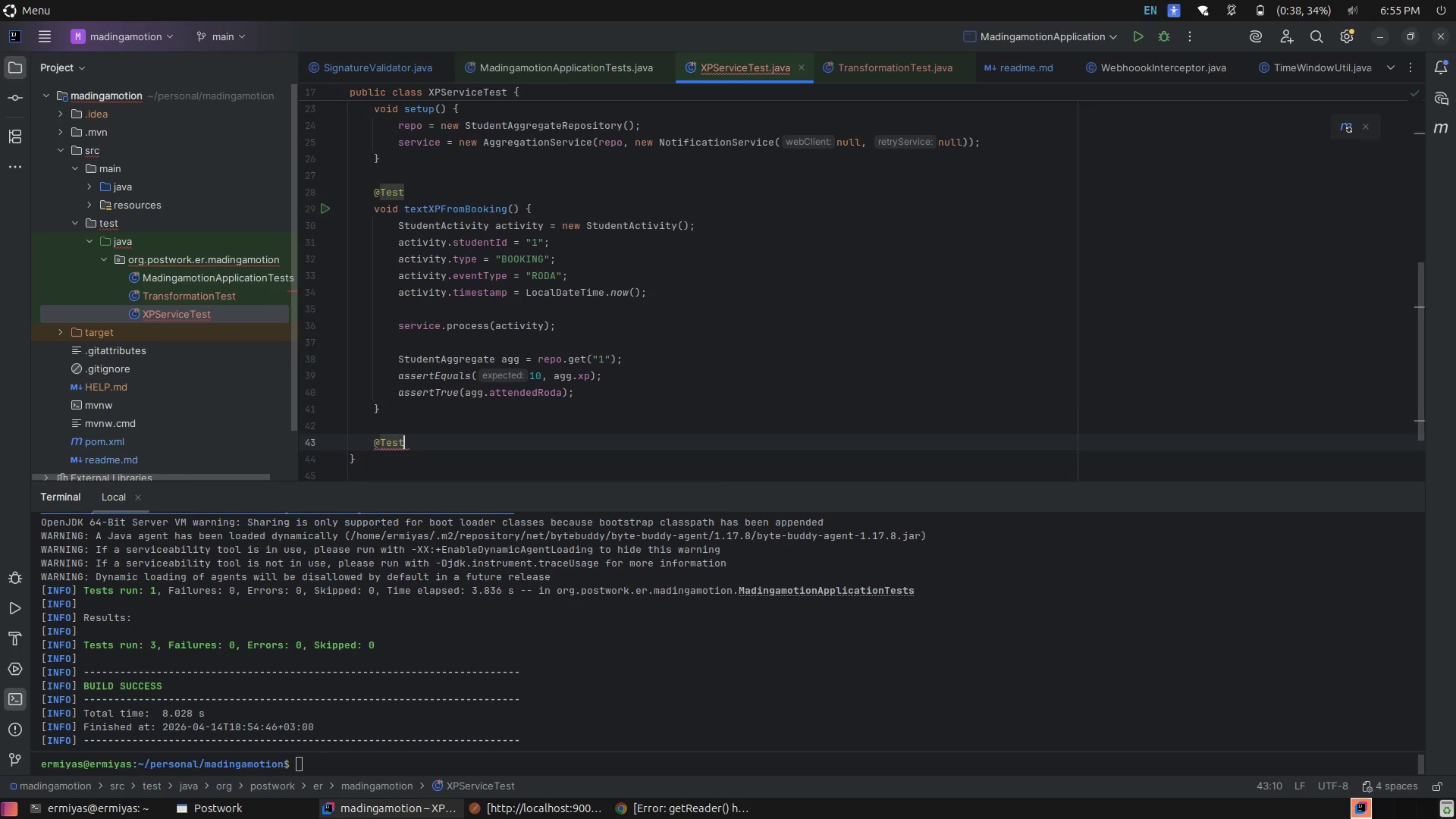 
key(Enter)
 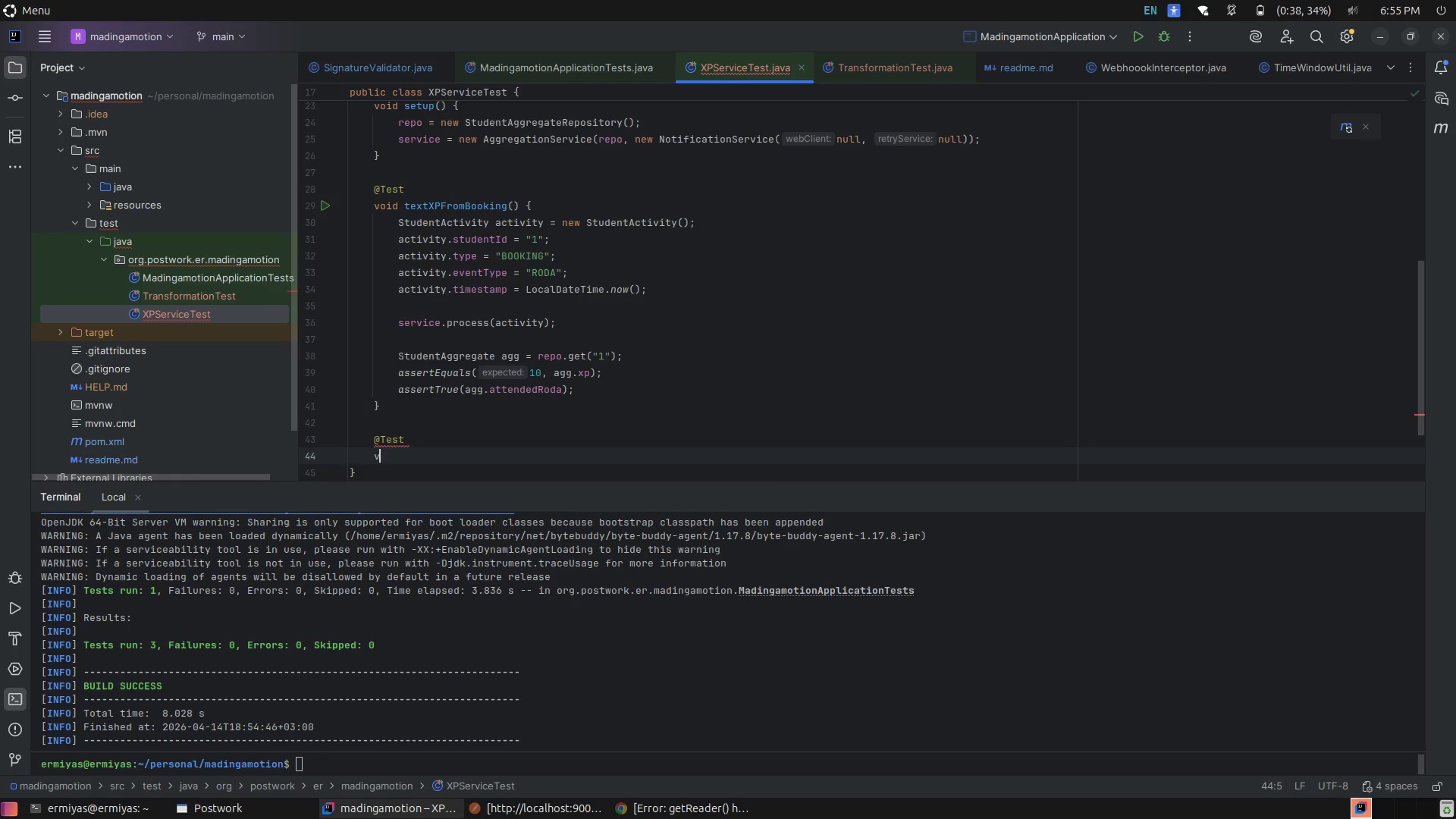 
type(void )
 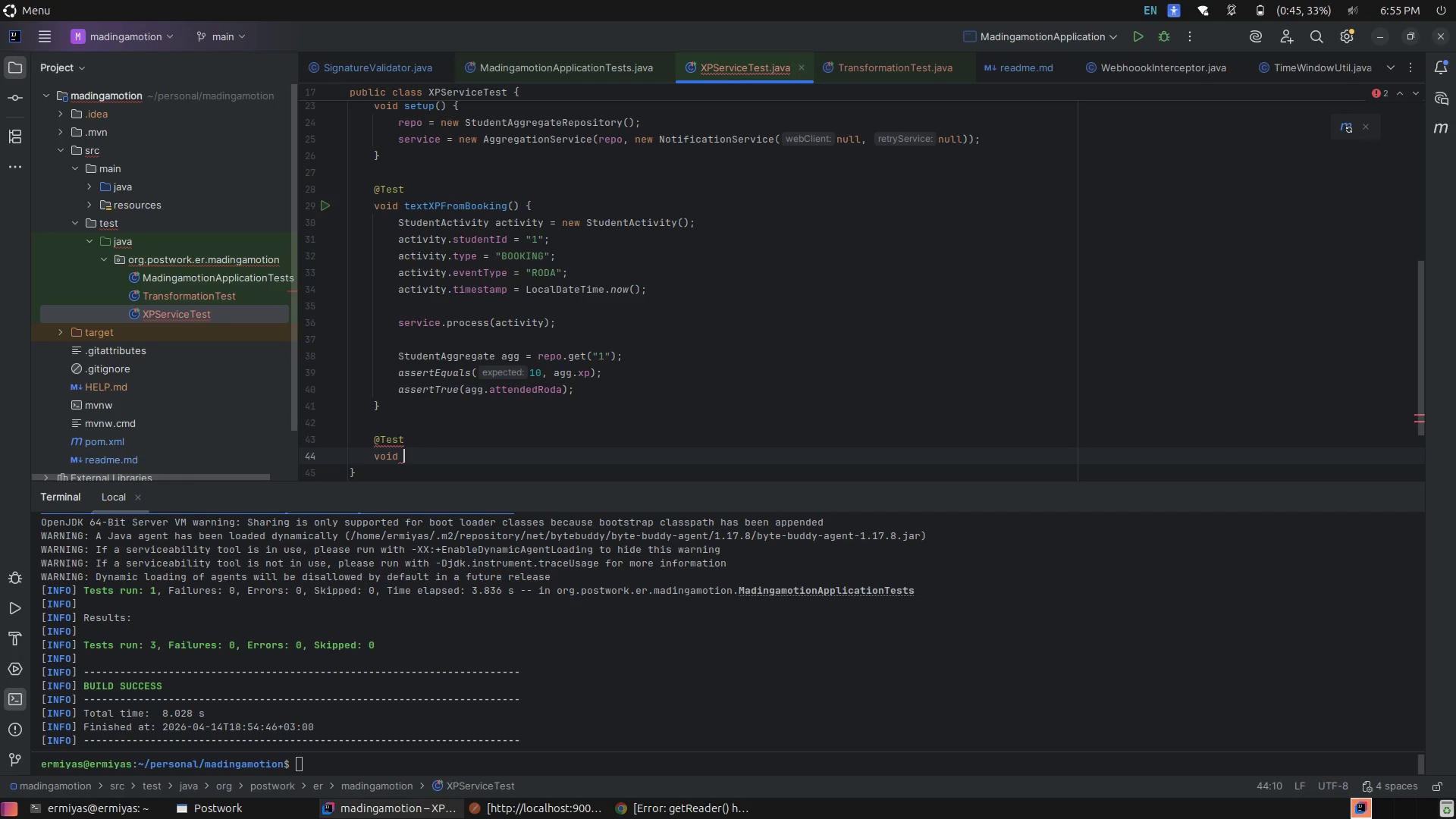 
wait(9.87)
 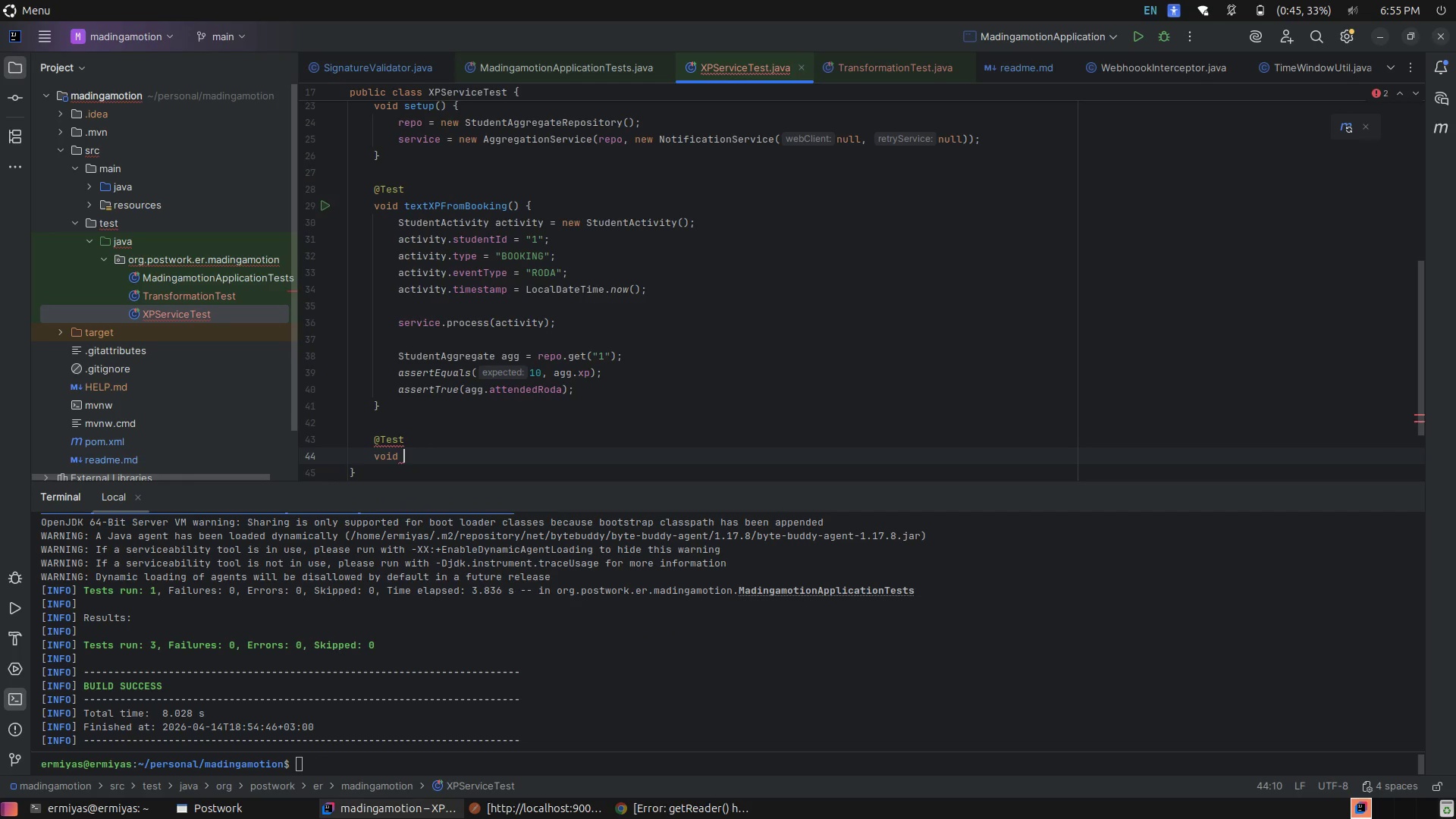 
type(ts)
key(Backspace)
type(estXPFromBioTrack()
 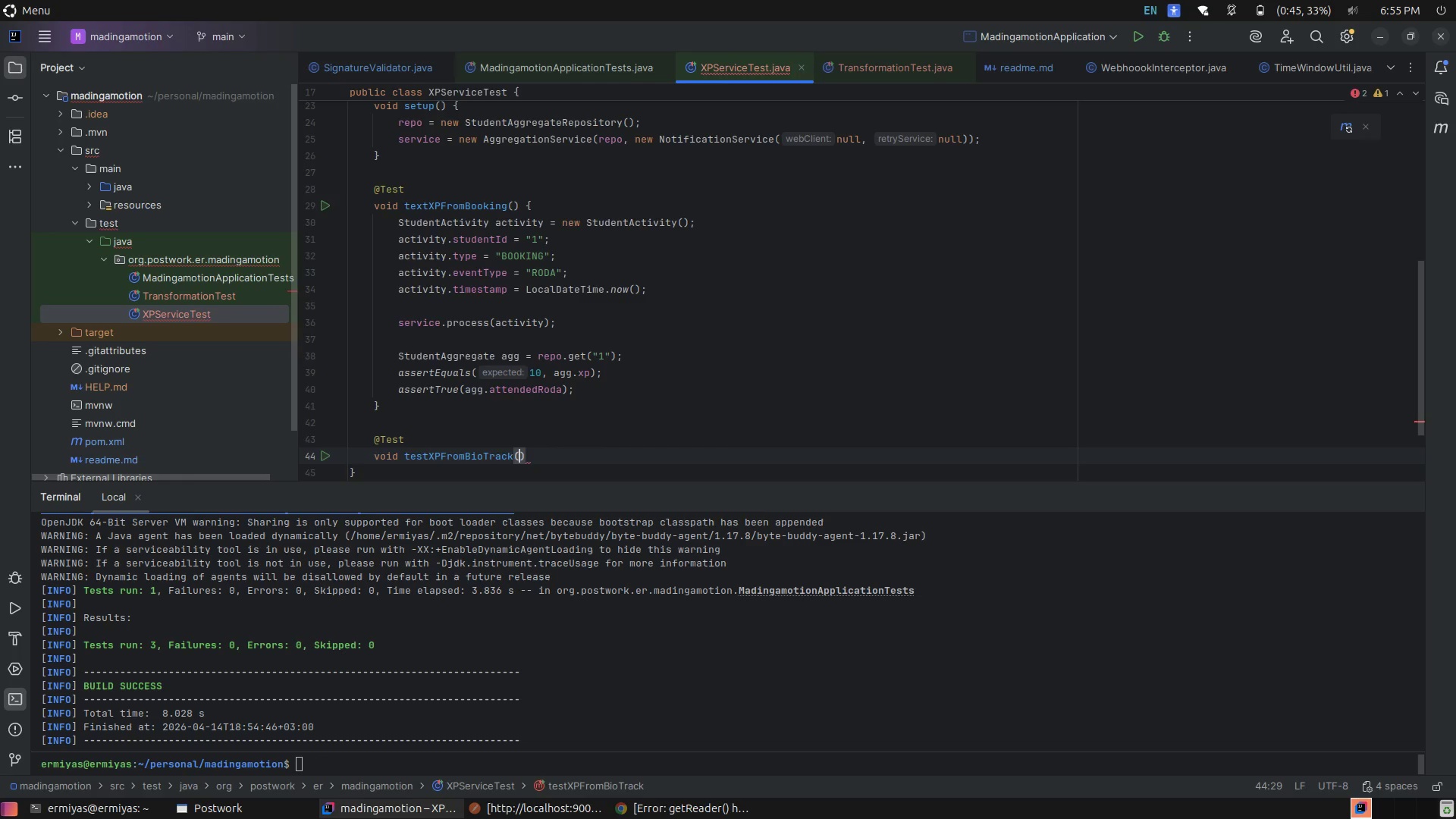 
key(ArrowRight)
 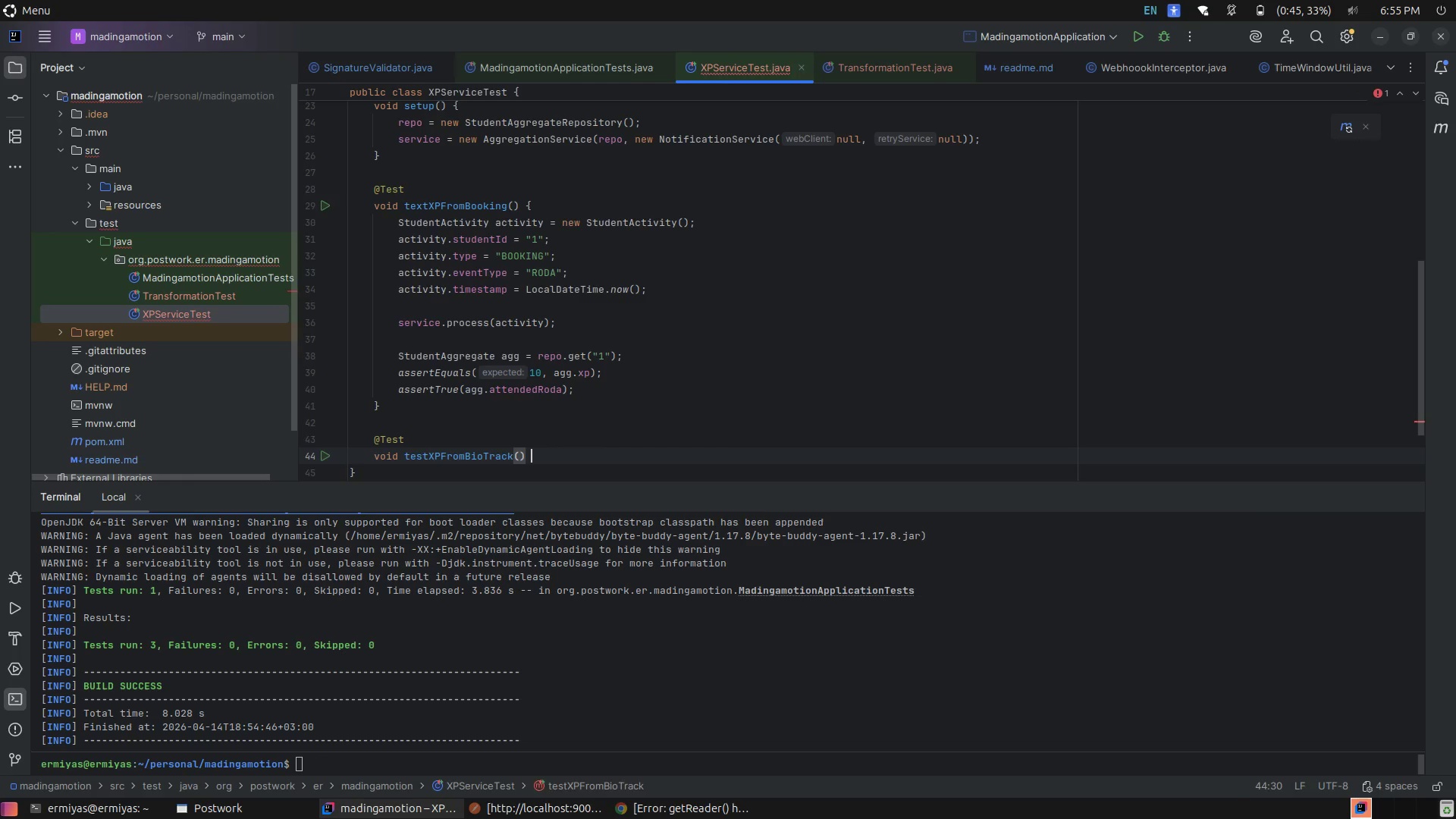 
key(Space)
 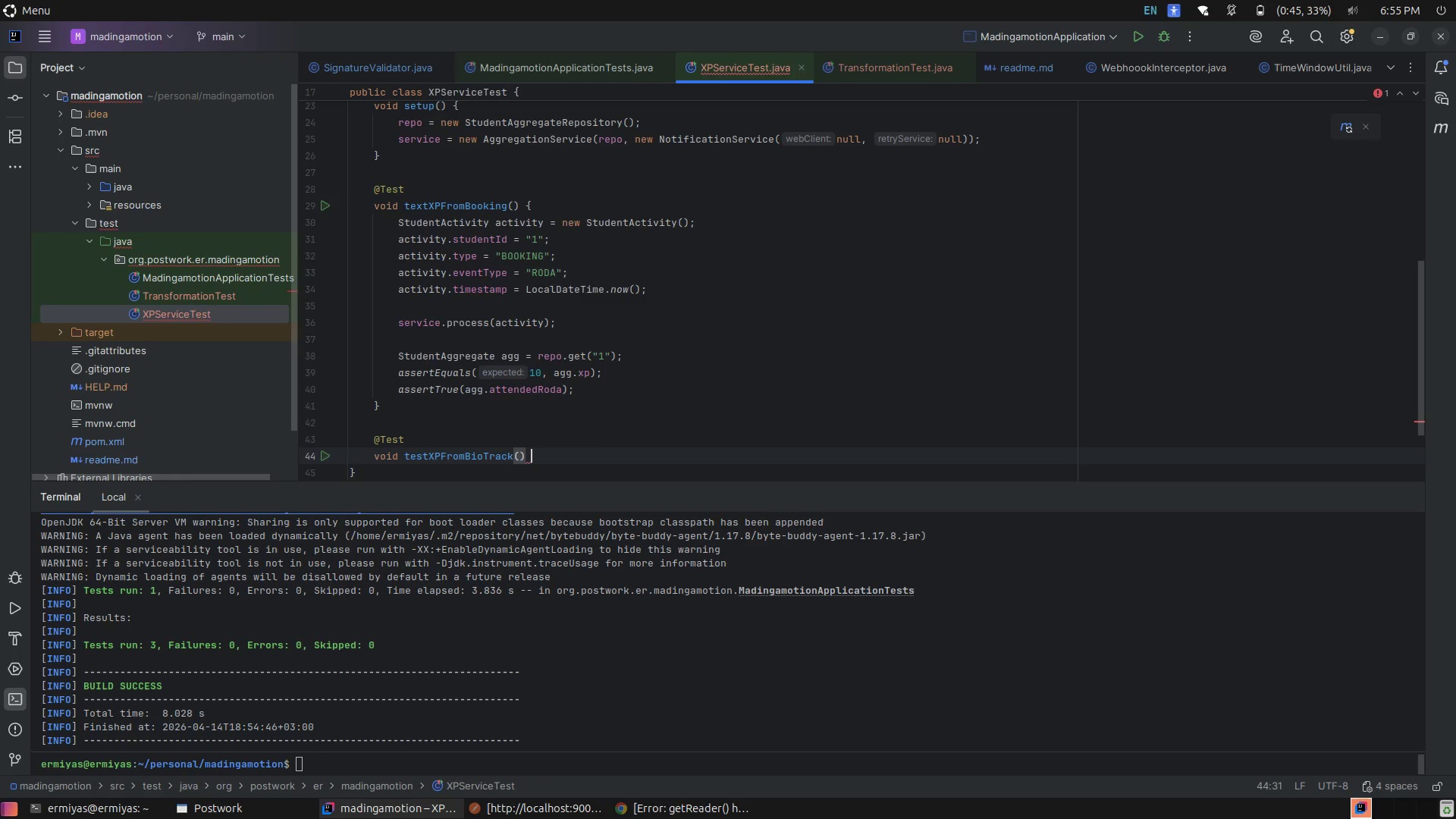 
key(Shift+BracketLeft)
 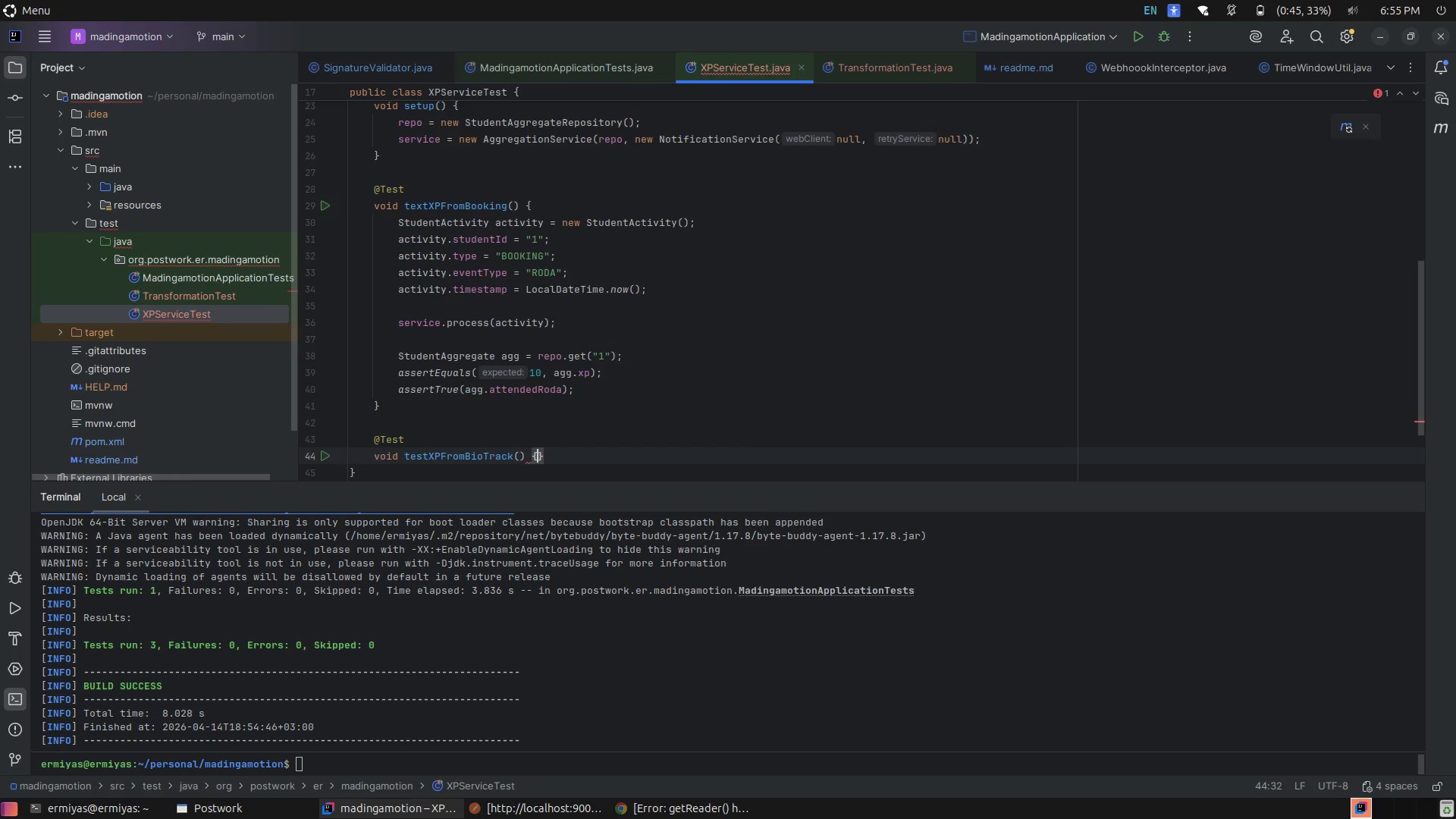 
key(Enter)
 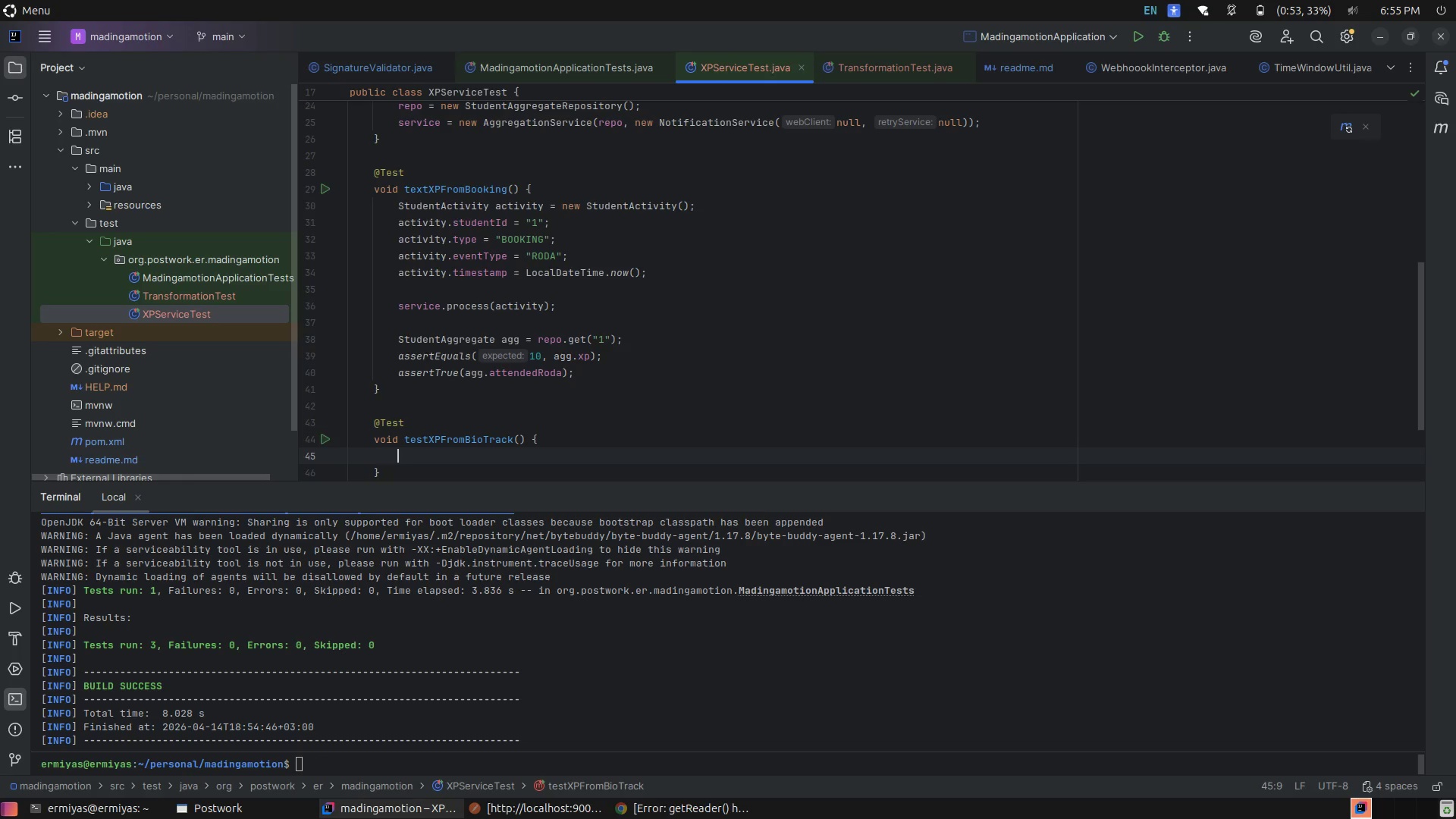 
wait(15.15)
 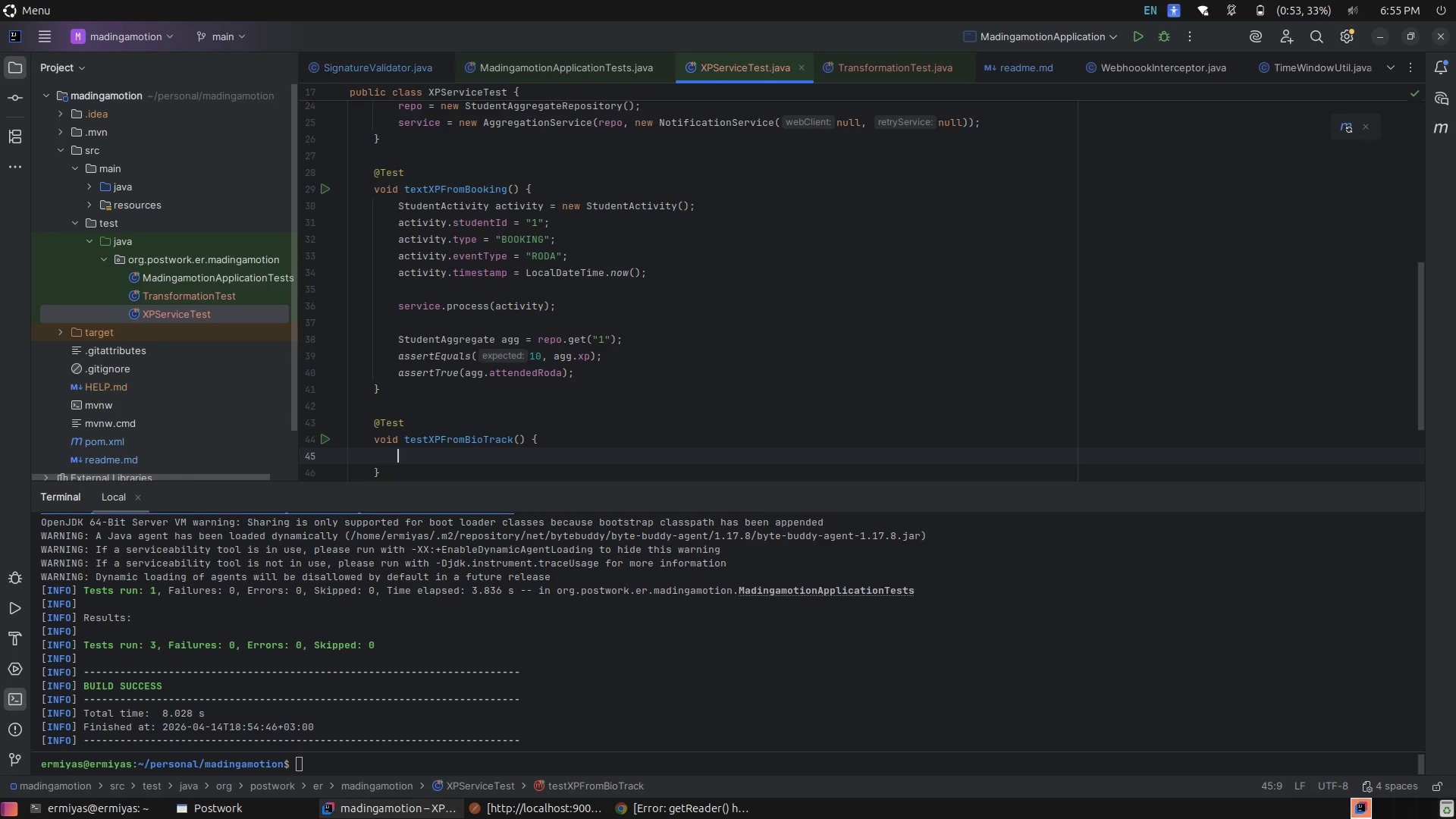 
type(S)
key(Tab)
type( ac)
key(Tab)
type( = new S)
key(Tab)
type(;)
 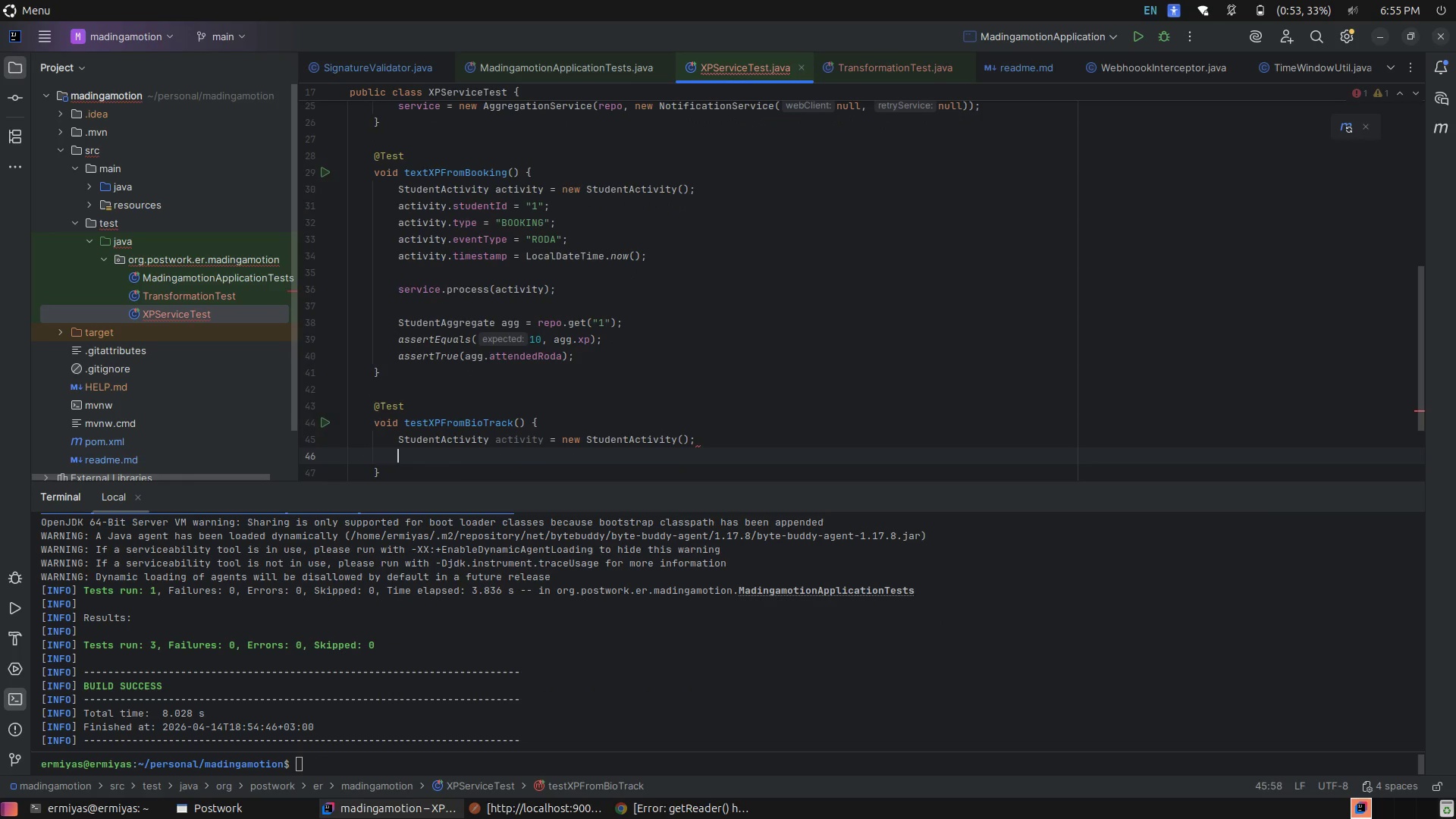 
key(Enter)
 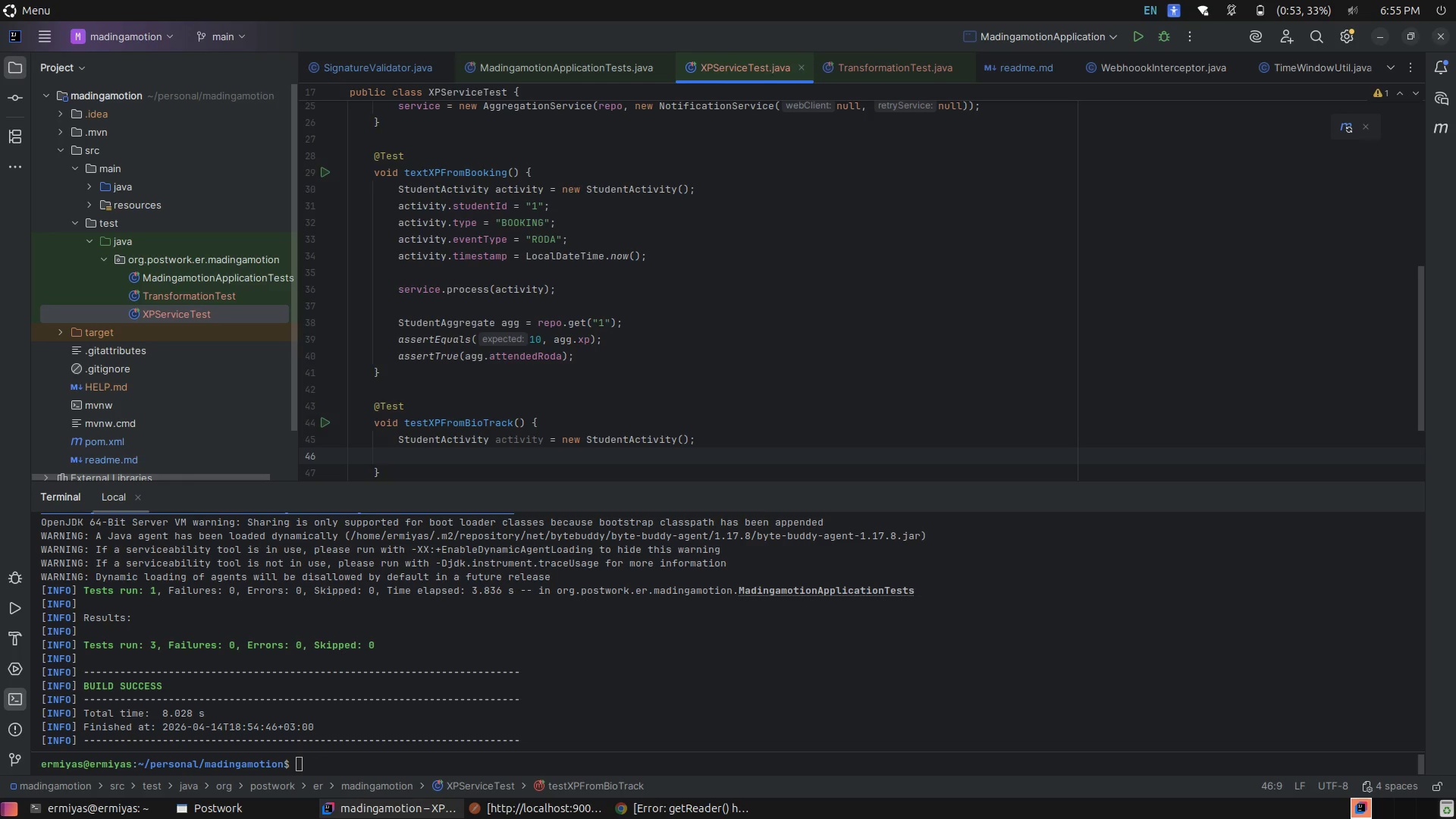 
key(A)
 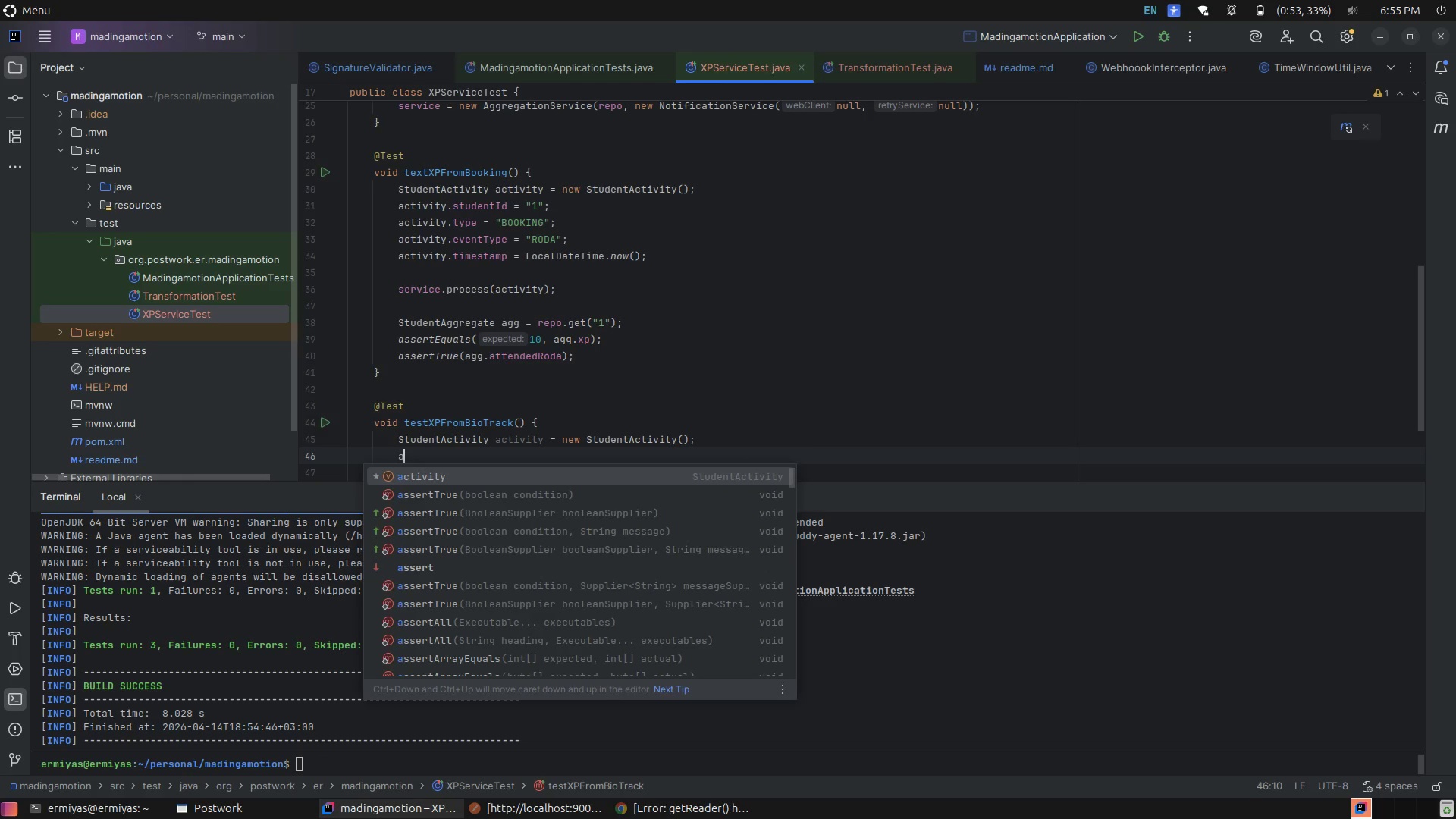 
key(Tab)
 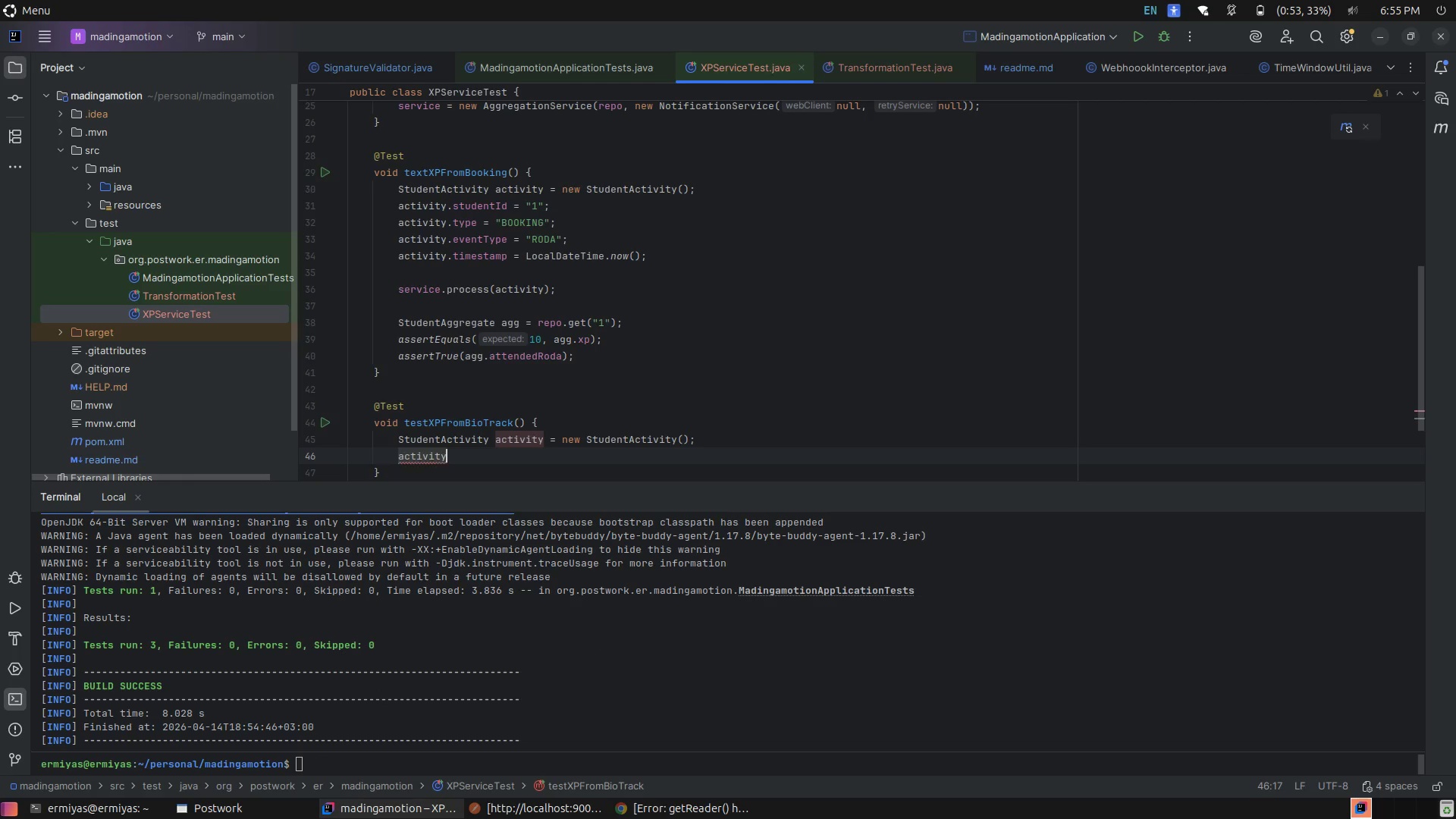 
key(Period)